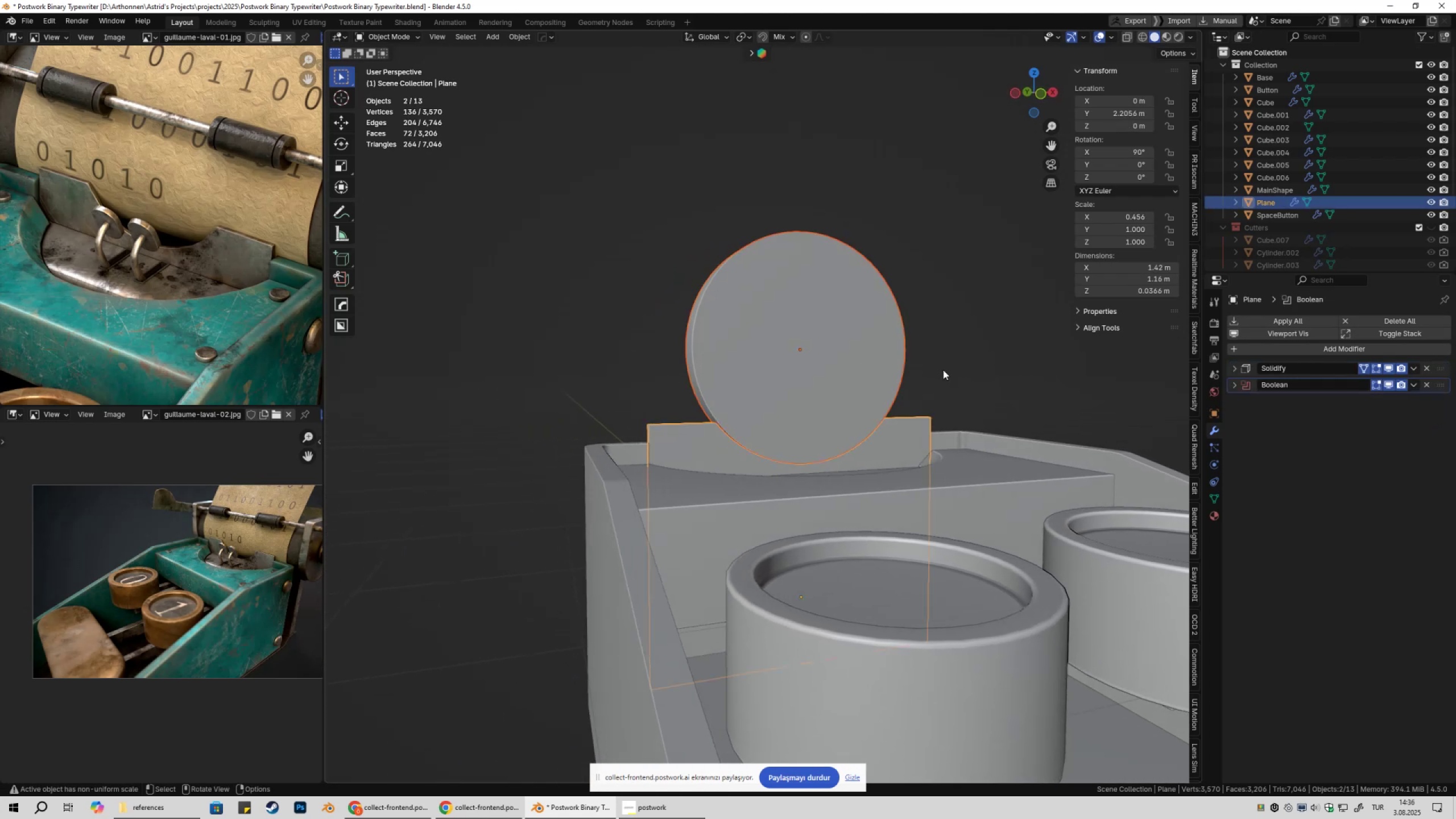 
key(Control+NumpadSubtract)
 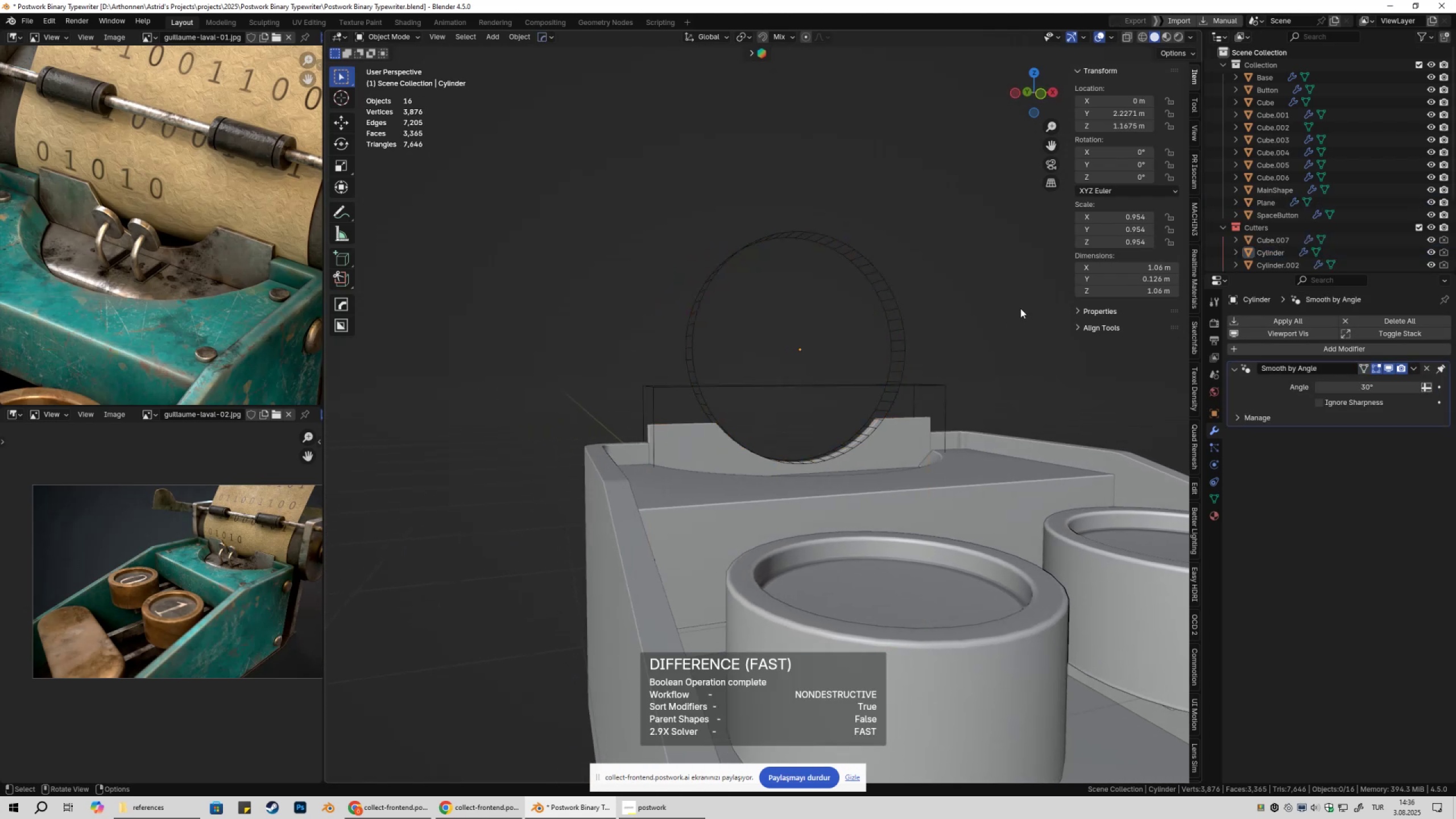 
key(Shift+2)
 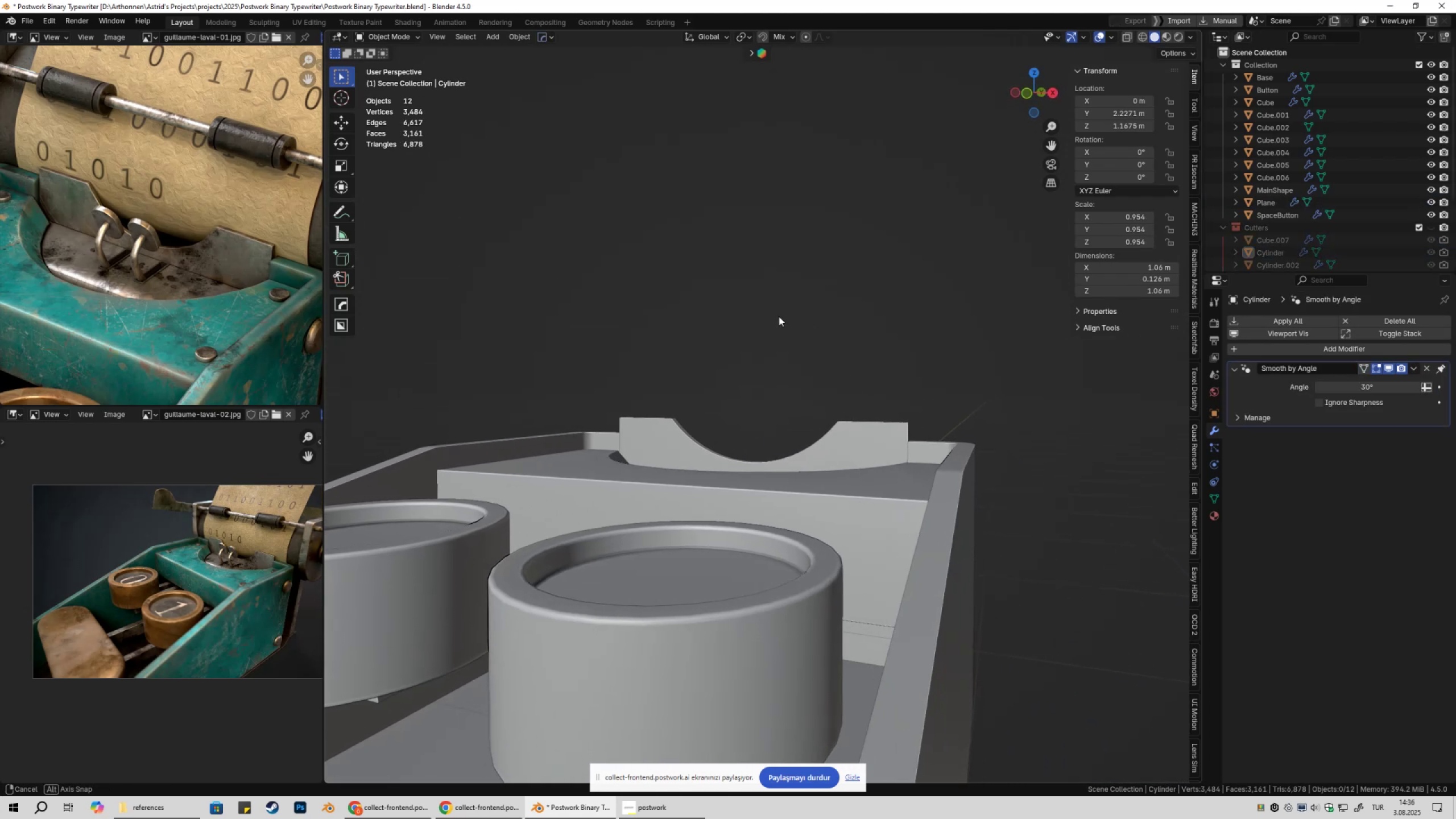 
scroll: coordinate [757, 414], scroll_direction: down, amount: 5.0
 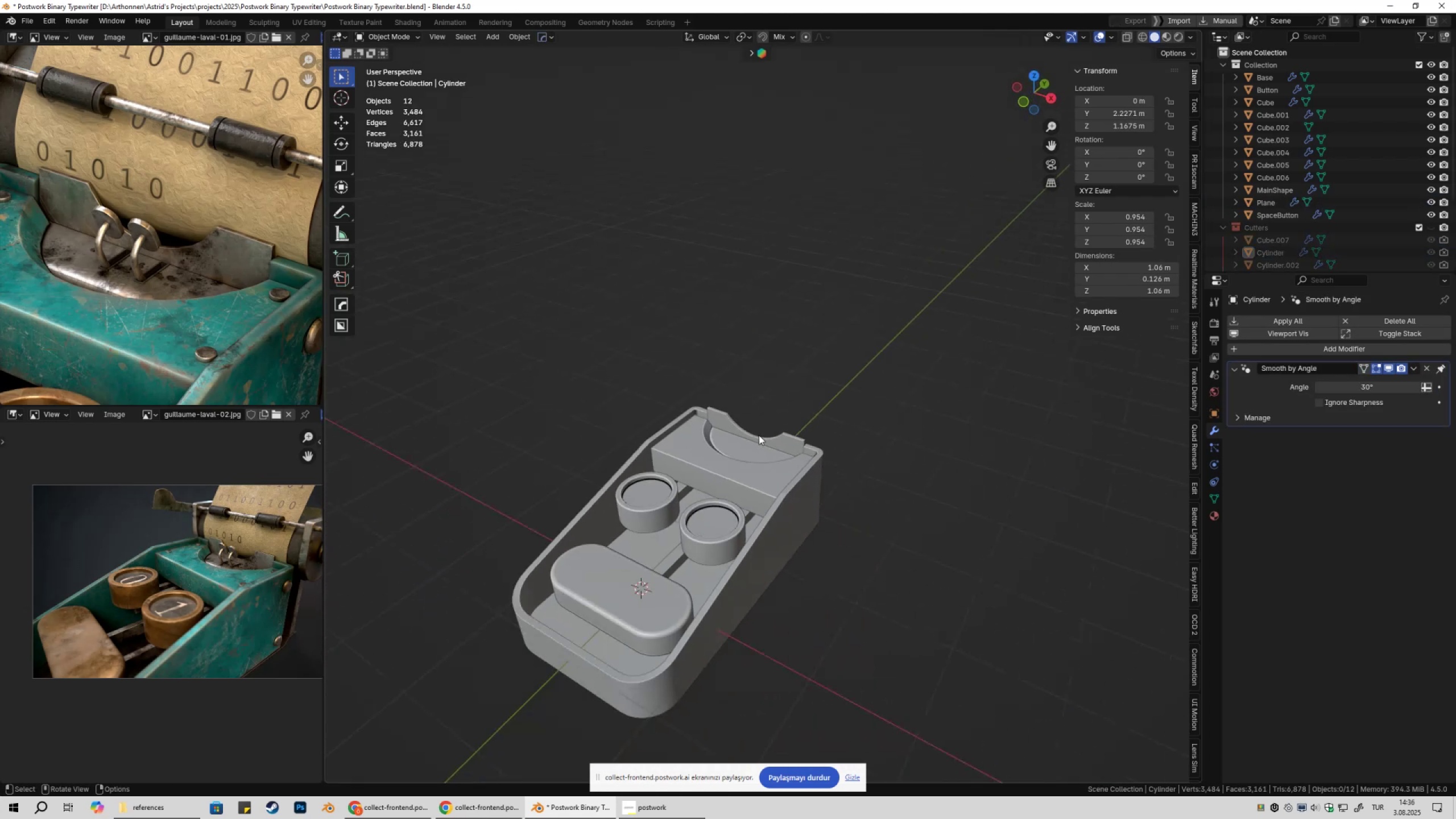 
key(Shift+ShiftLeft)
 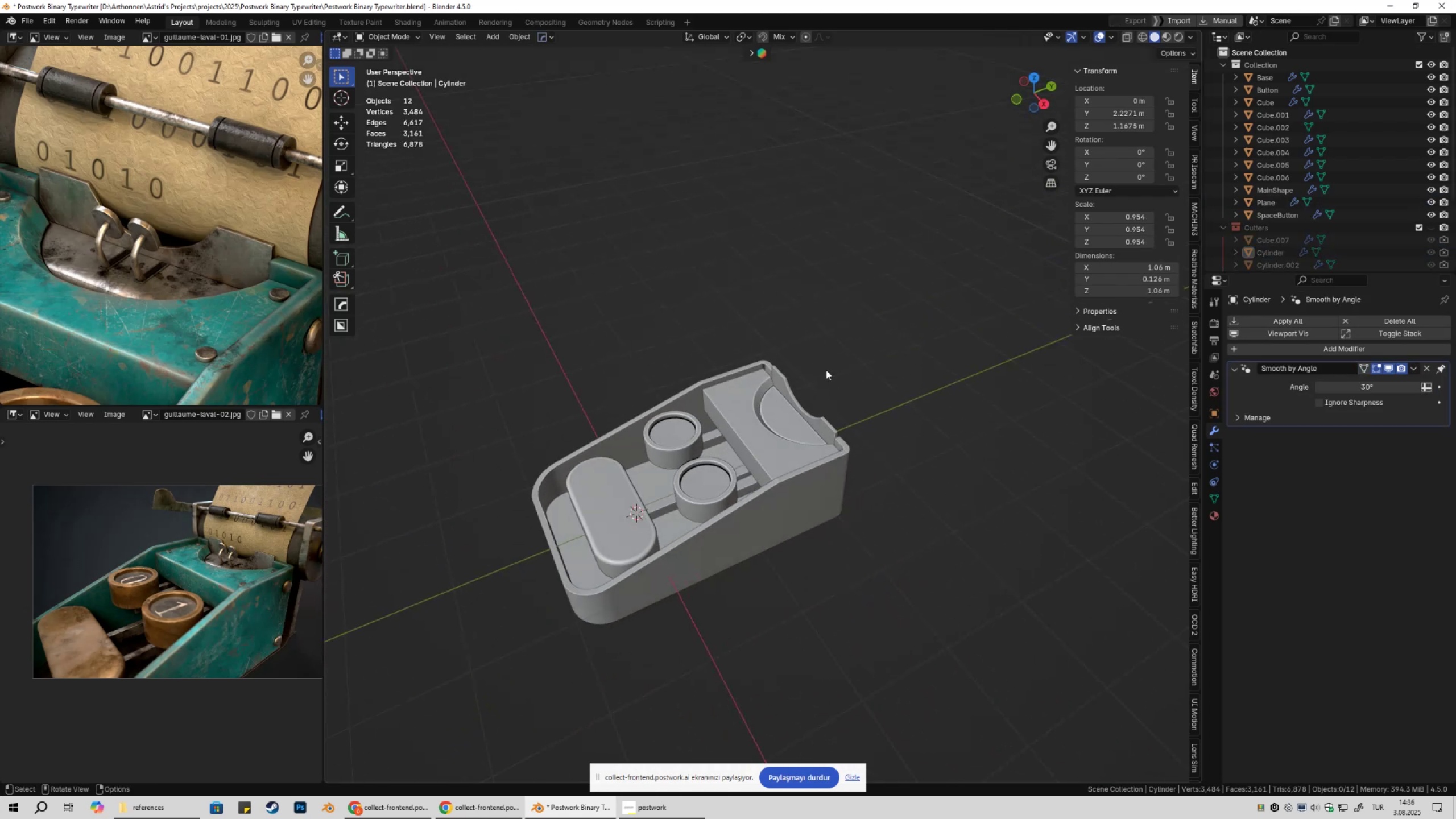 
left_click([839, 365])
 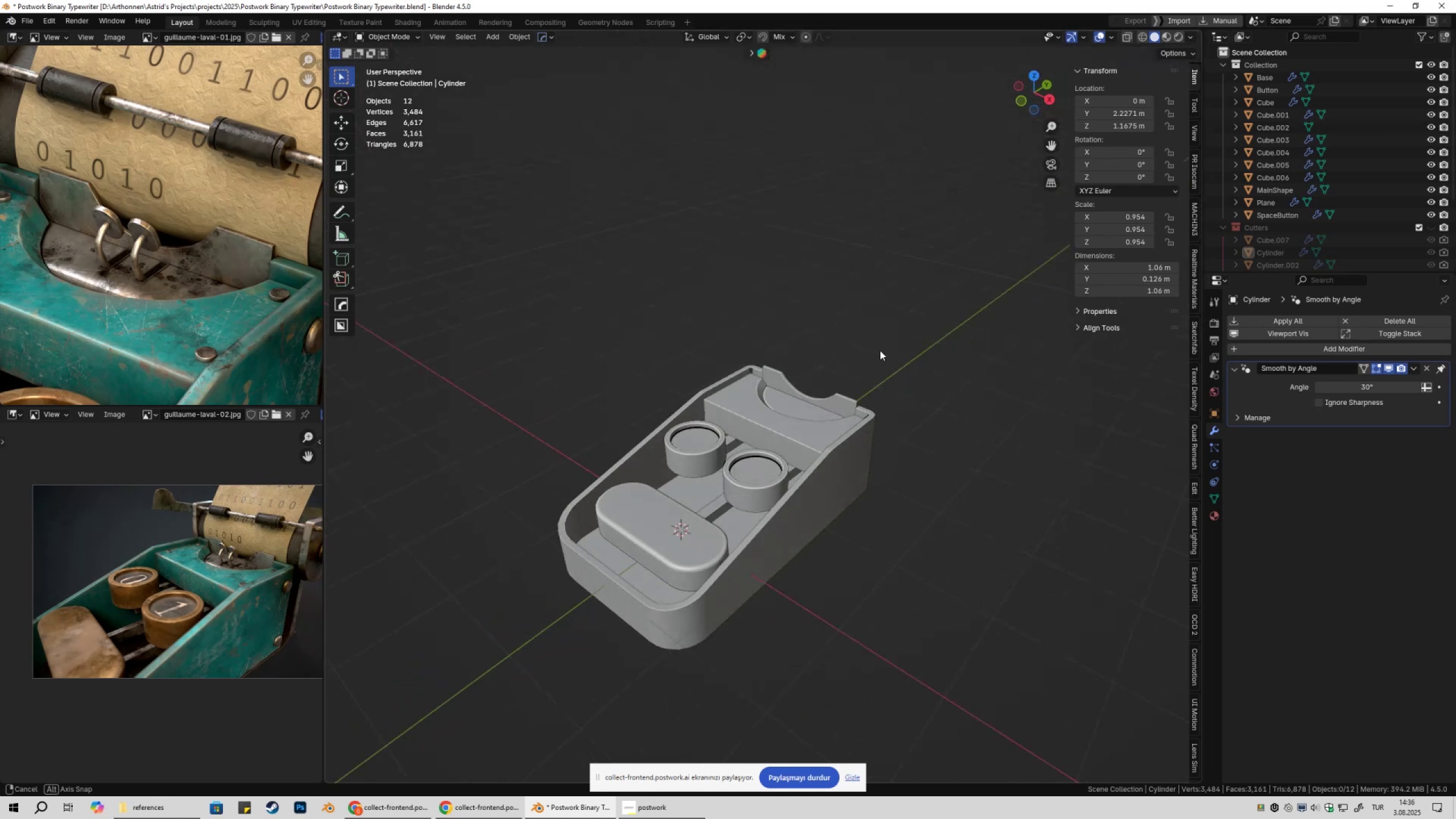 
scroll: coordinate [811, 400], scroll_direction: up, amount: 6.0
 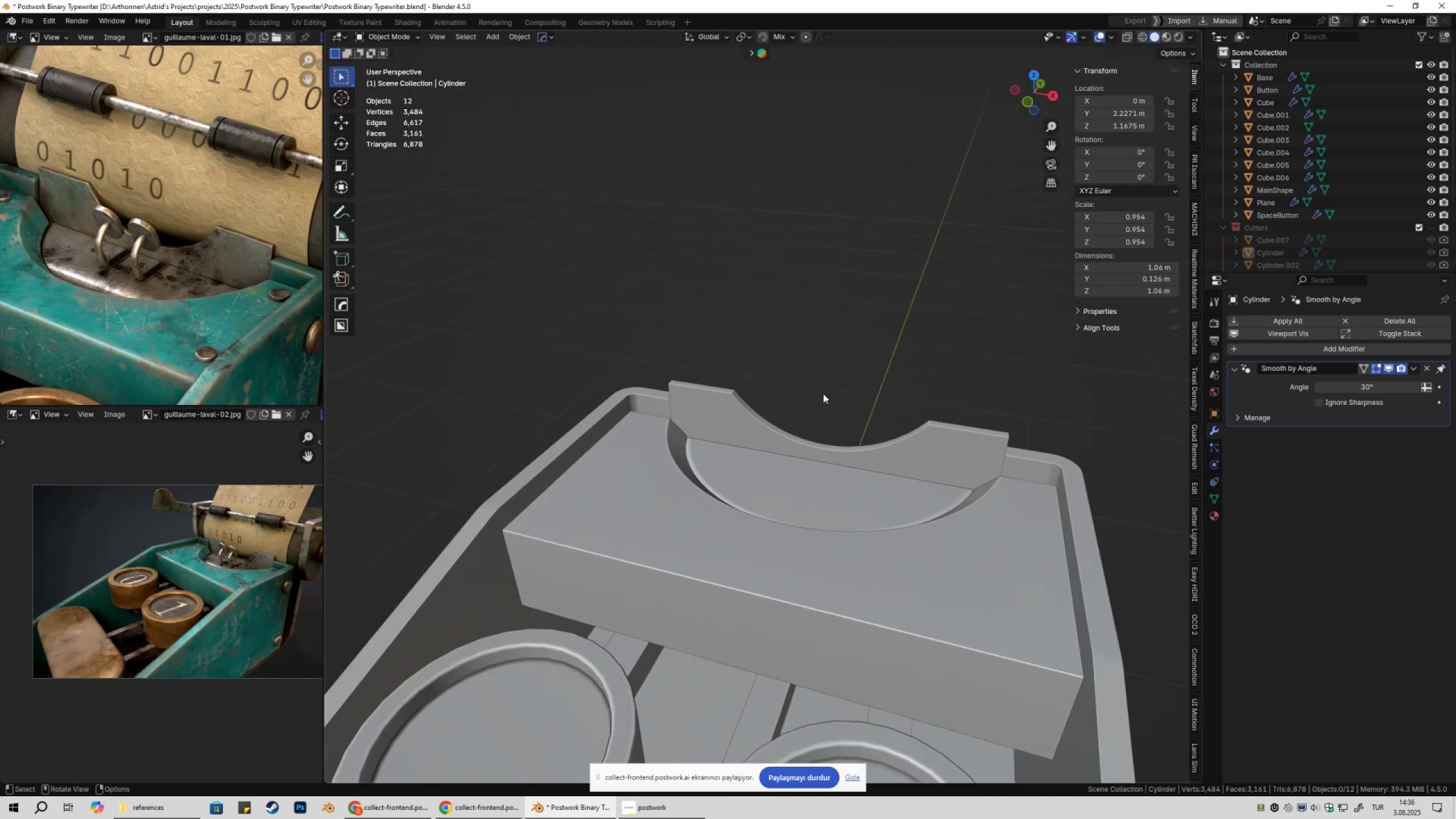 
key(Shift+ShiftLeft)
 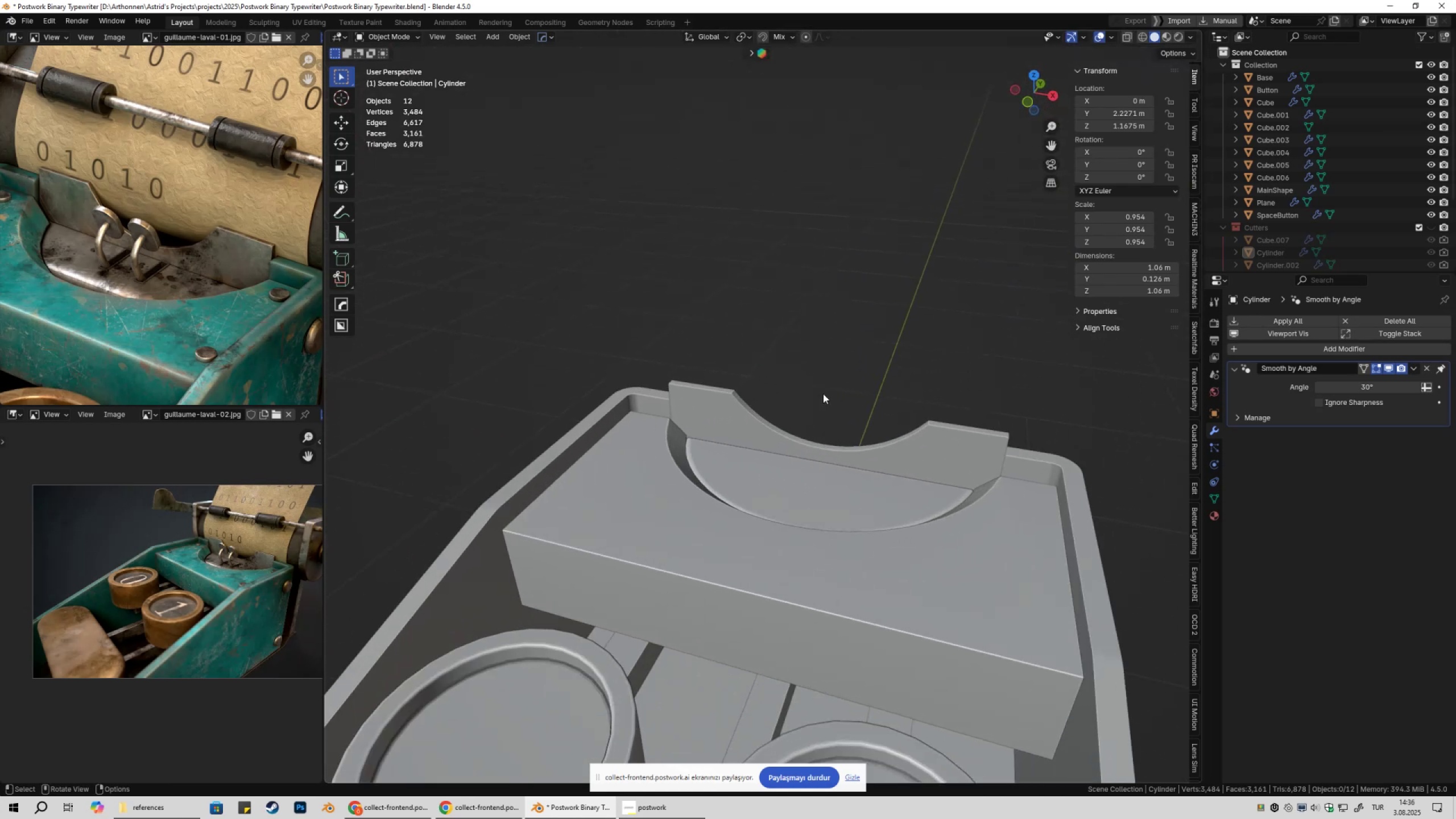 
scroll: coordinate [217, 311], scroll_direction: up, amount: 4.0
 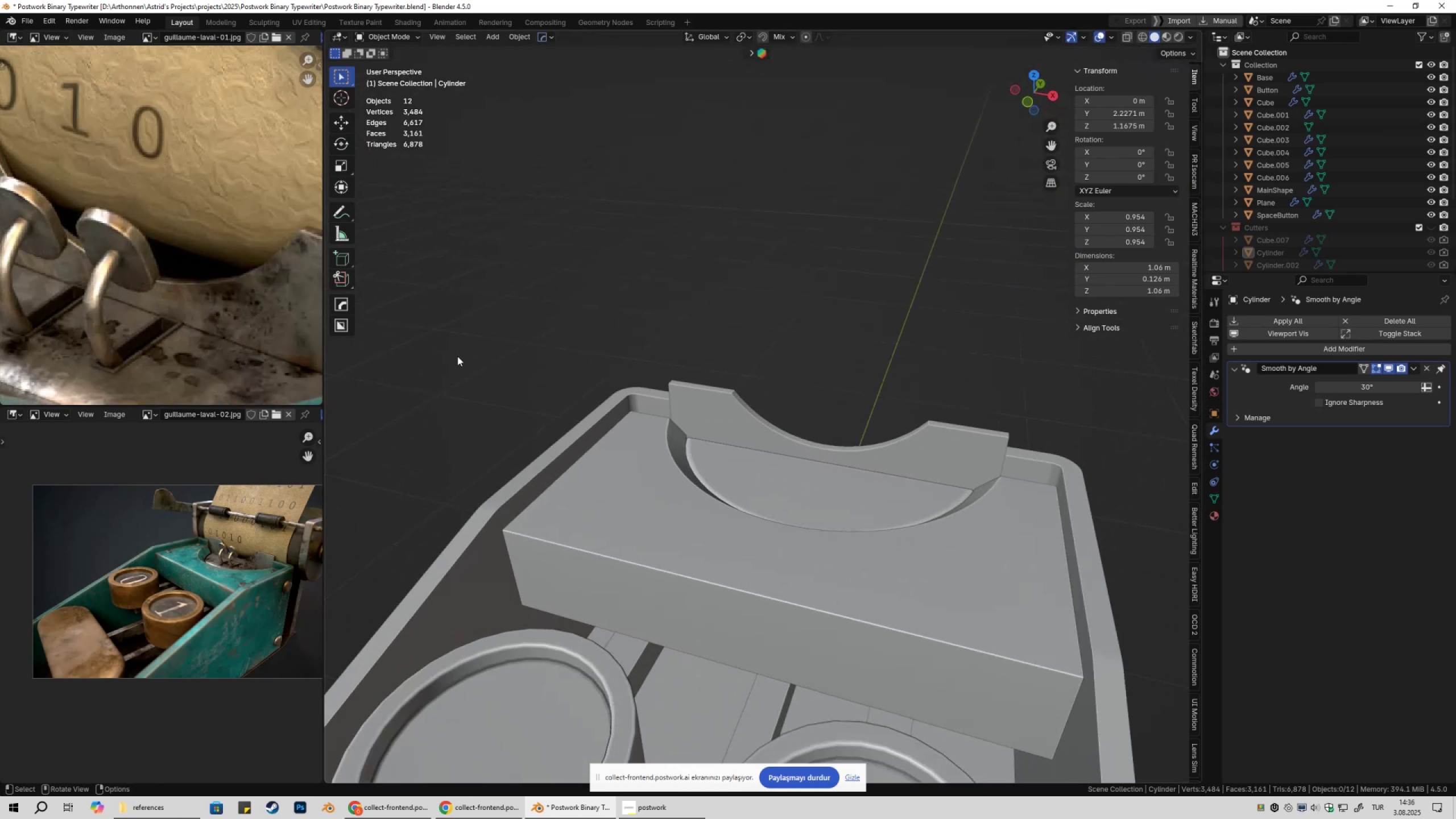 
wait(9.55)
 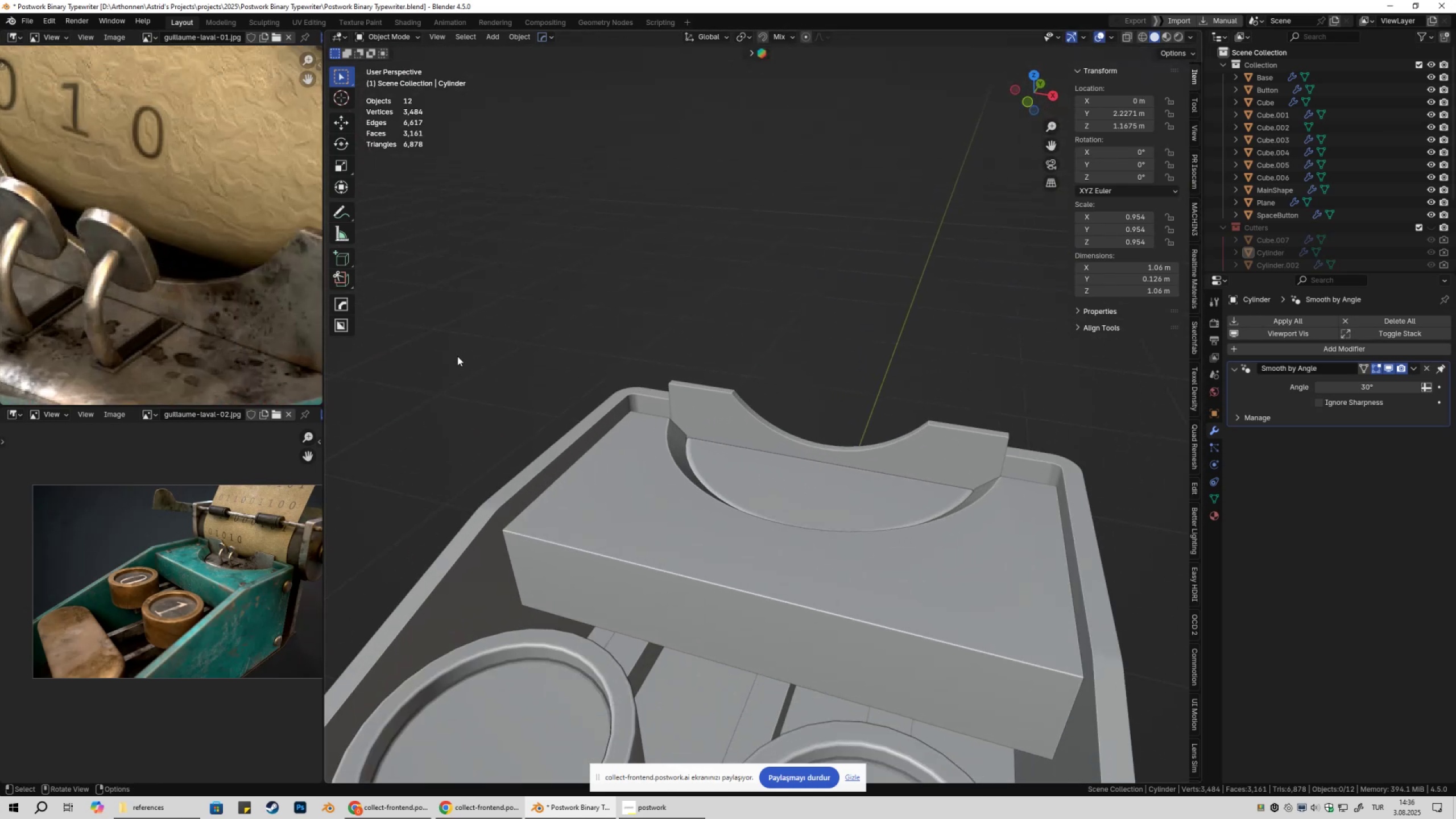 
scroll: coordinate [149, 362], scroll_direction: up, amount: 1.0
 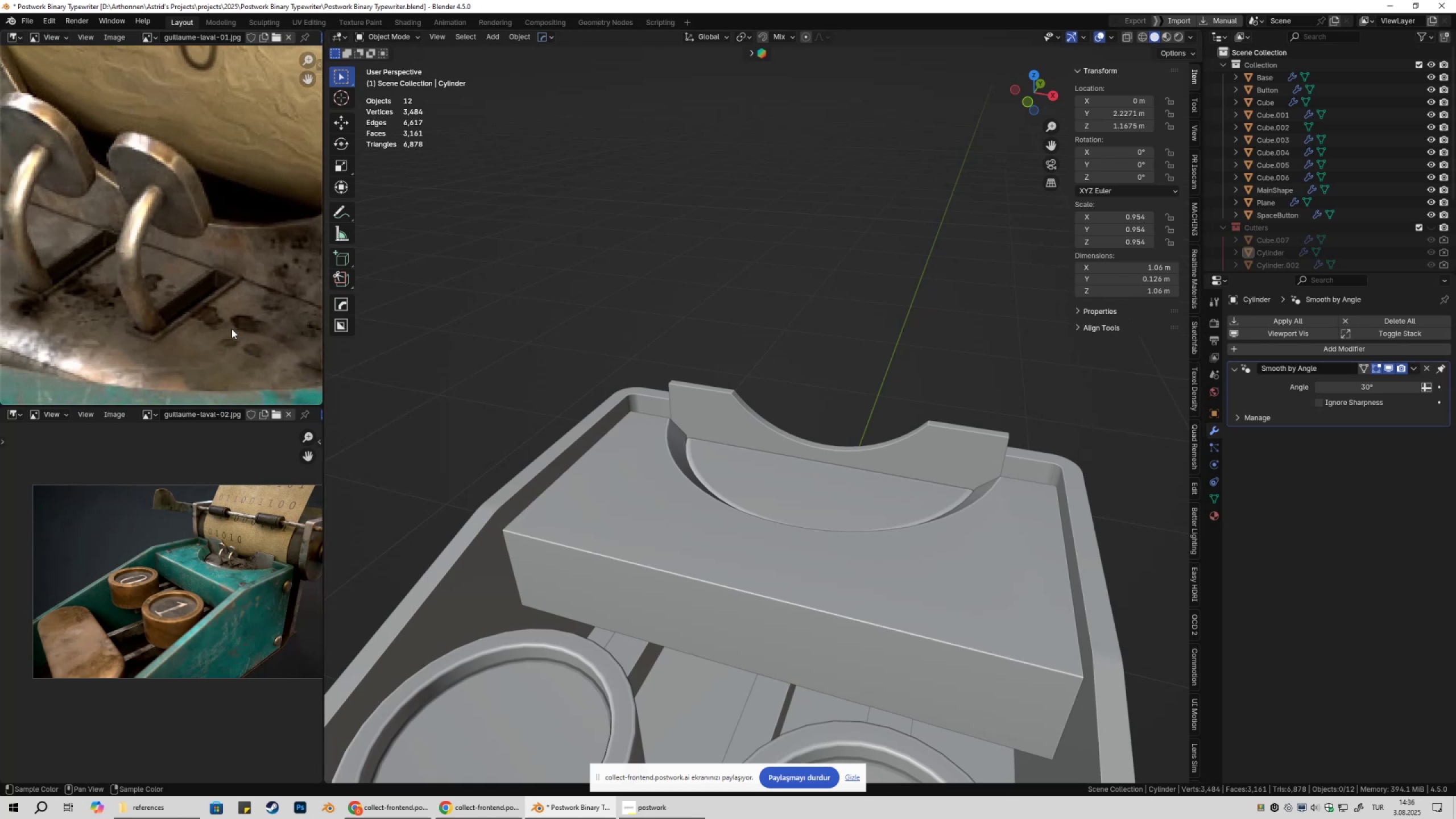 
scroll: coordinate [234, 337], scroll_direction: down, amount: 4.0
 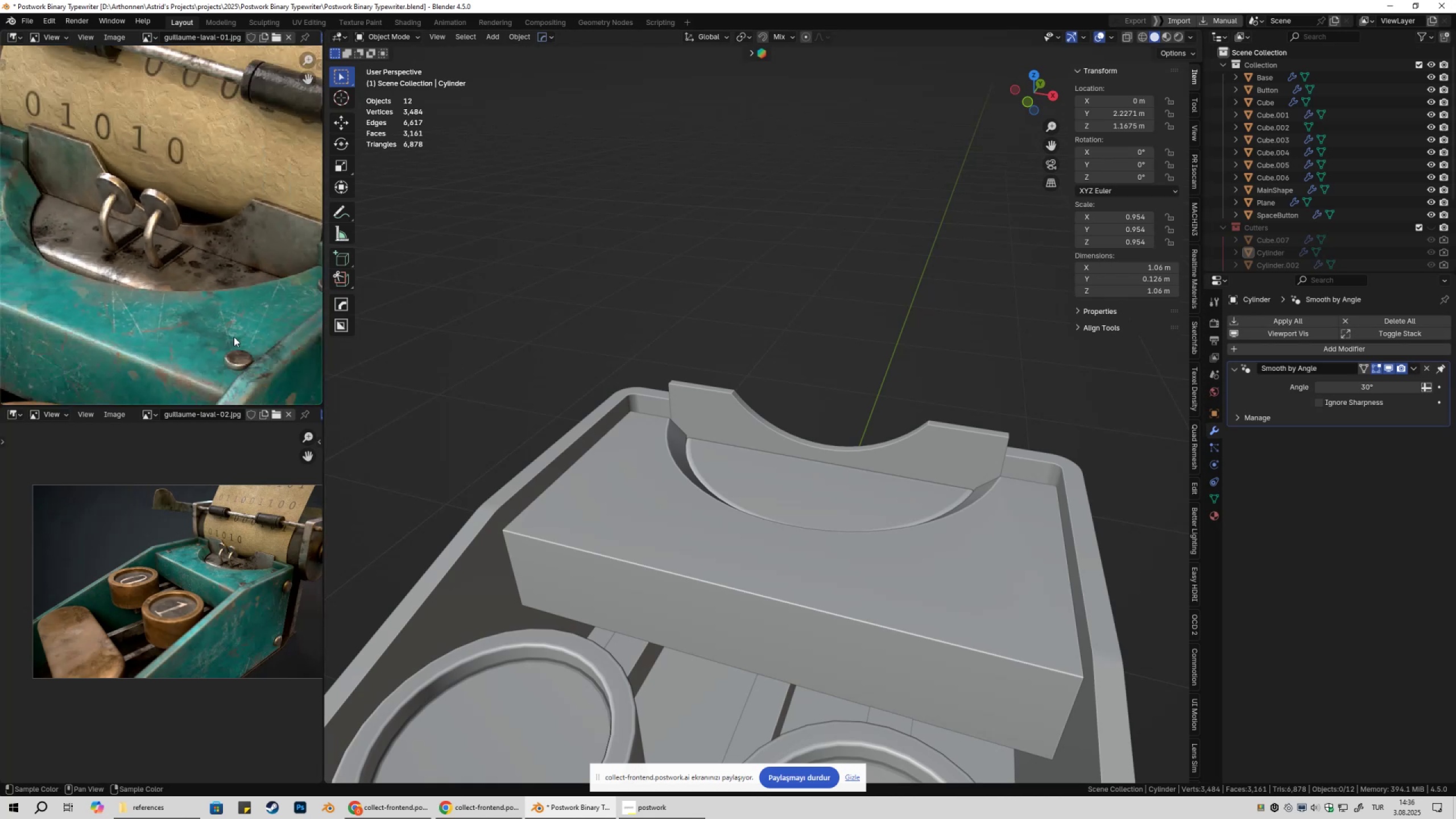 
left_click([784, 475])
 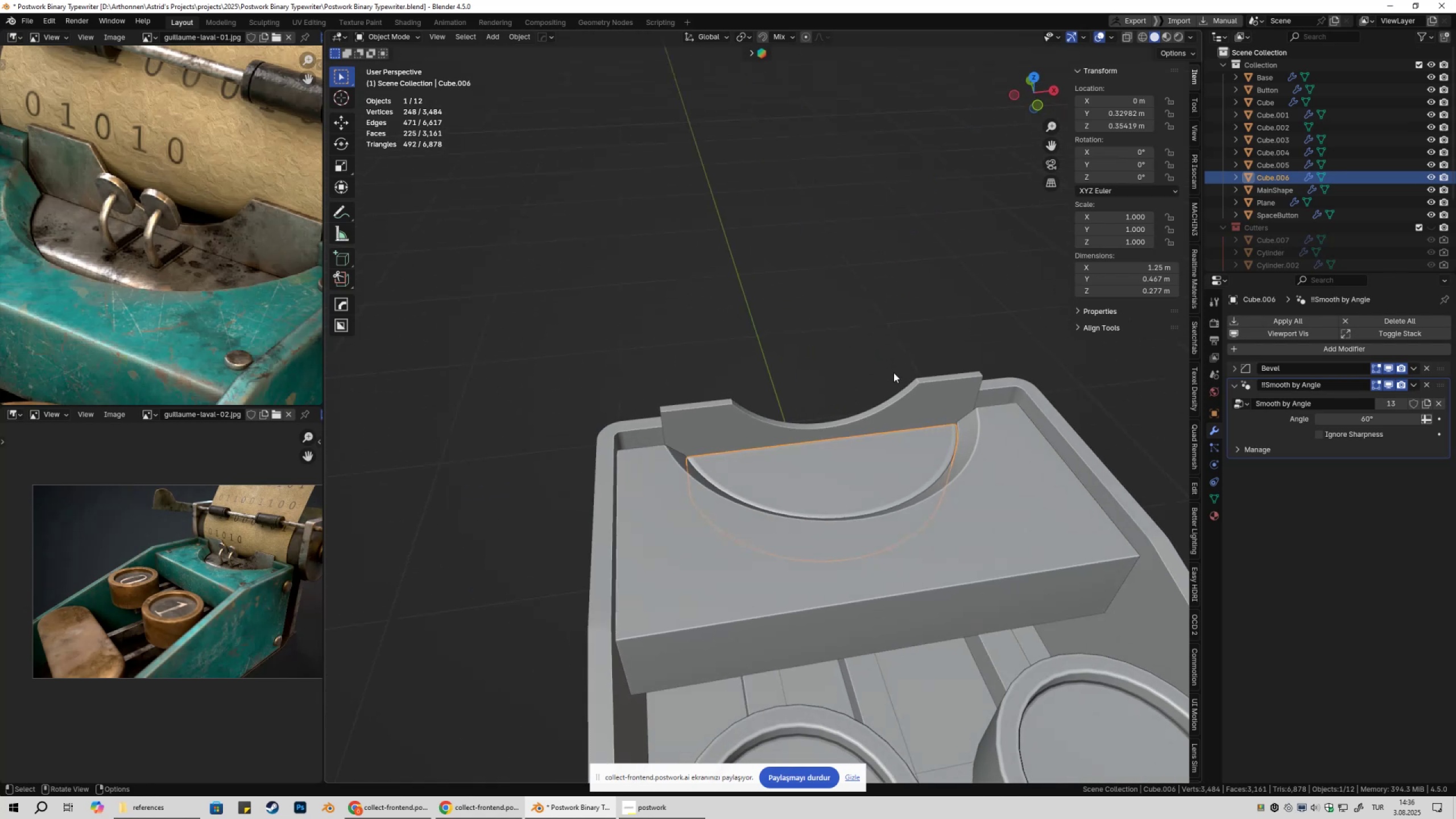 
left_click([879, 339])
 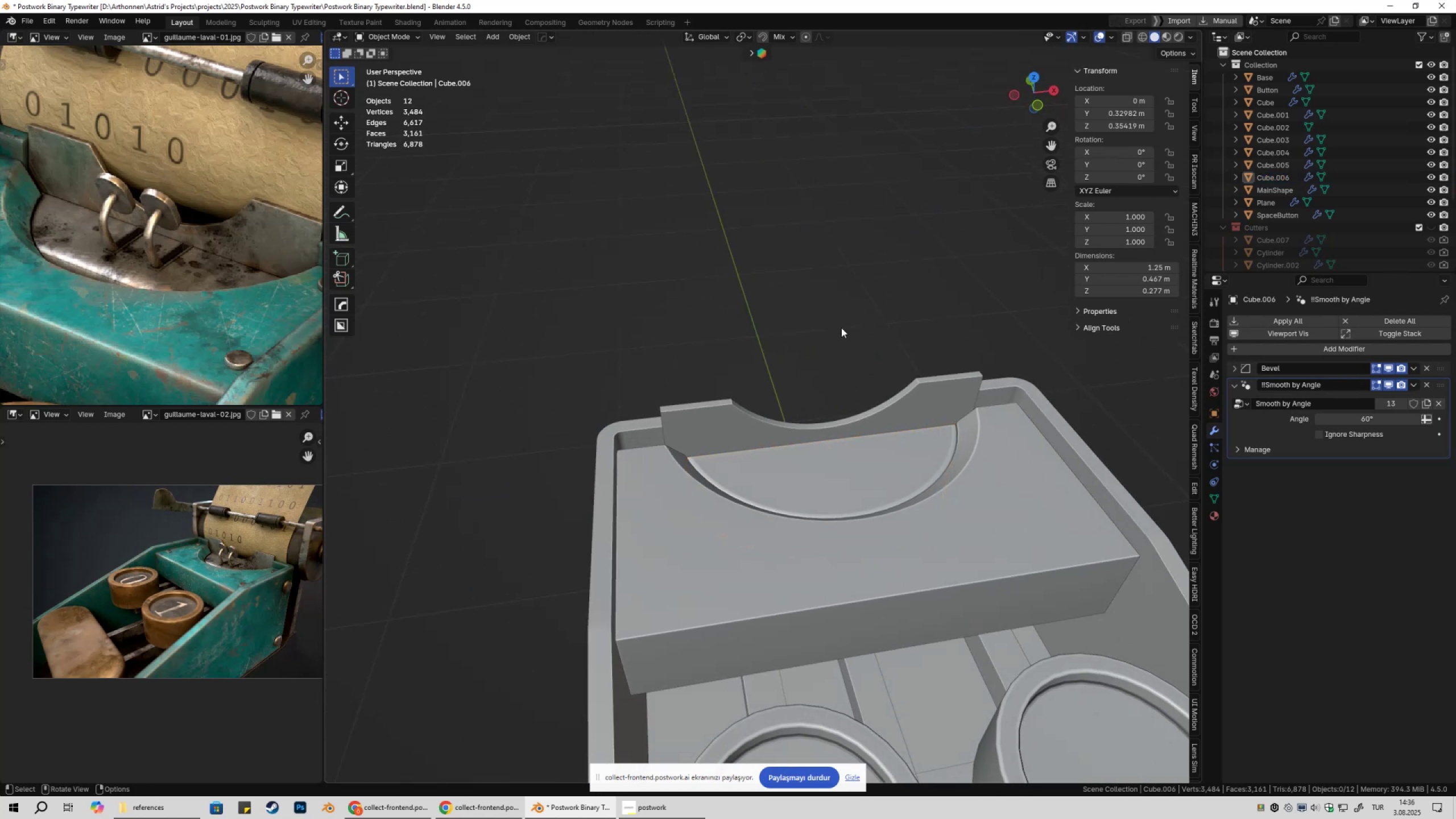 
type(Assgzgygz)
 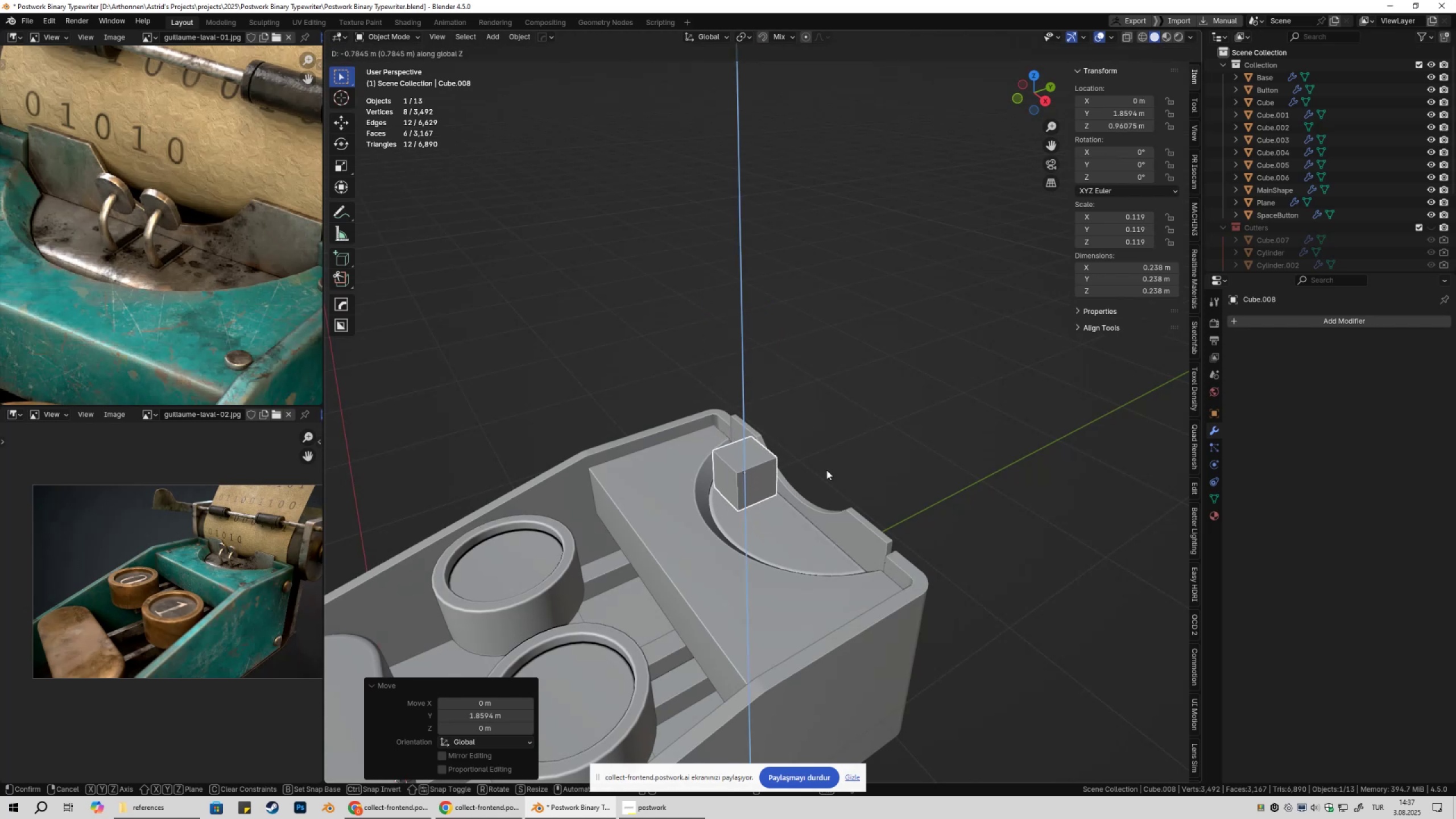 
scroll: coordinate [929, 352], scroll_direction: down, amount: 7.0
 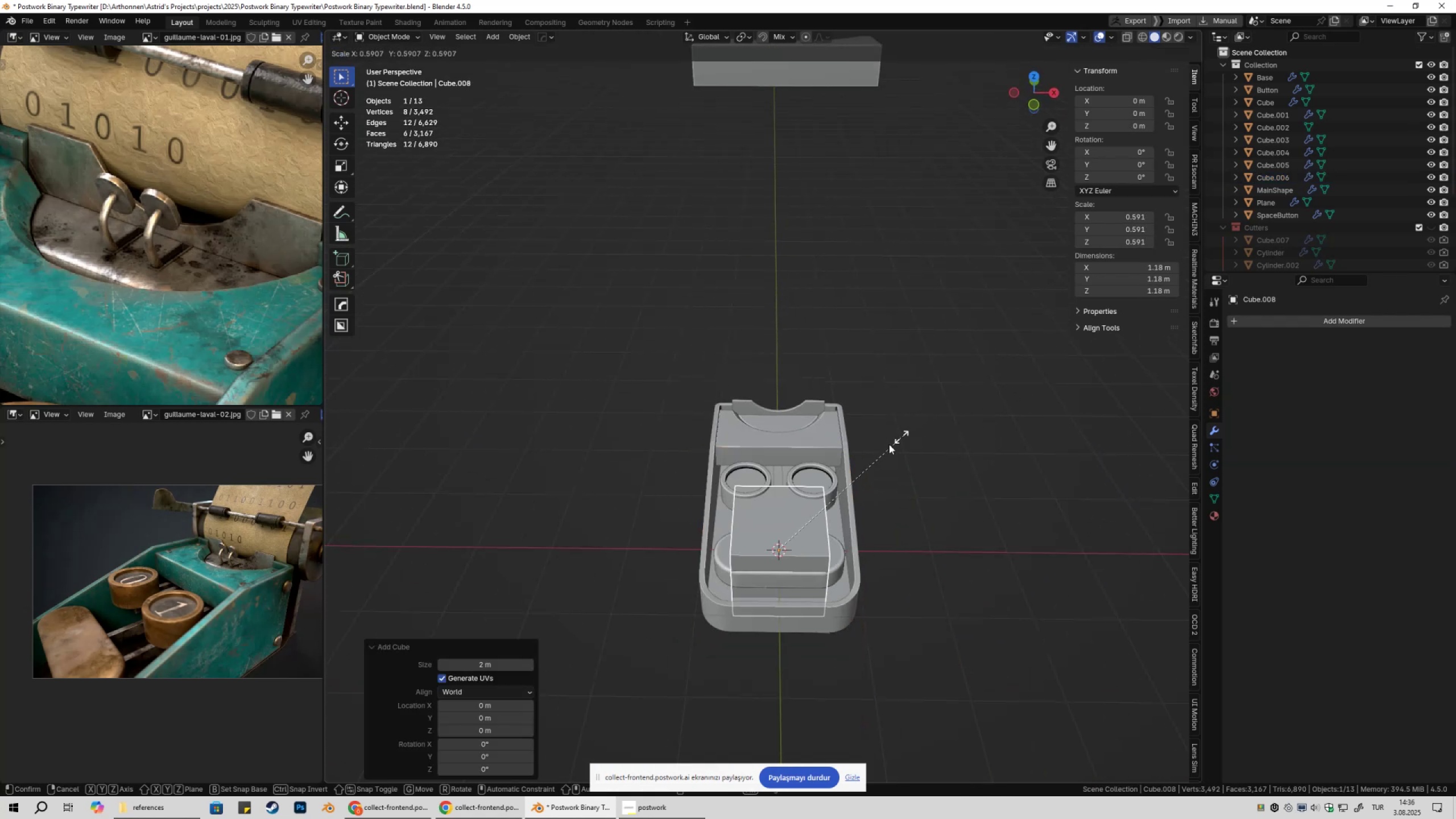 
left_click_drag(start_coordinate=[836, 471], to_coordinate=[833, 473])
 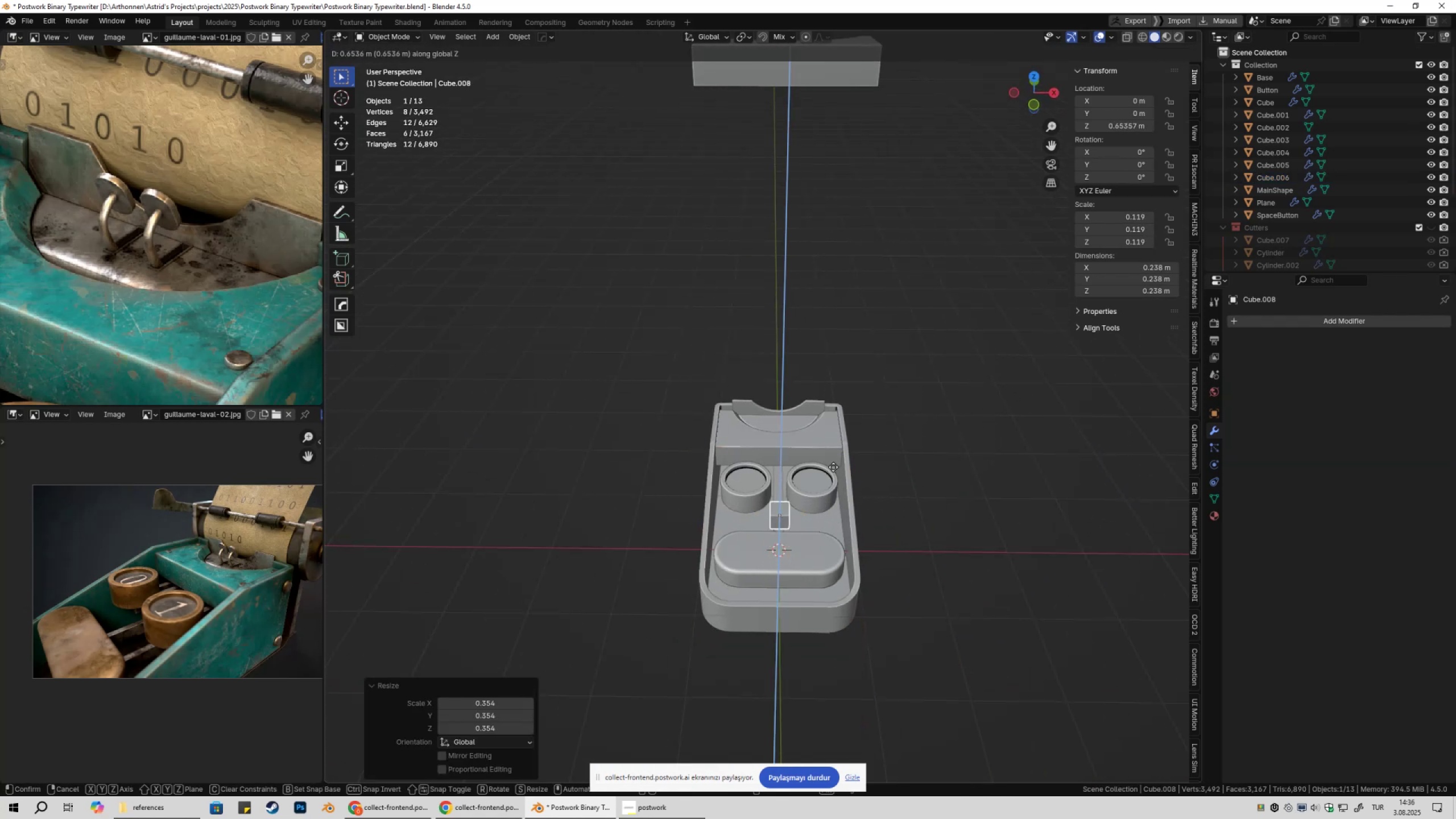 
left_click_drag(start_coordinate=[842, 415], to_coordinate=[841, 417])
 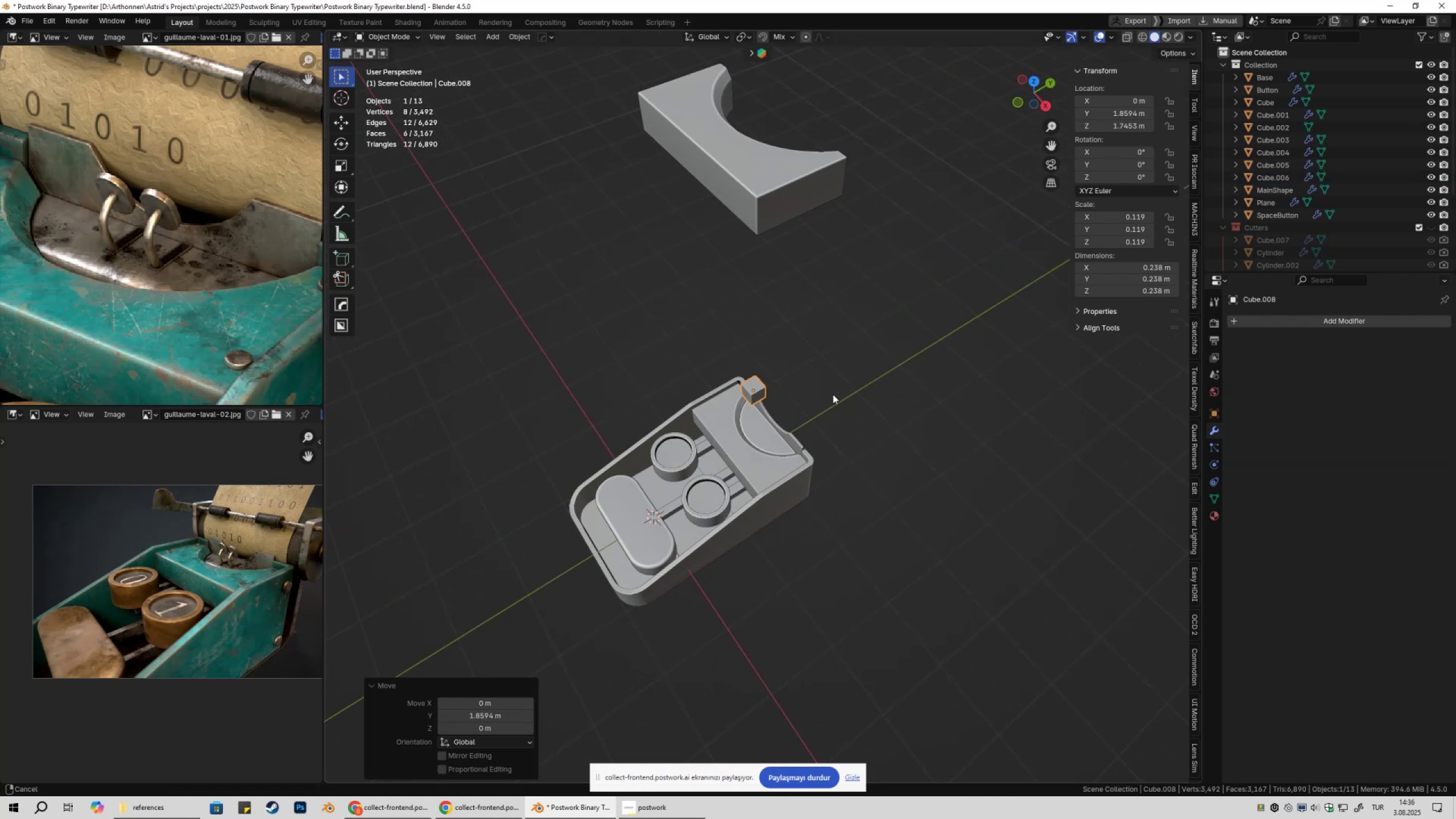 
scroll: coordinate [843, 430], scroll_direction: up, amount: 5.0
 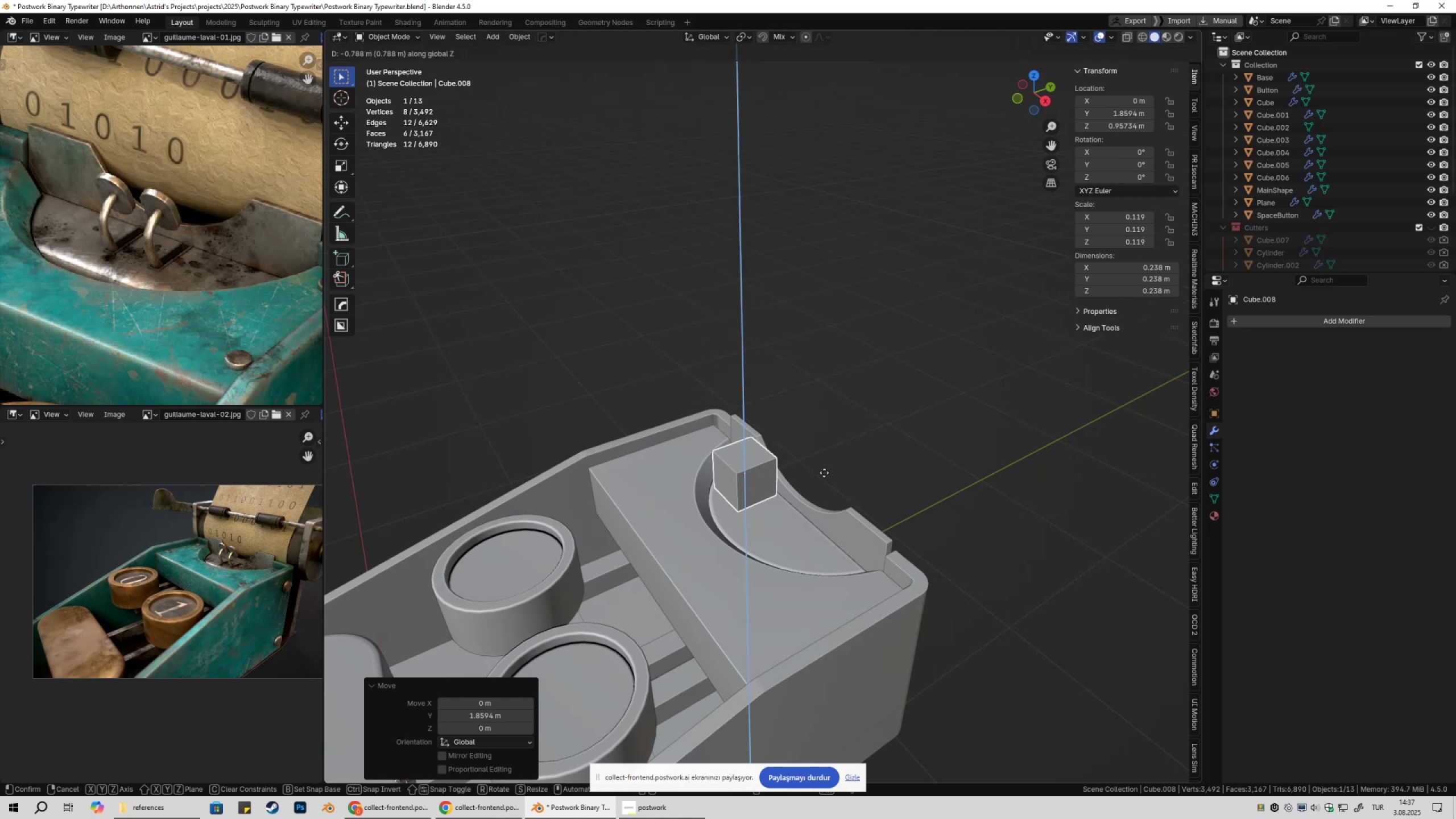 
left_click([826, 470])
 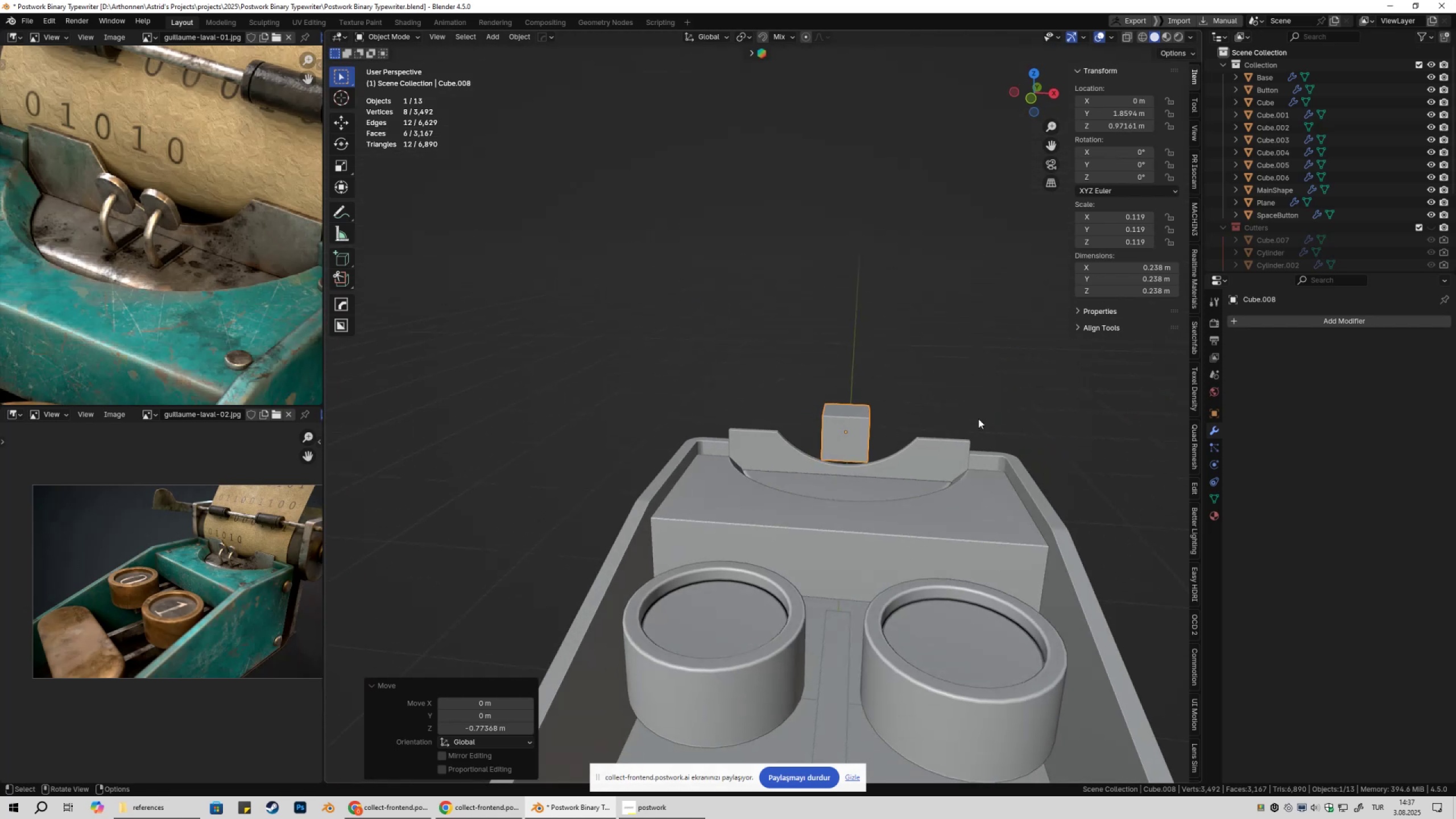 
type(sx)
 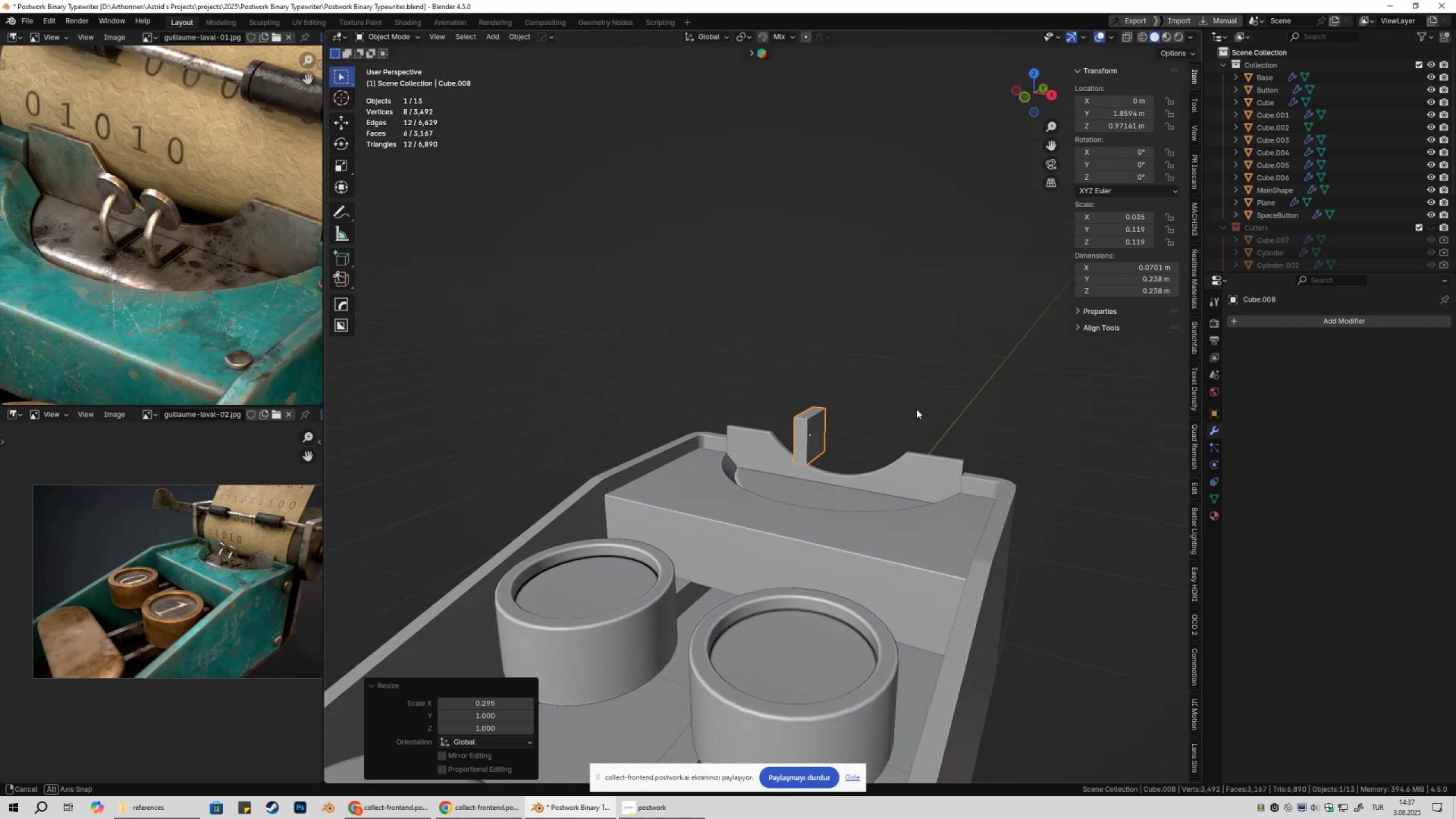 
key(Control+ControlLeft)
 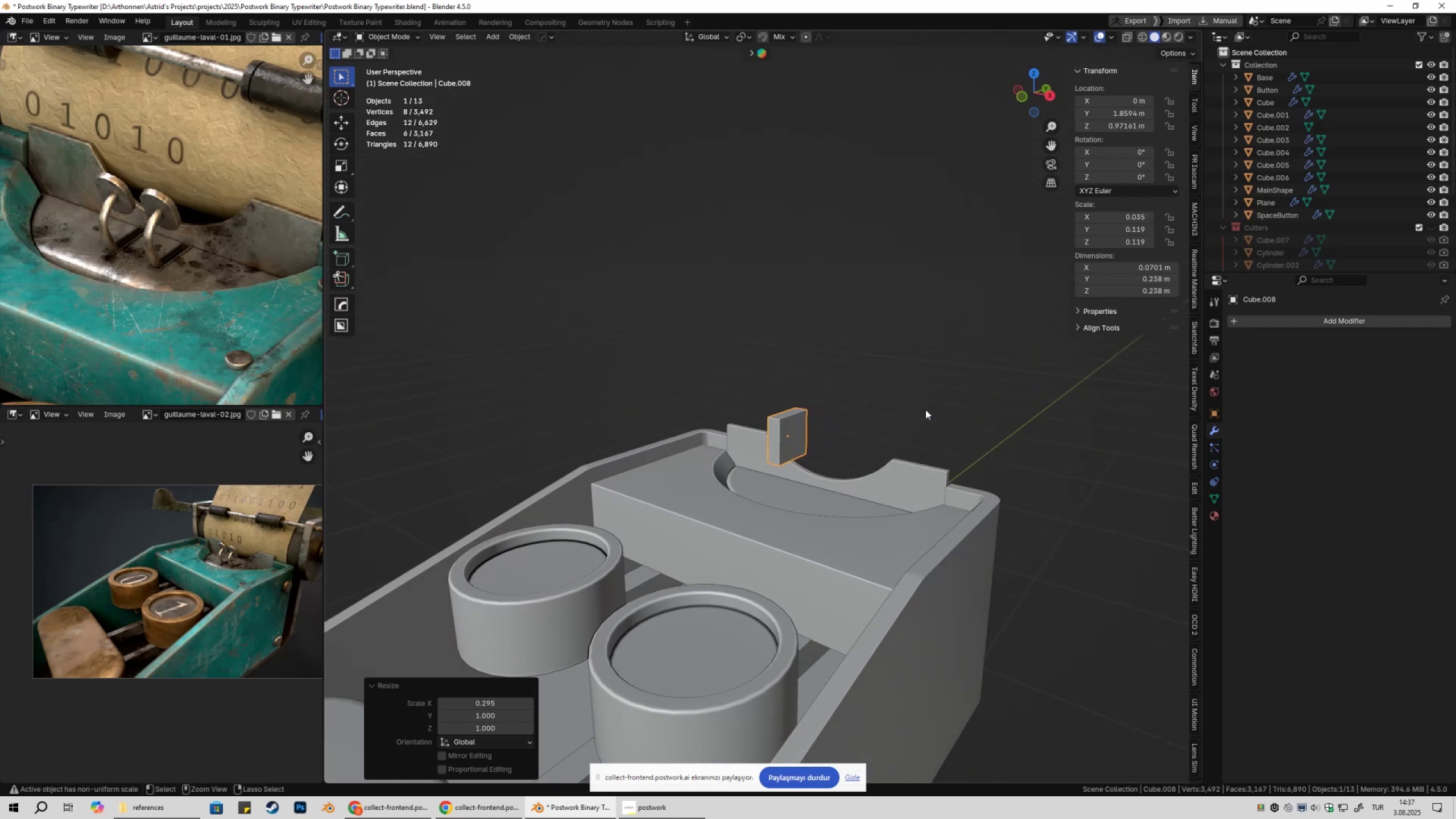 
key(Control+A)
 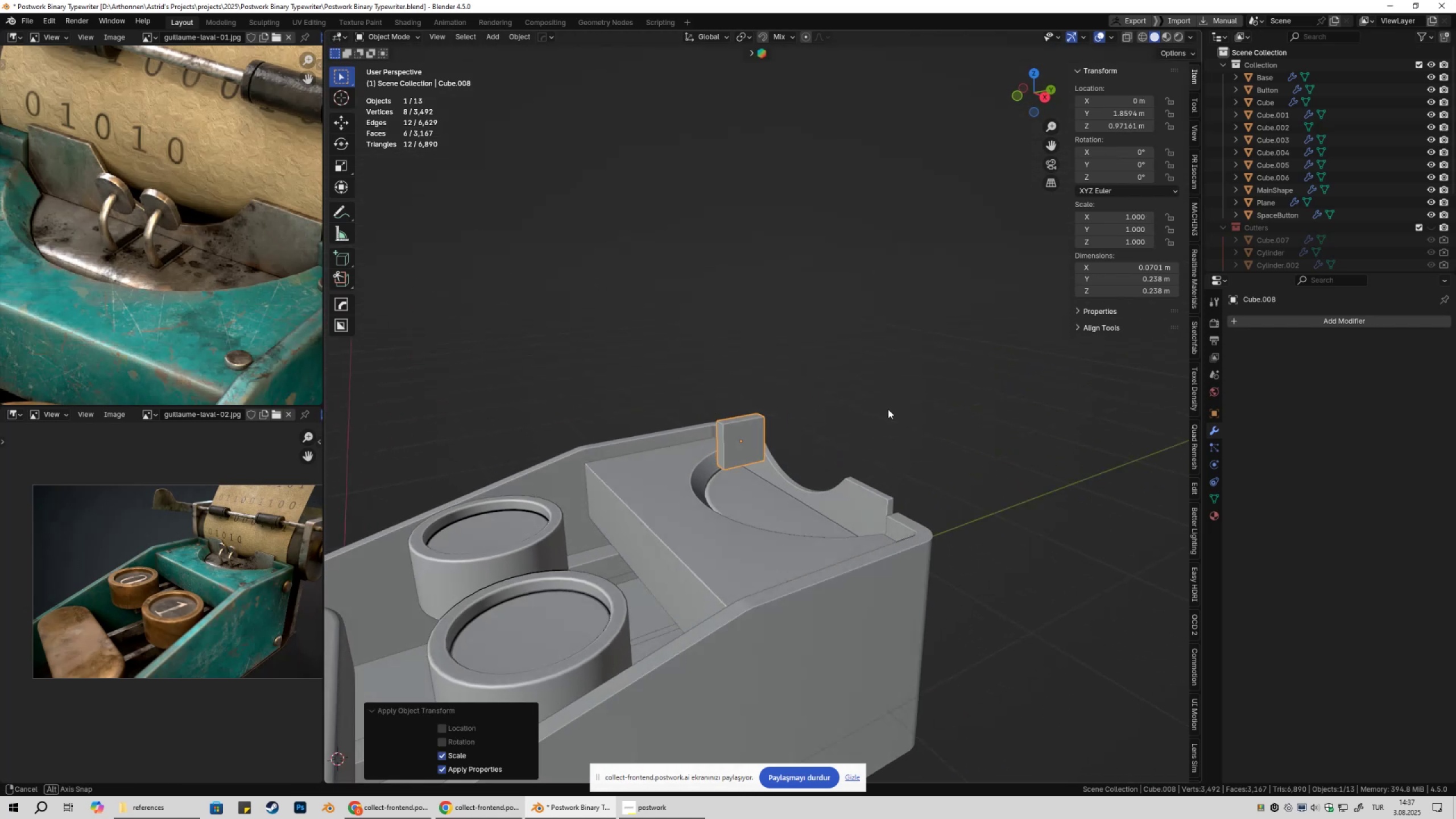 
type(gyx)
 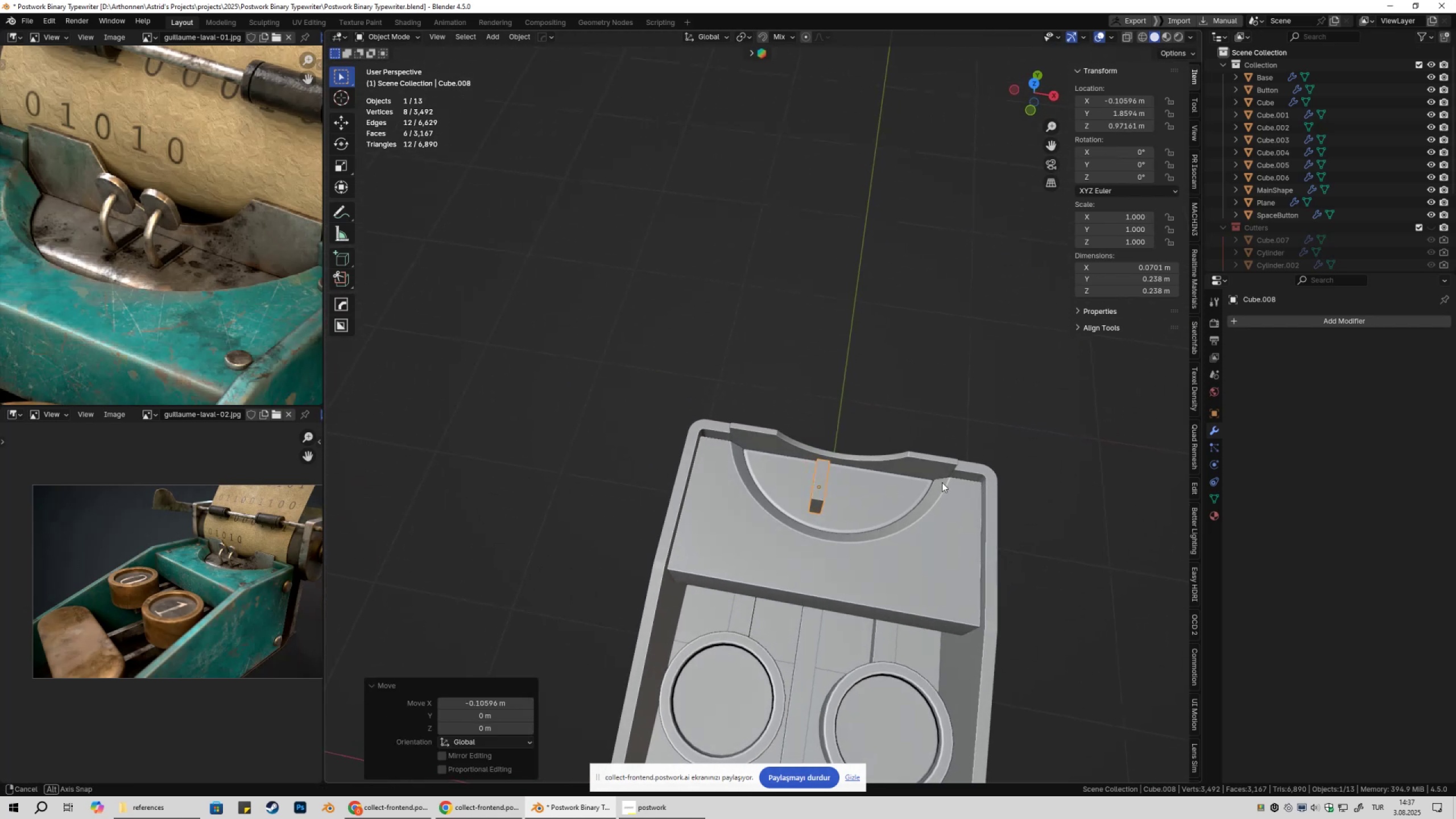 
scroll: coordinate [872, 392], scroll_direction: up, amount: 4.0
 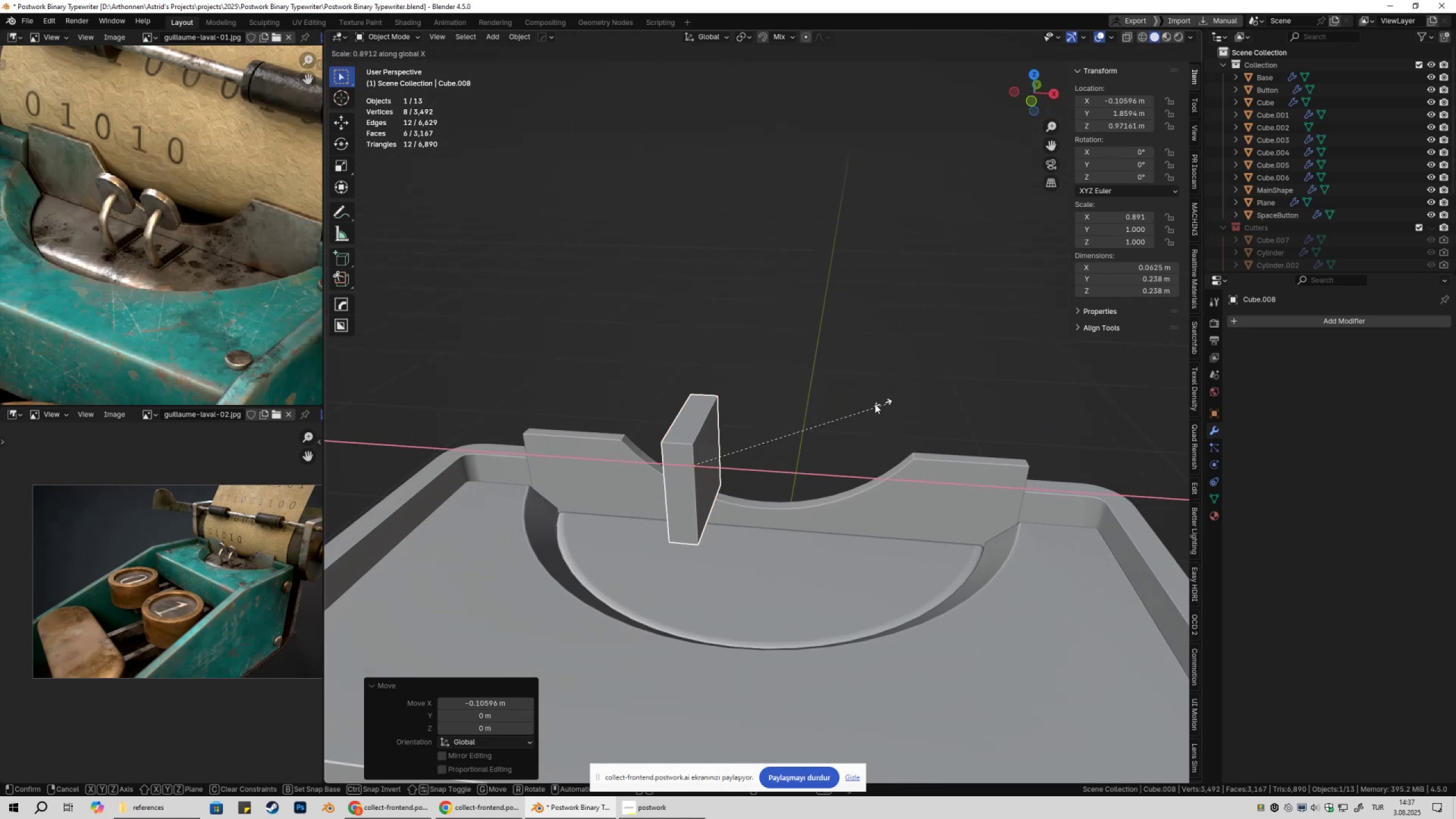 
hold_key(key=ShiftLeft, duration=0.41)
 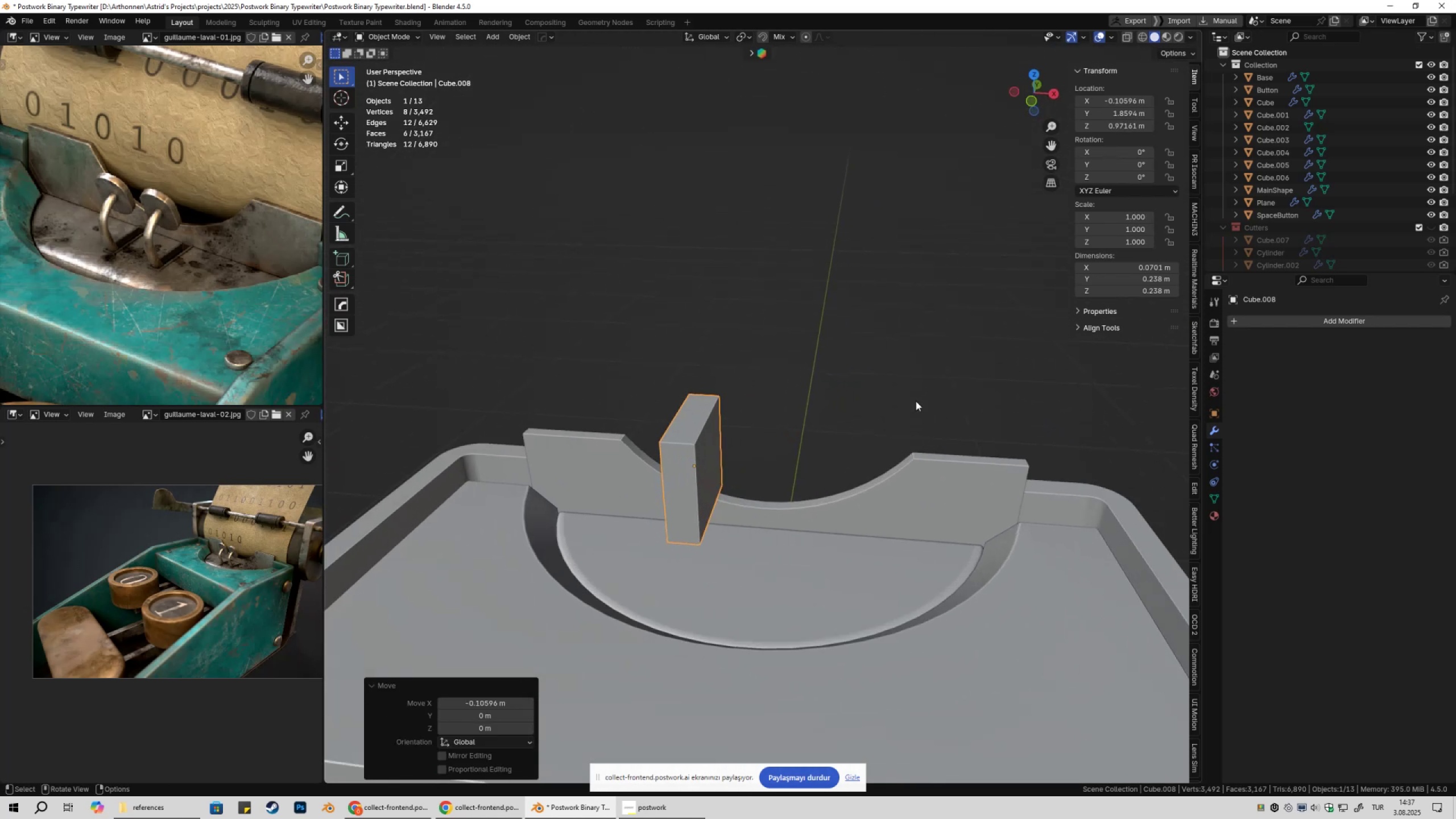 
type(sx)
 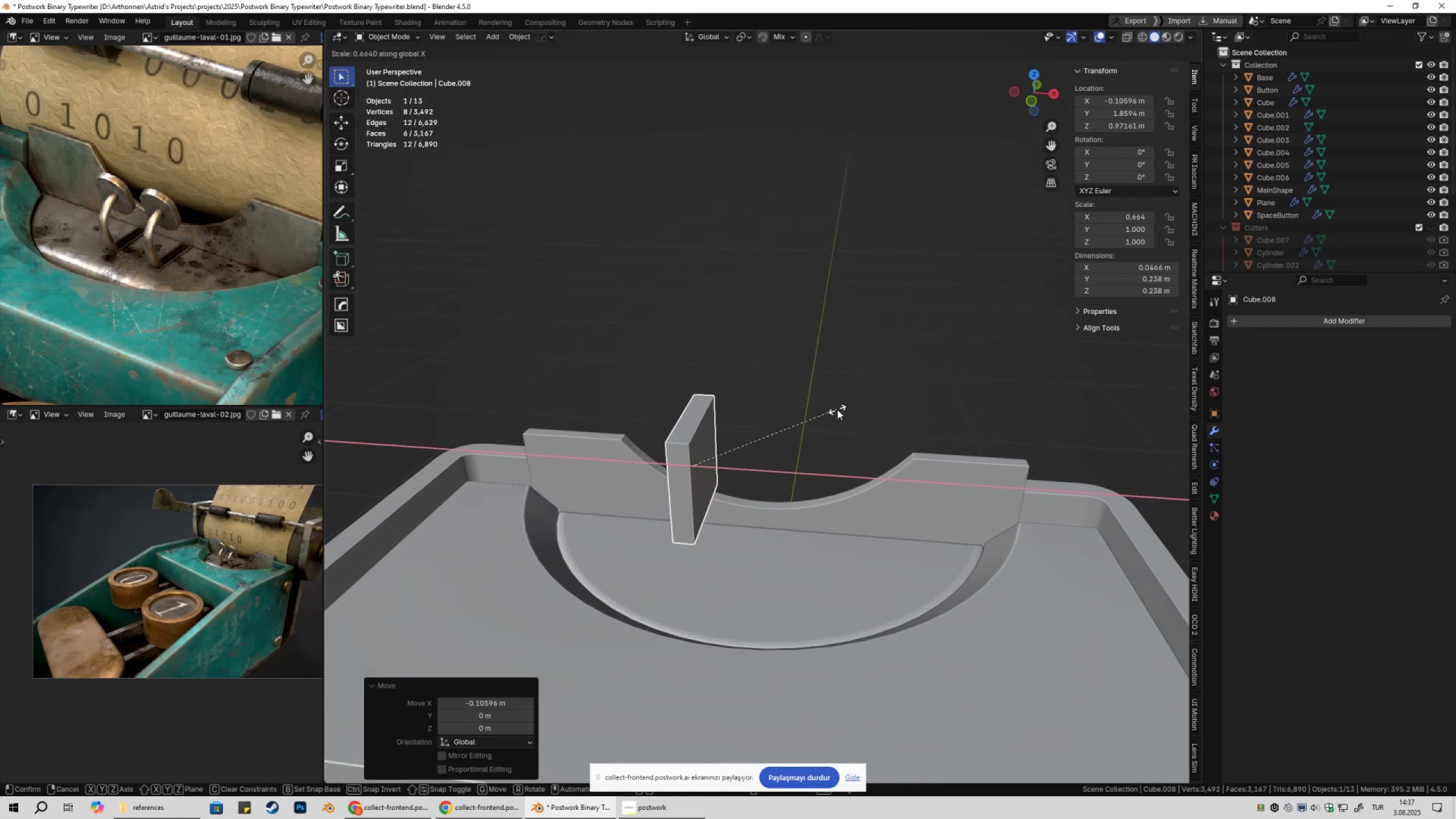 
left_click([841, 411])
 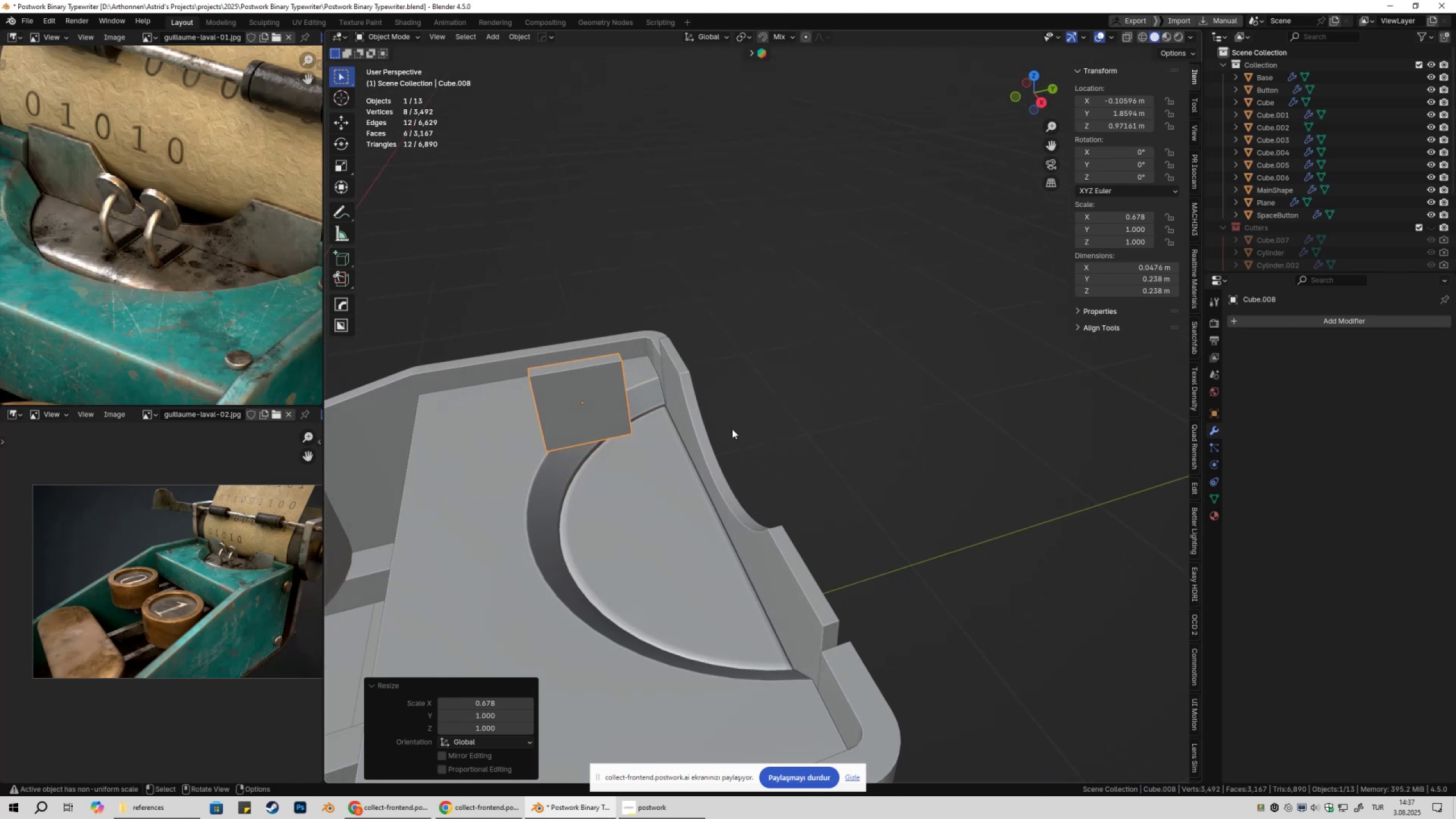 
type(gy)
 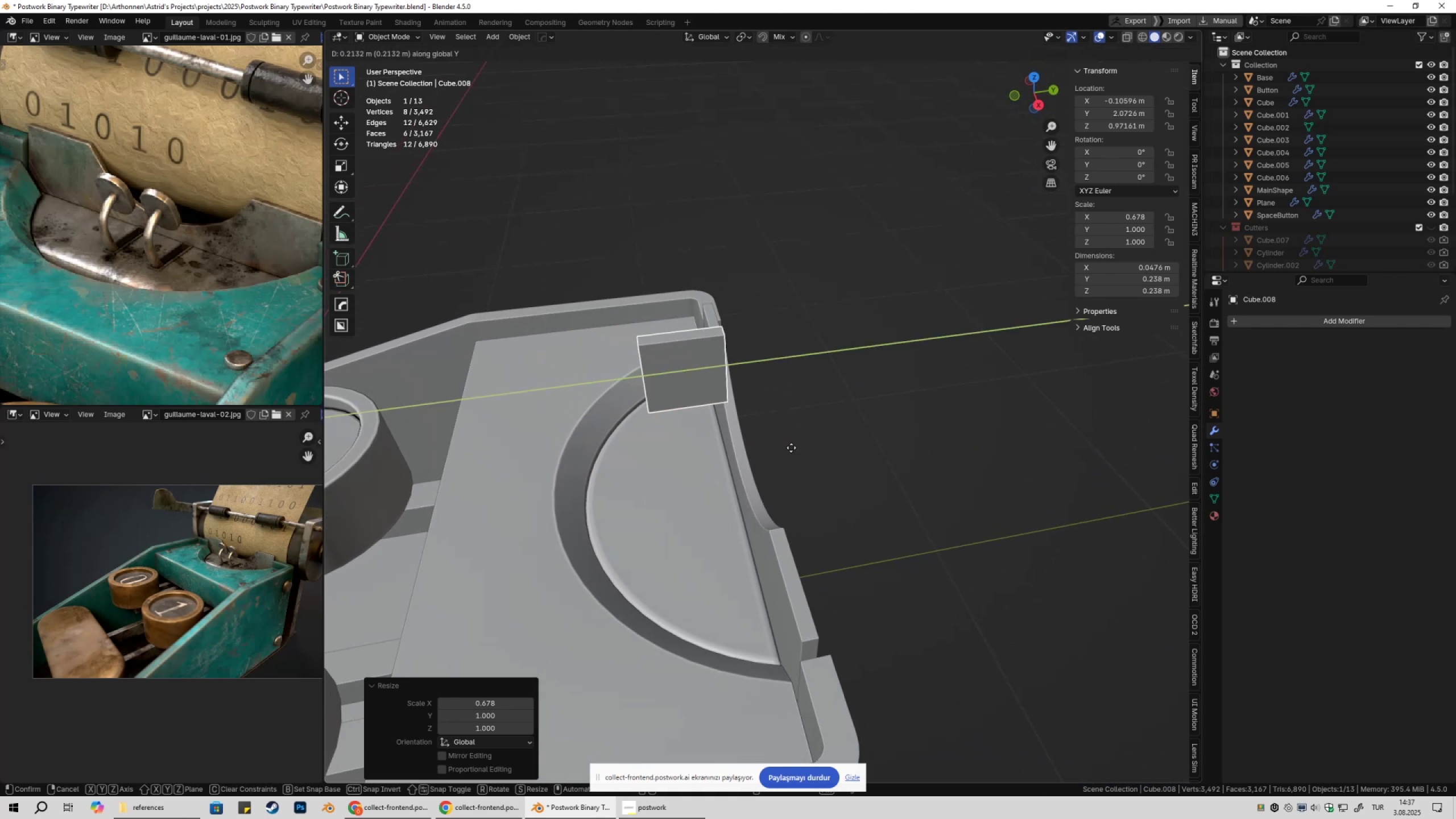 
left_click([788, 446])
 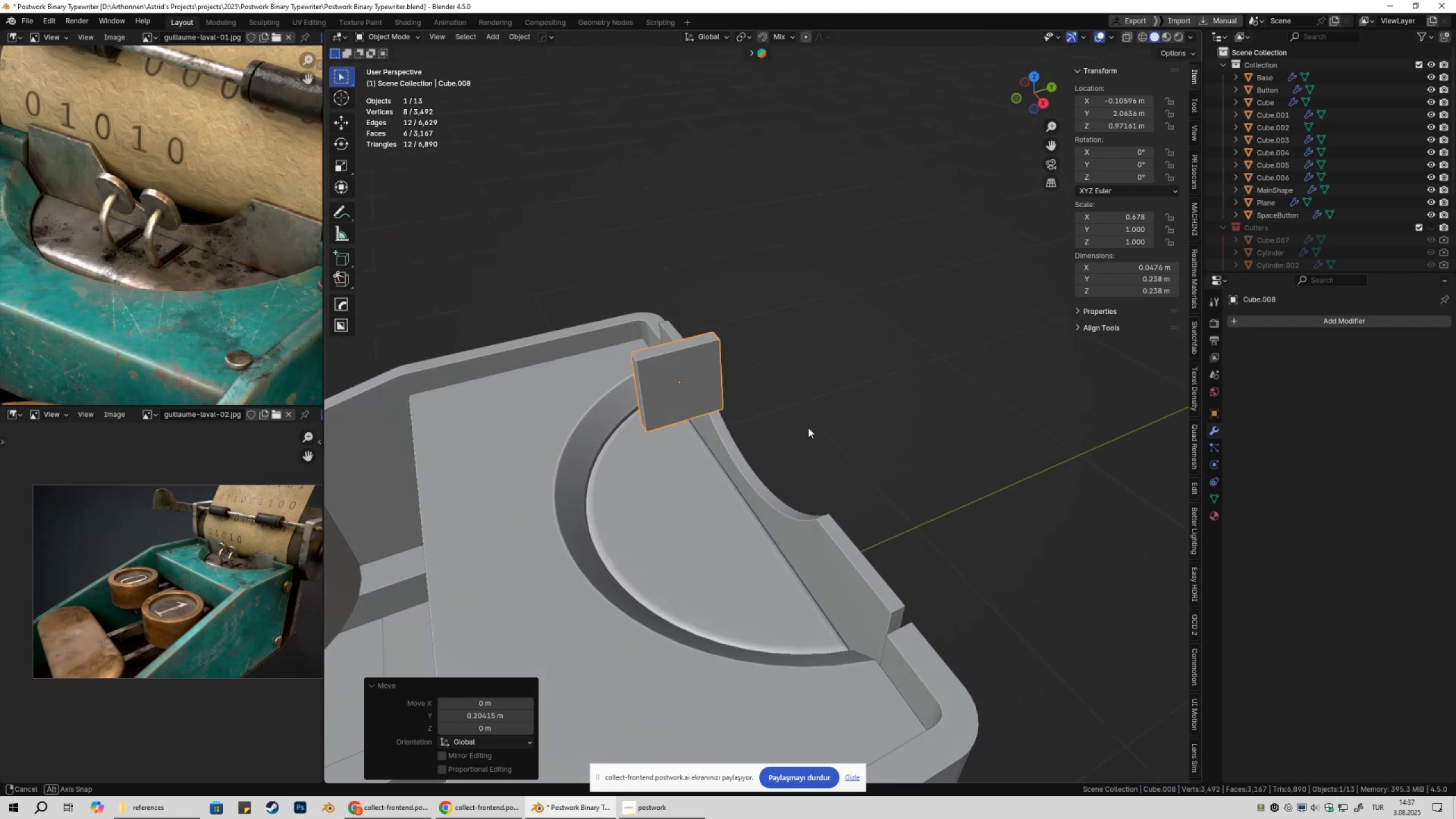 
type(gz)
 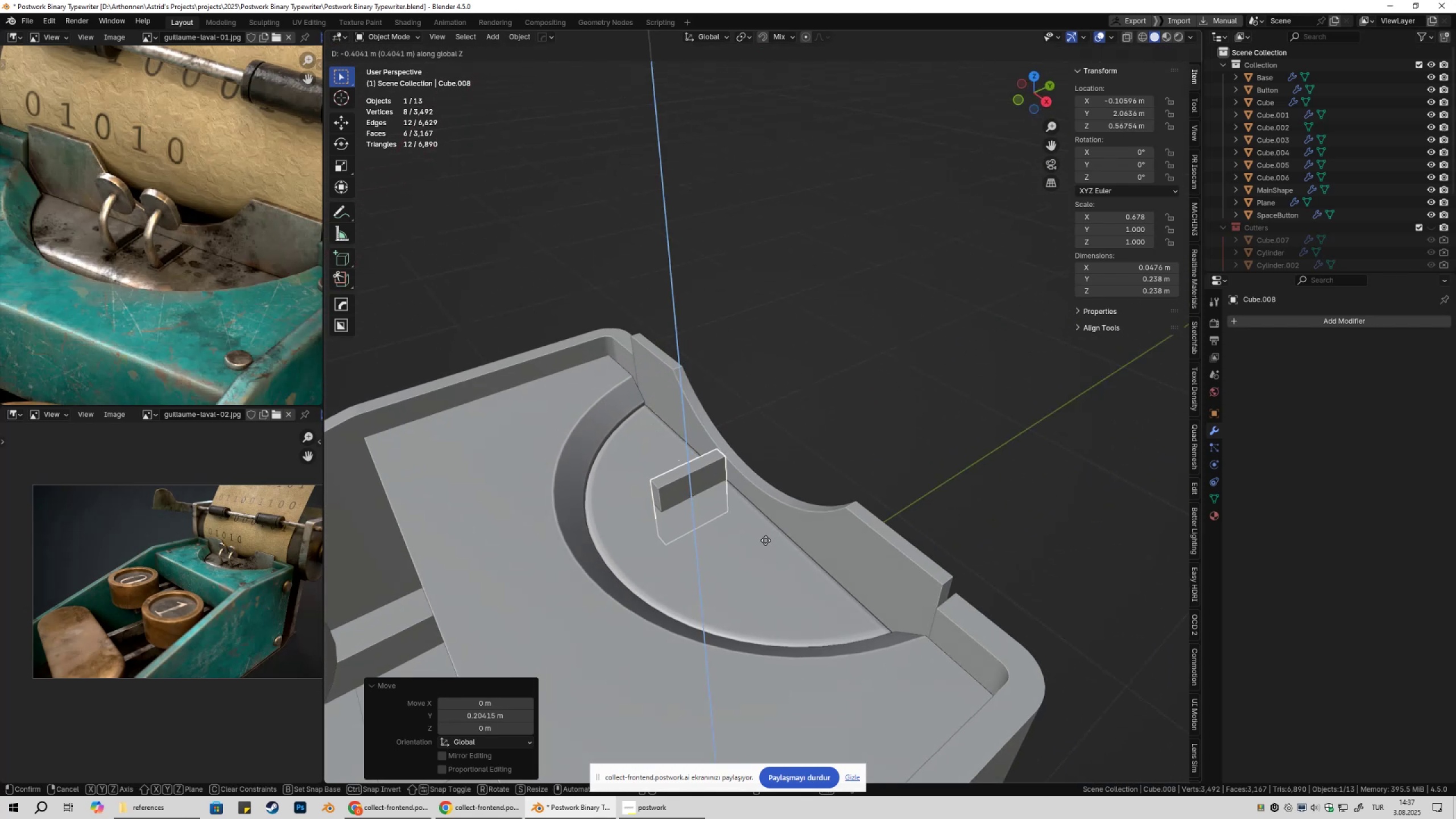 
left_click([764, 533])
 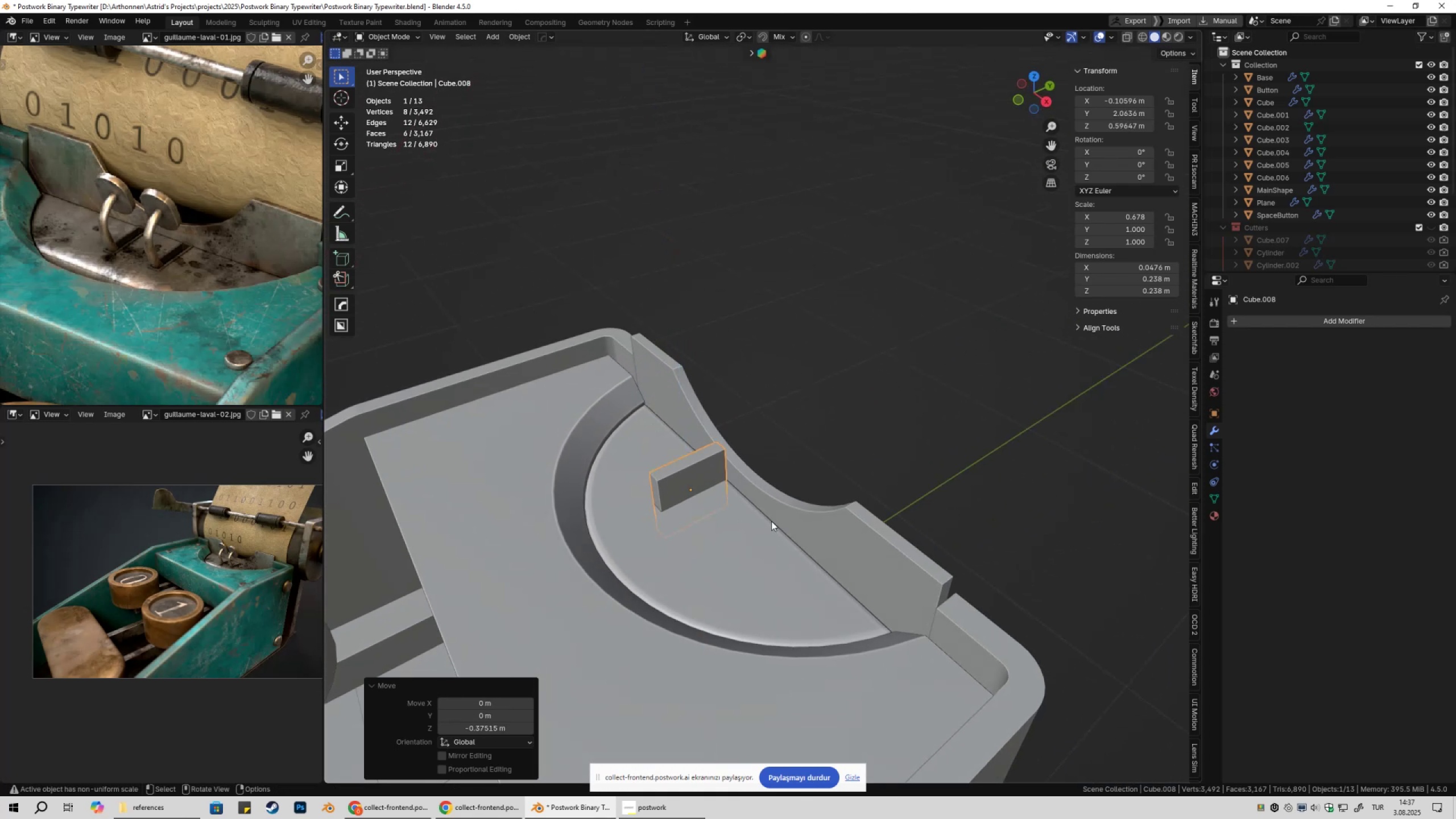 
type(gx)
 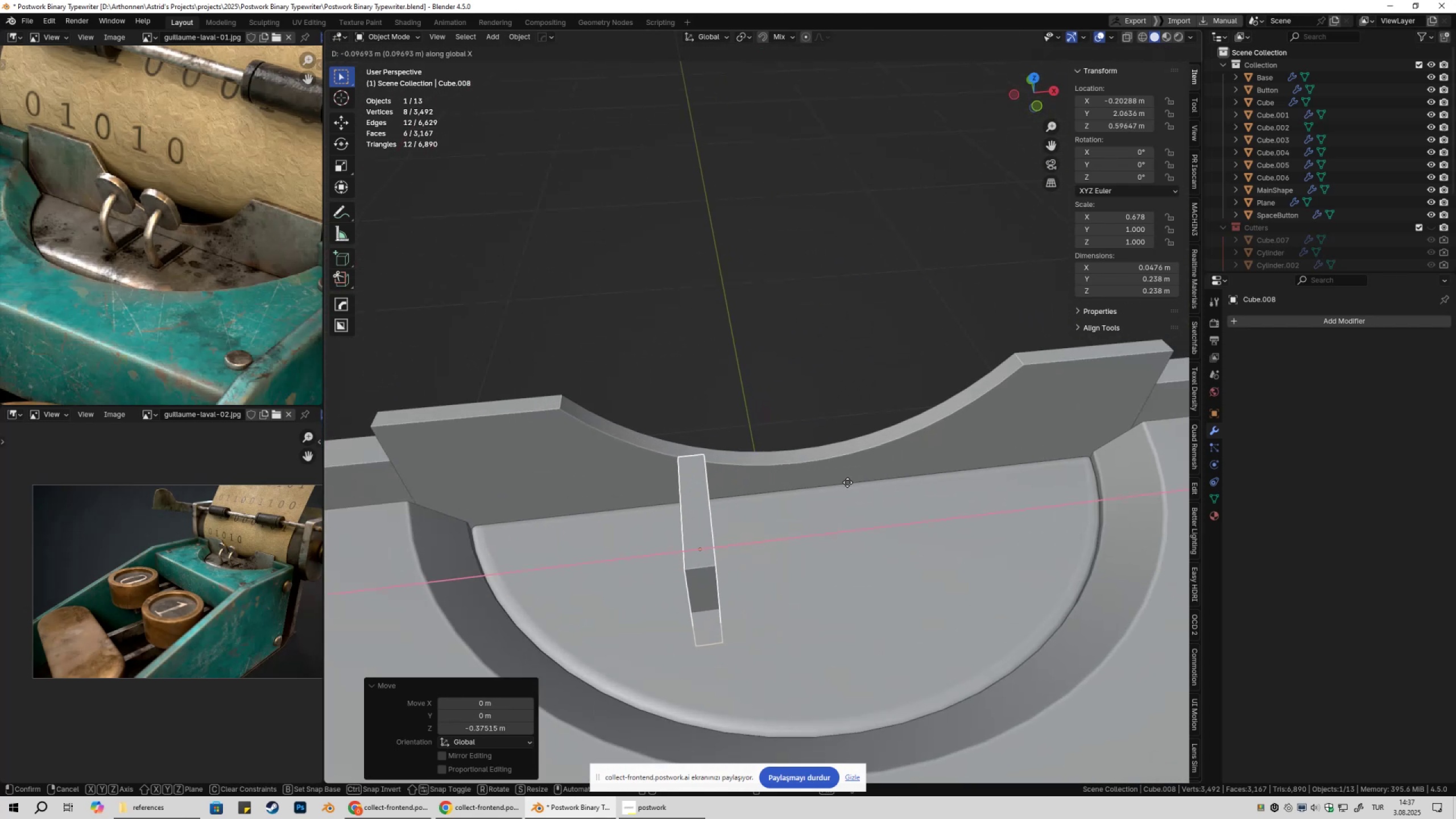 
scroll: coordinate [901, 469], scroll_direction: up, amount: 3.0
 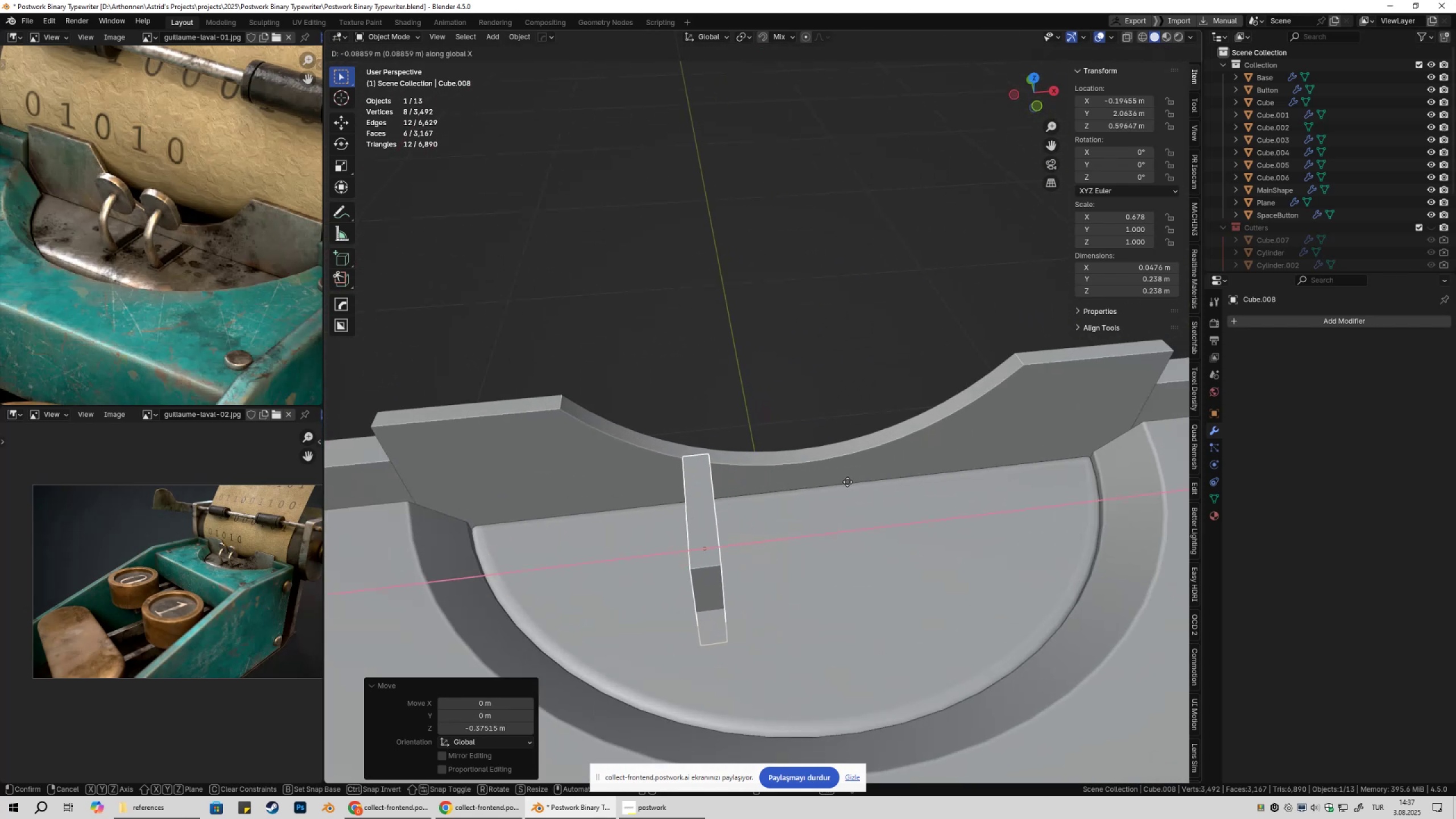 
left_click([844, 484])
 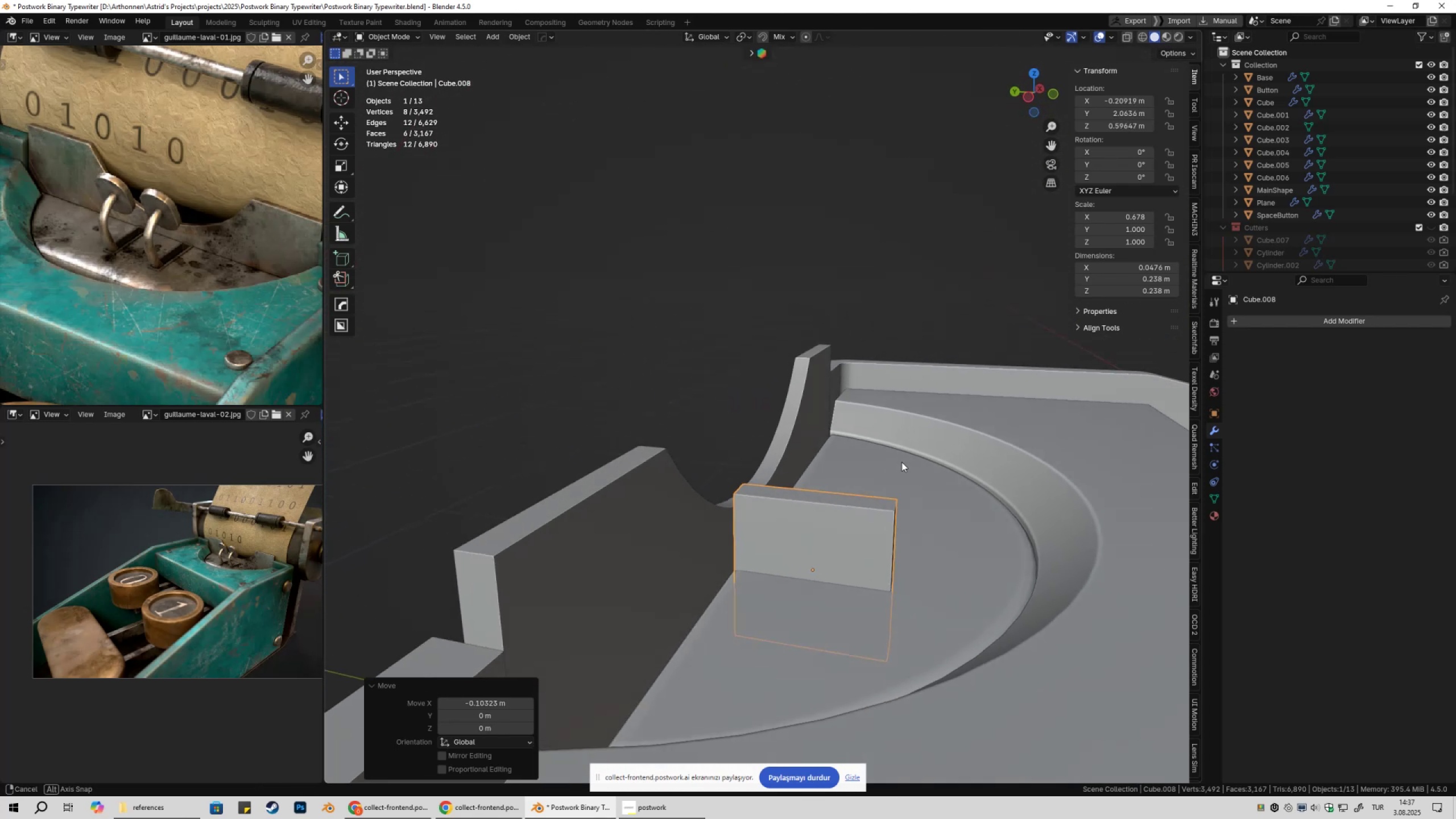 
type(gy)
 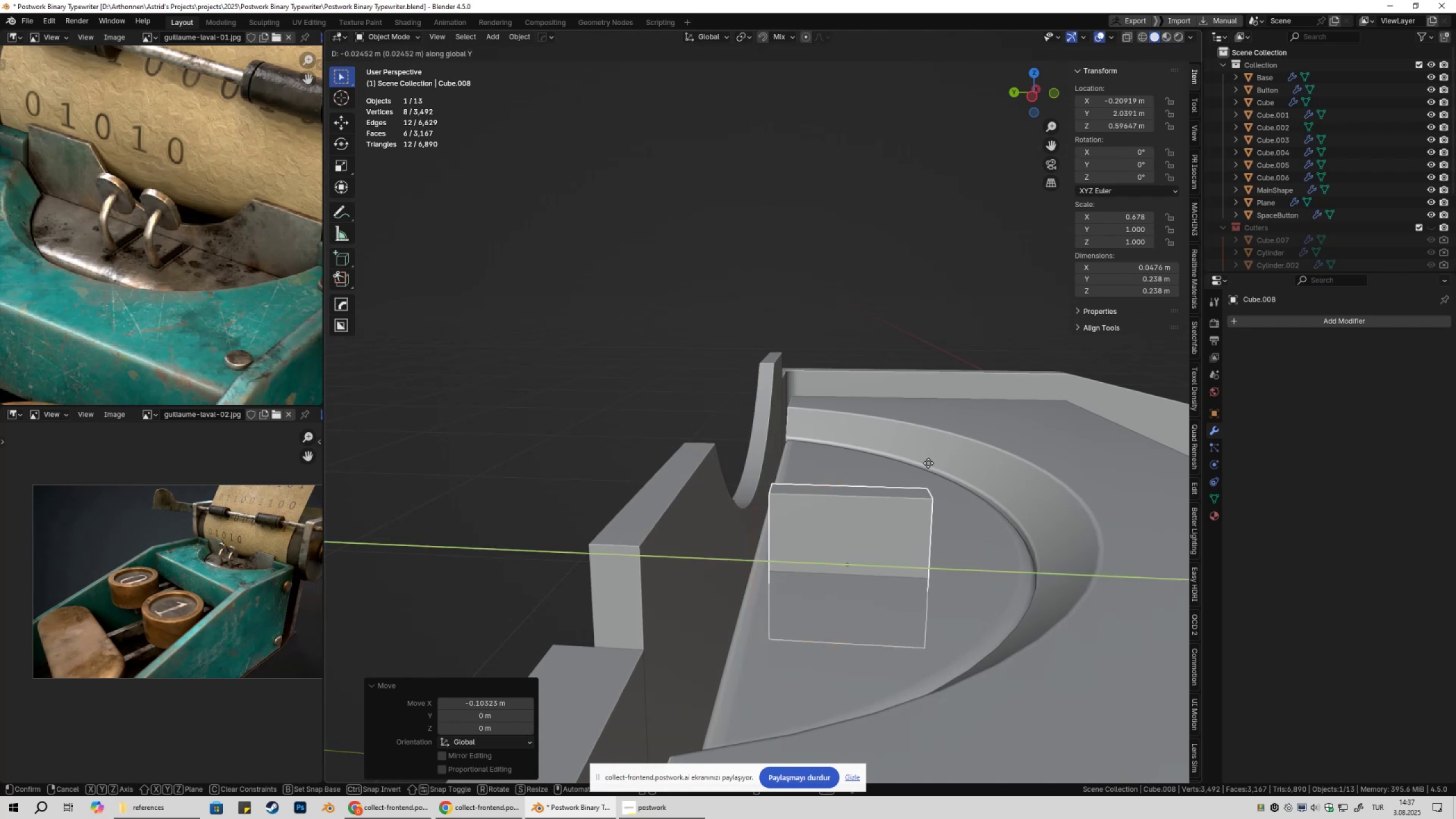 
hold_key(key=ShiftLeft, duration=1.02)
left_click([922, 463])
 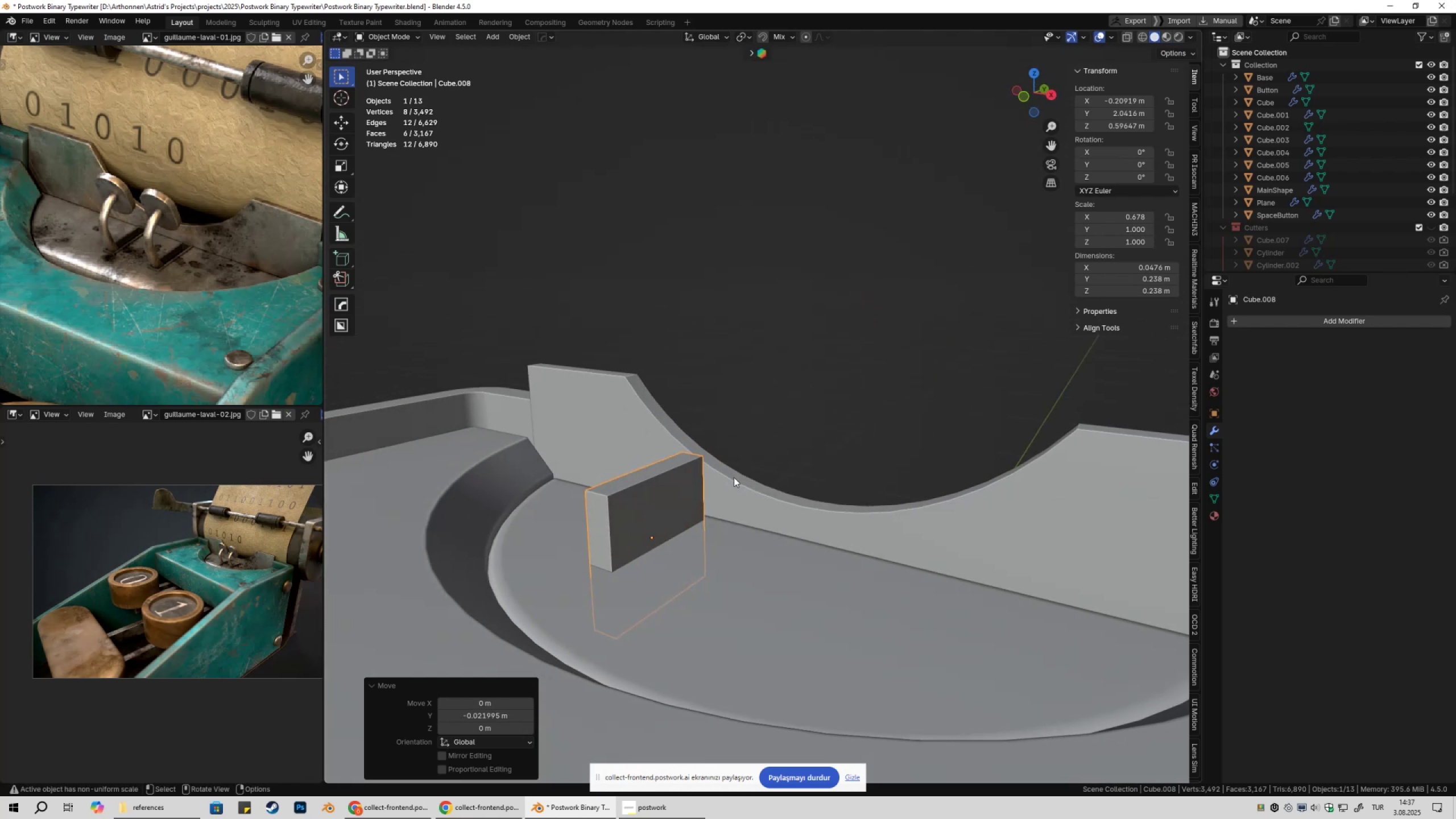 
hold_key(key=ShiftLeft, duration=0.32)
 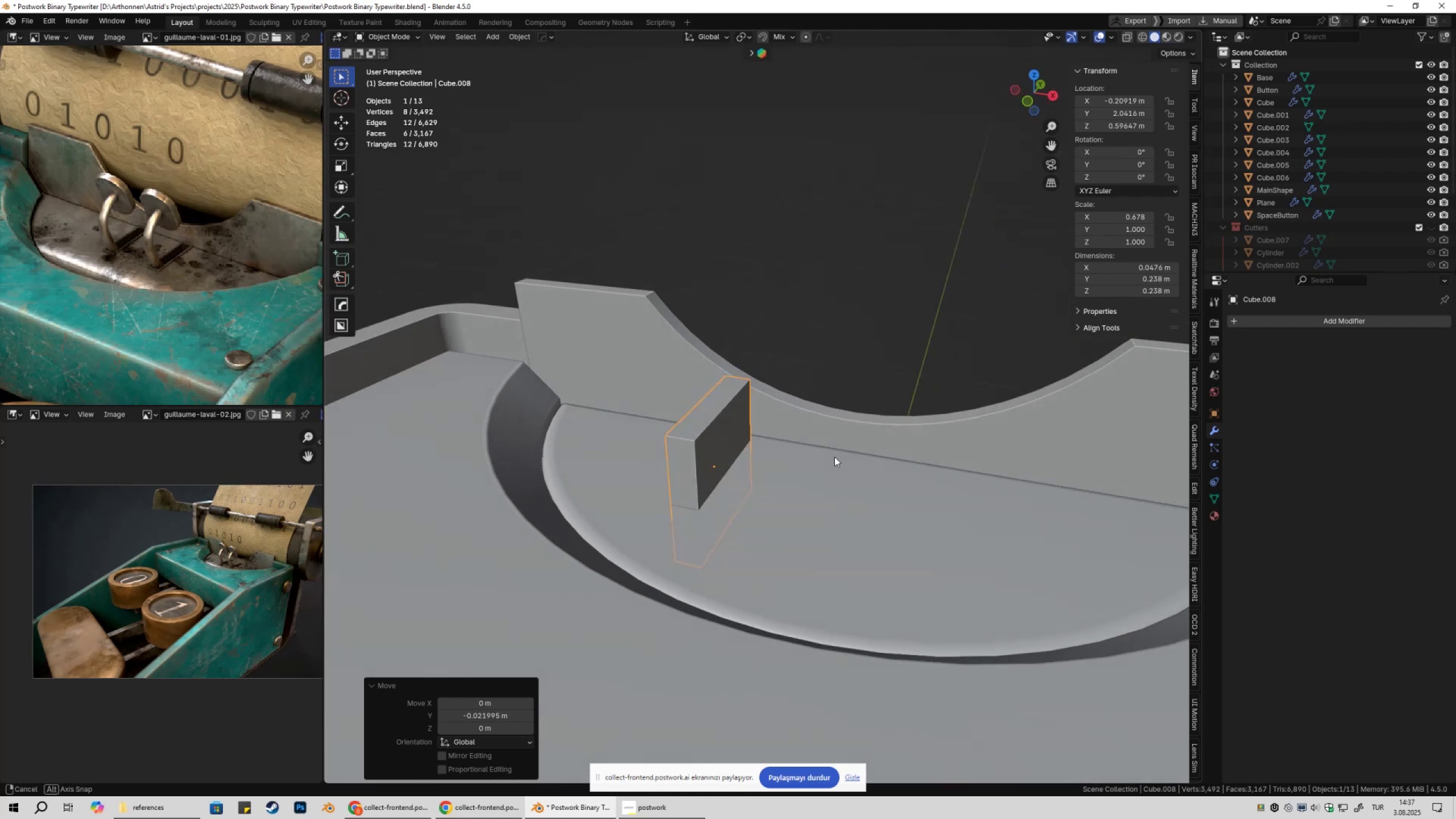 
key(Shift+ShiftLeft)
 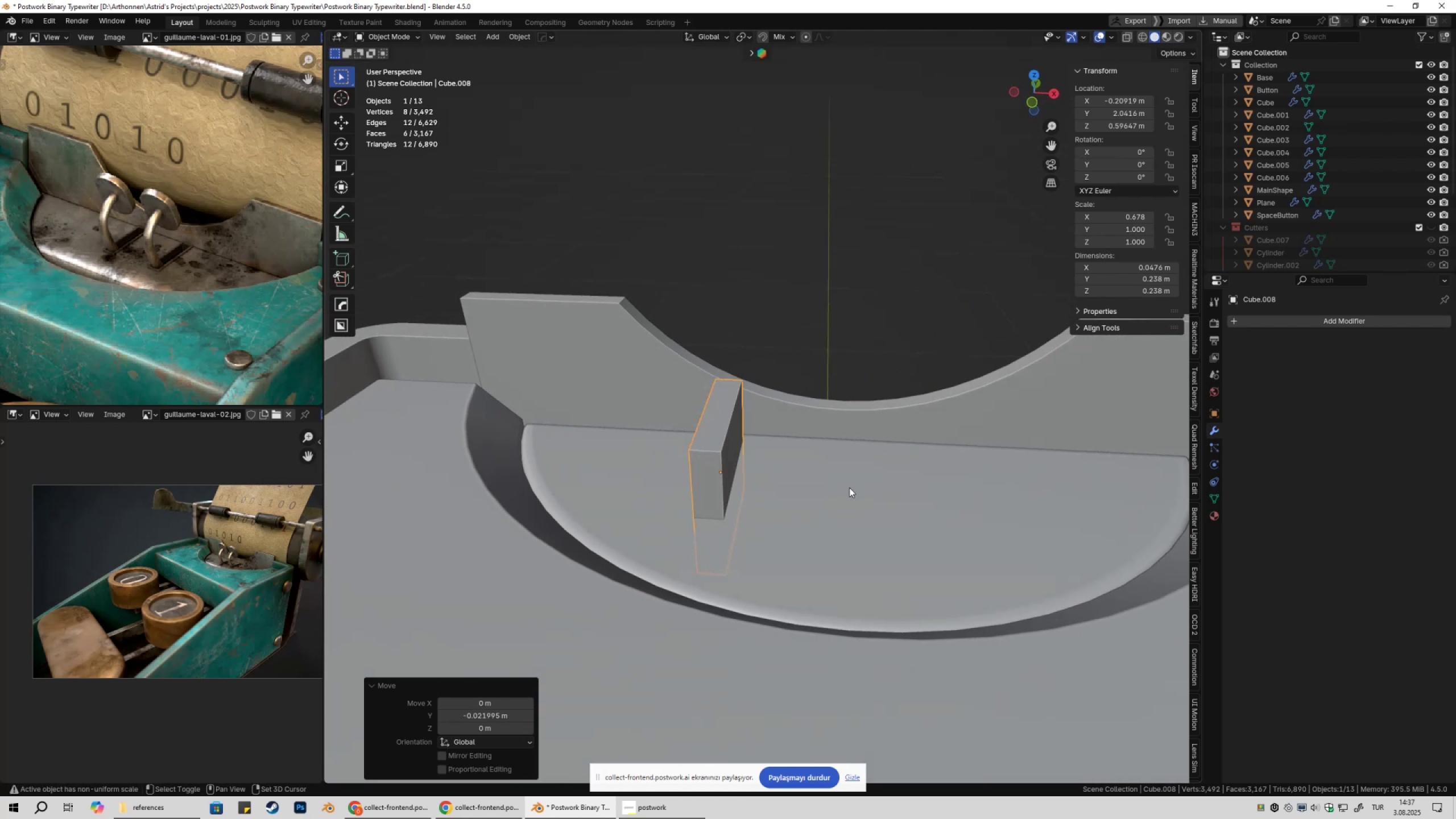 
left_click([849, 487])
 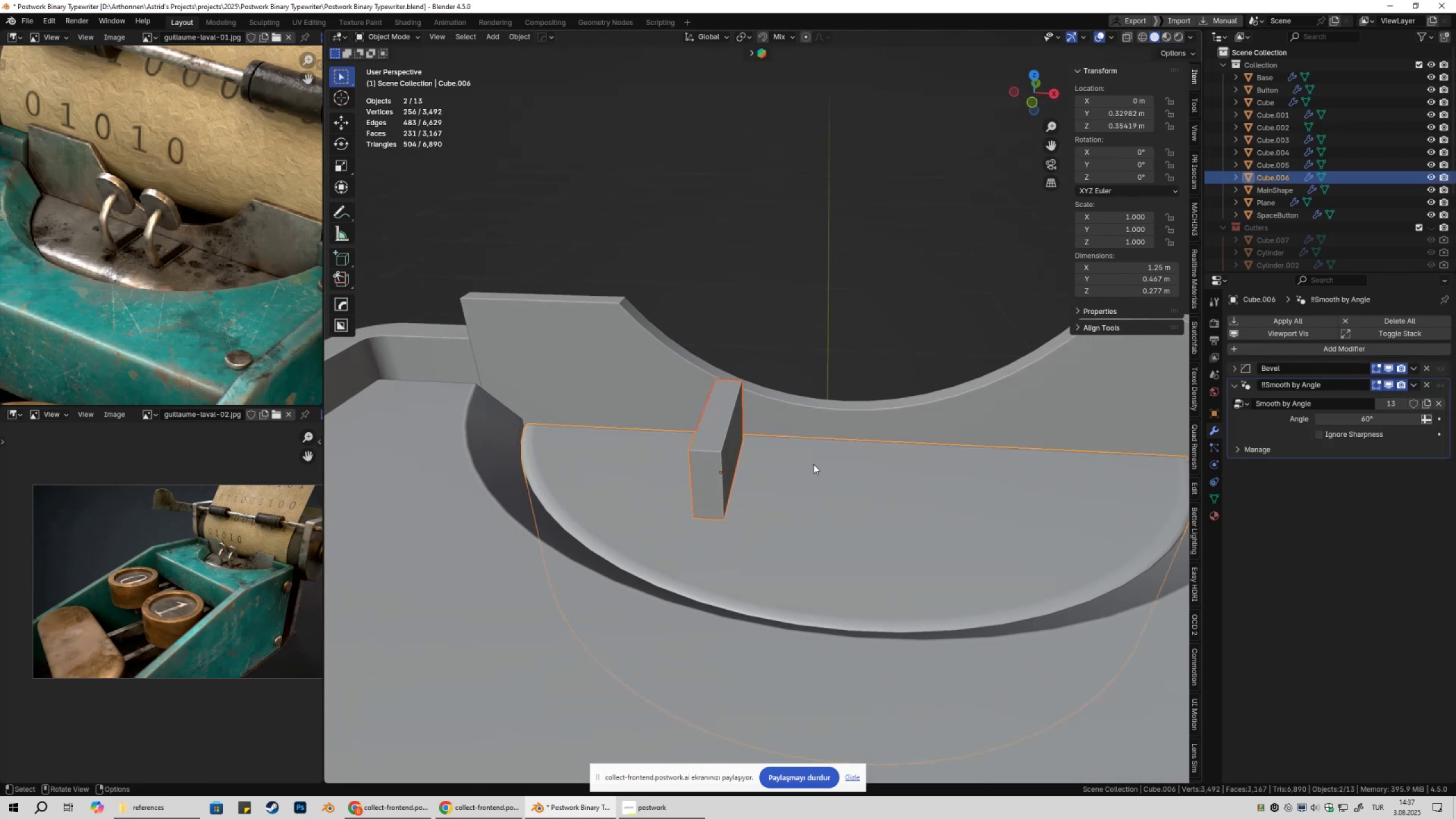 
key(Alt+X)
 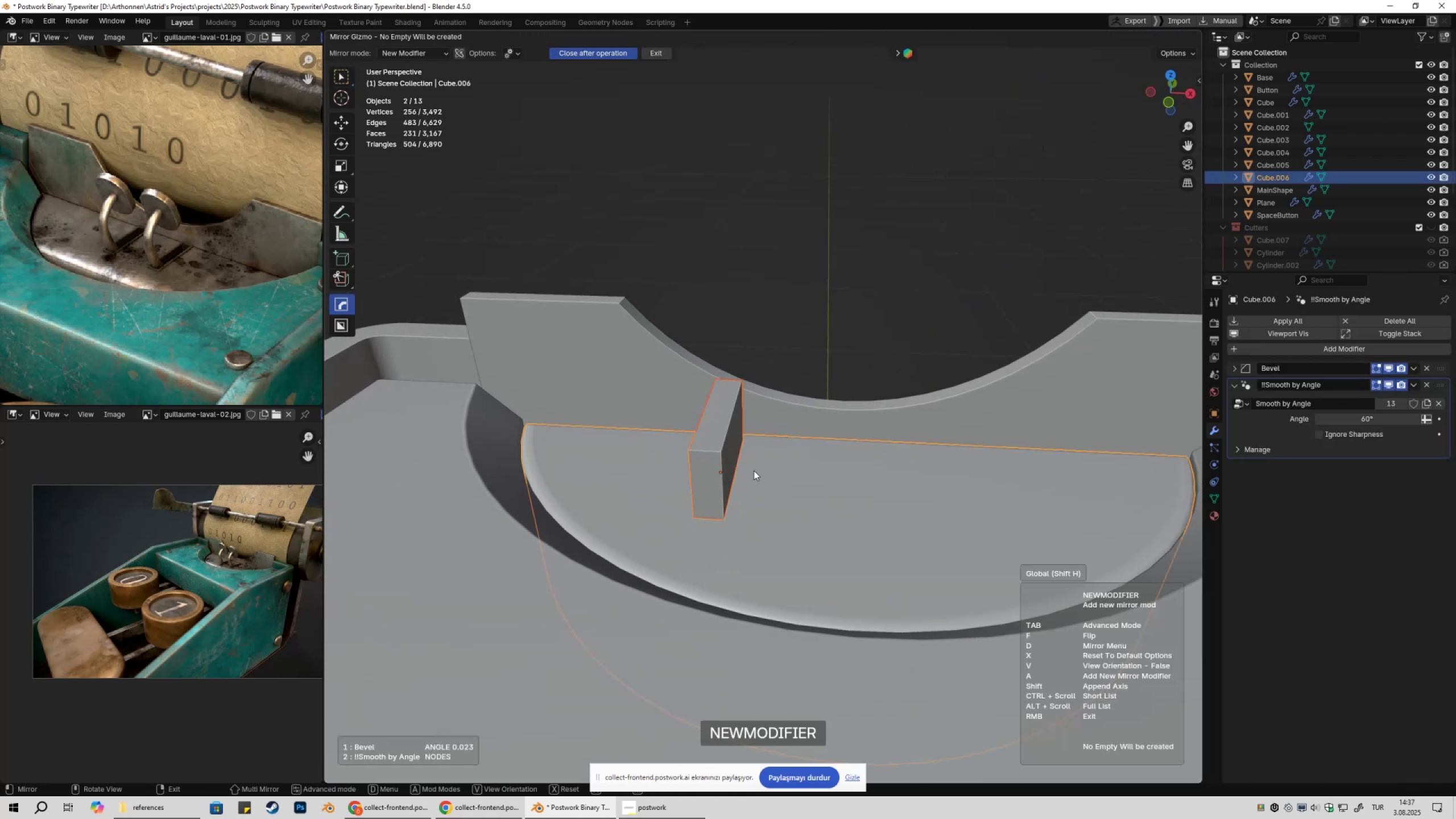 
scroll: coordinate [768, 510], scroll_direction: down, amount: 11.0
 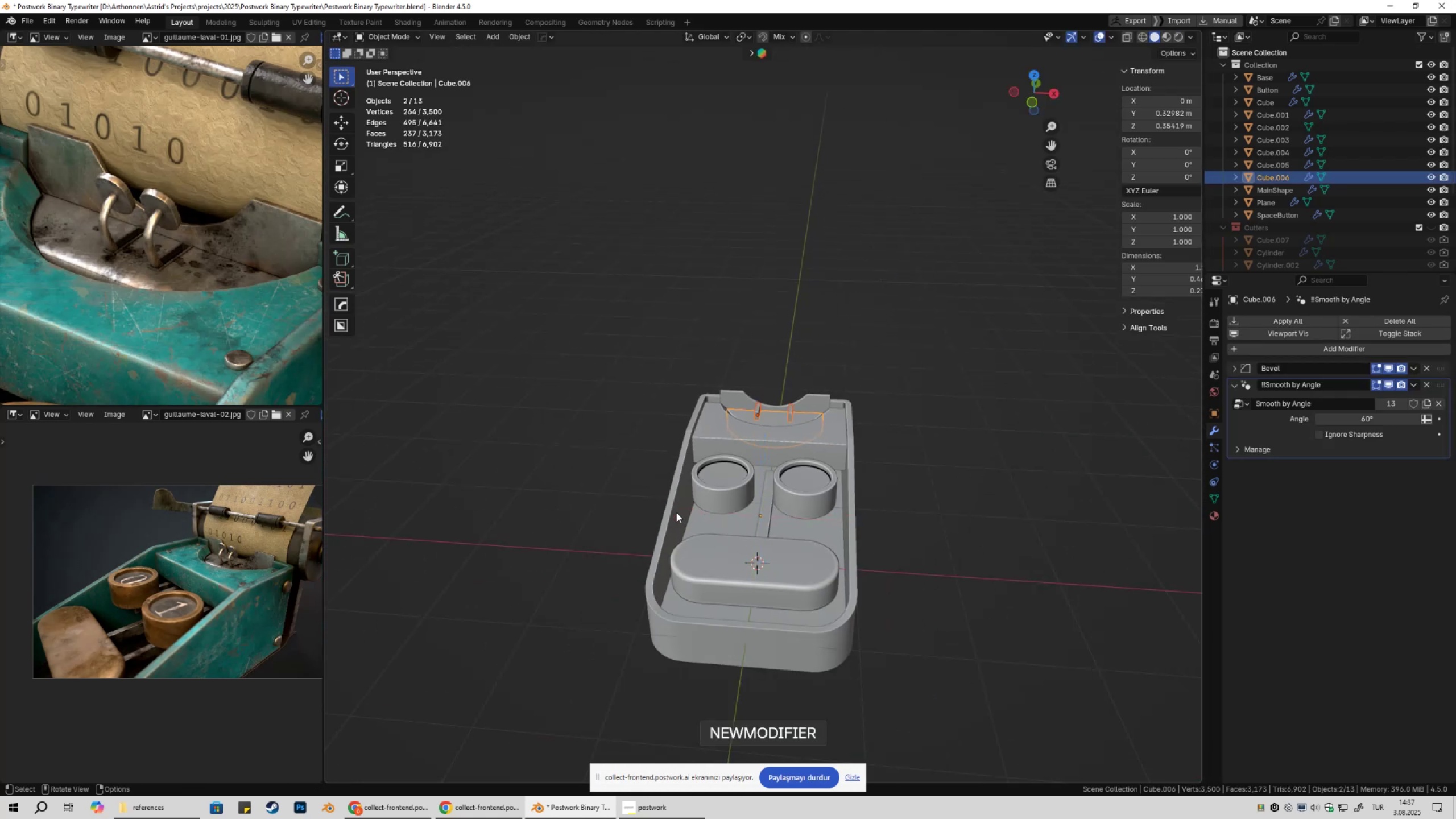 
double_click([948, 407])
 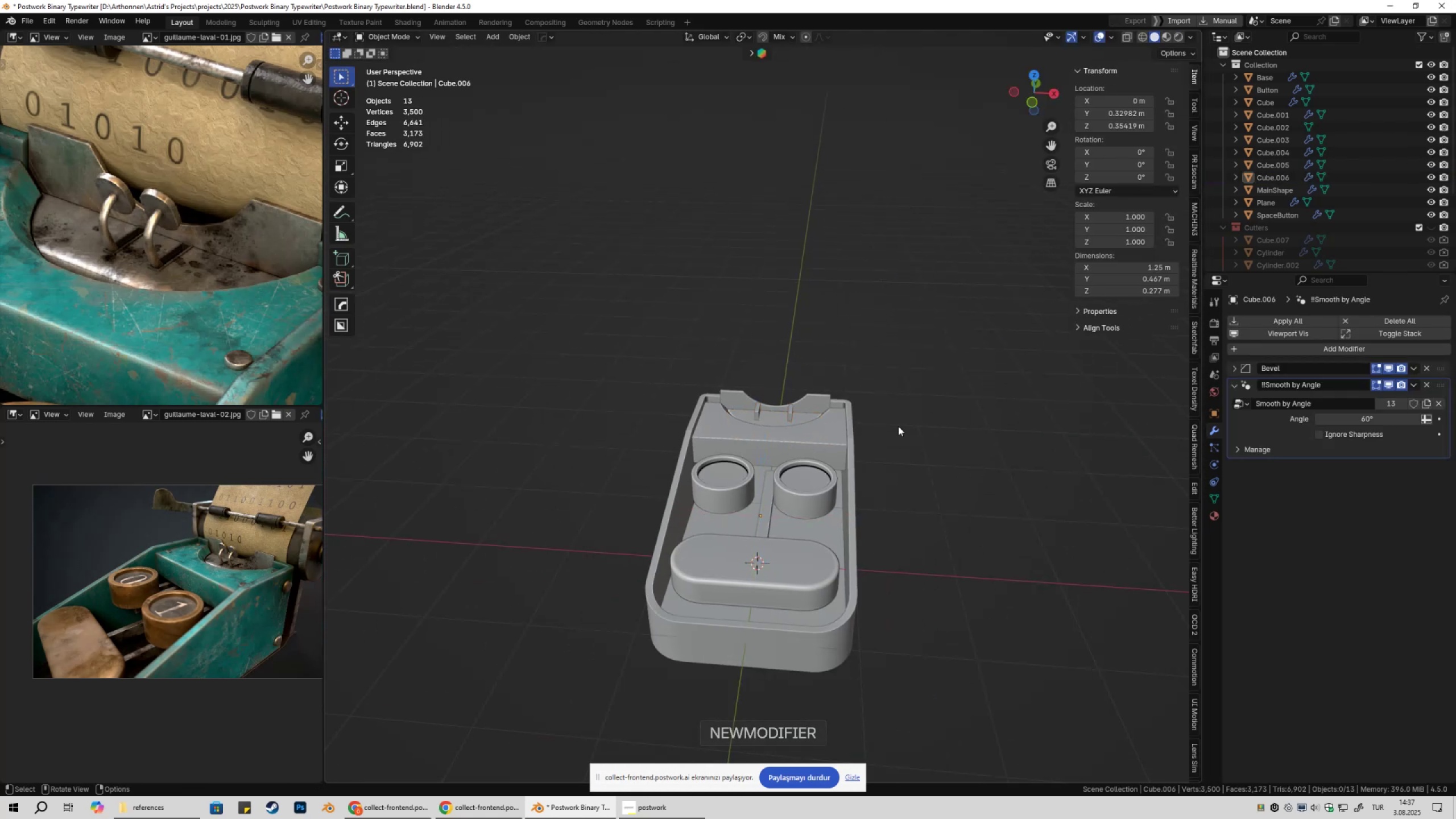 
scroll: coordinate [806, 457], scroll_direction: up, amount: 7.0
 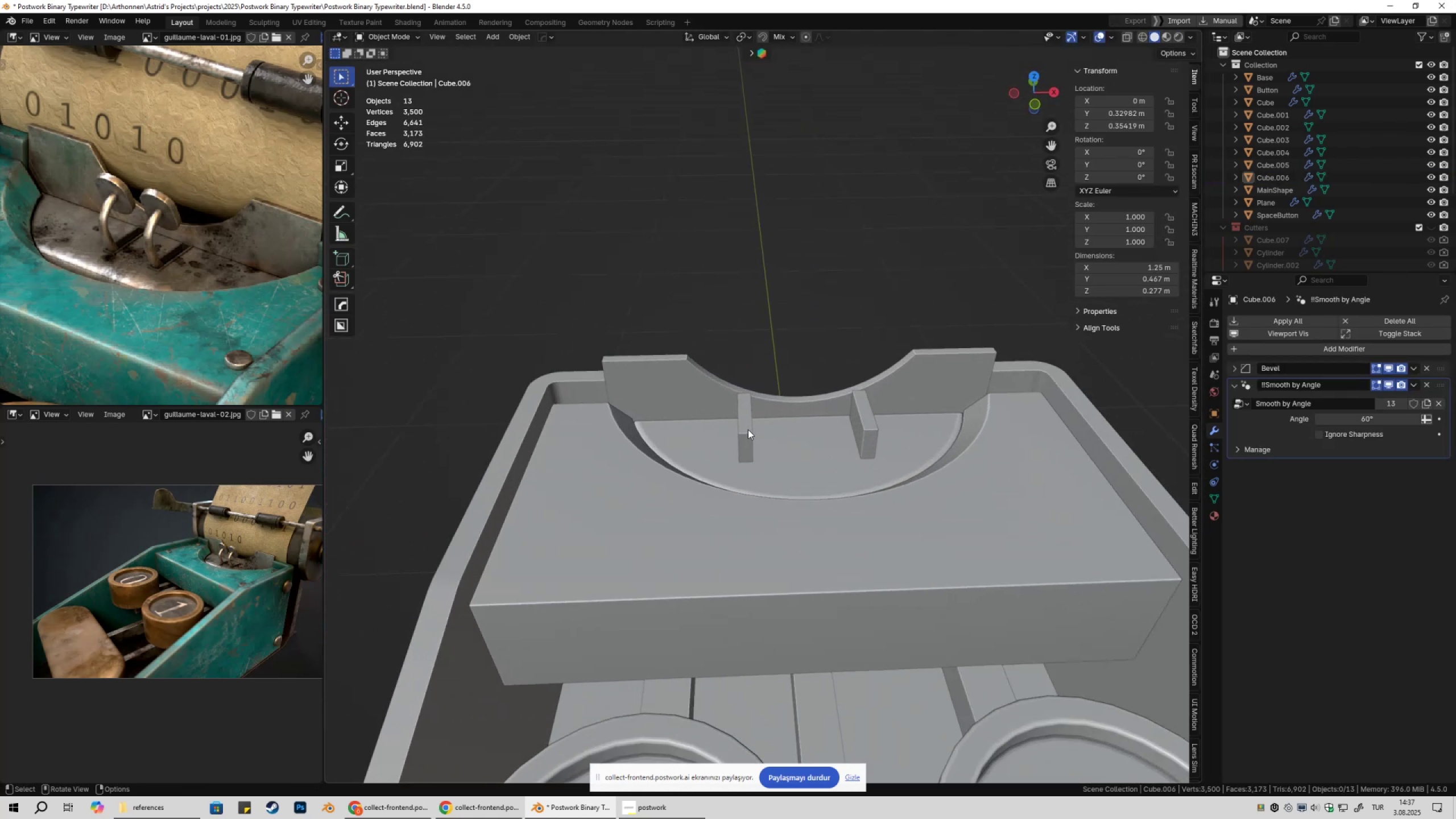 
left_click([748, 429])
 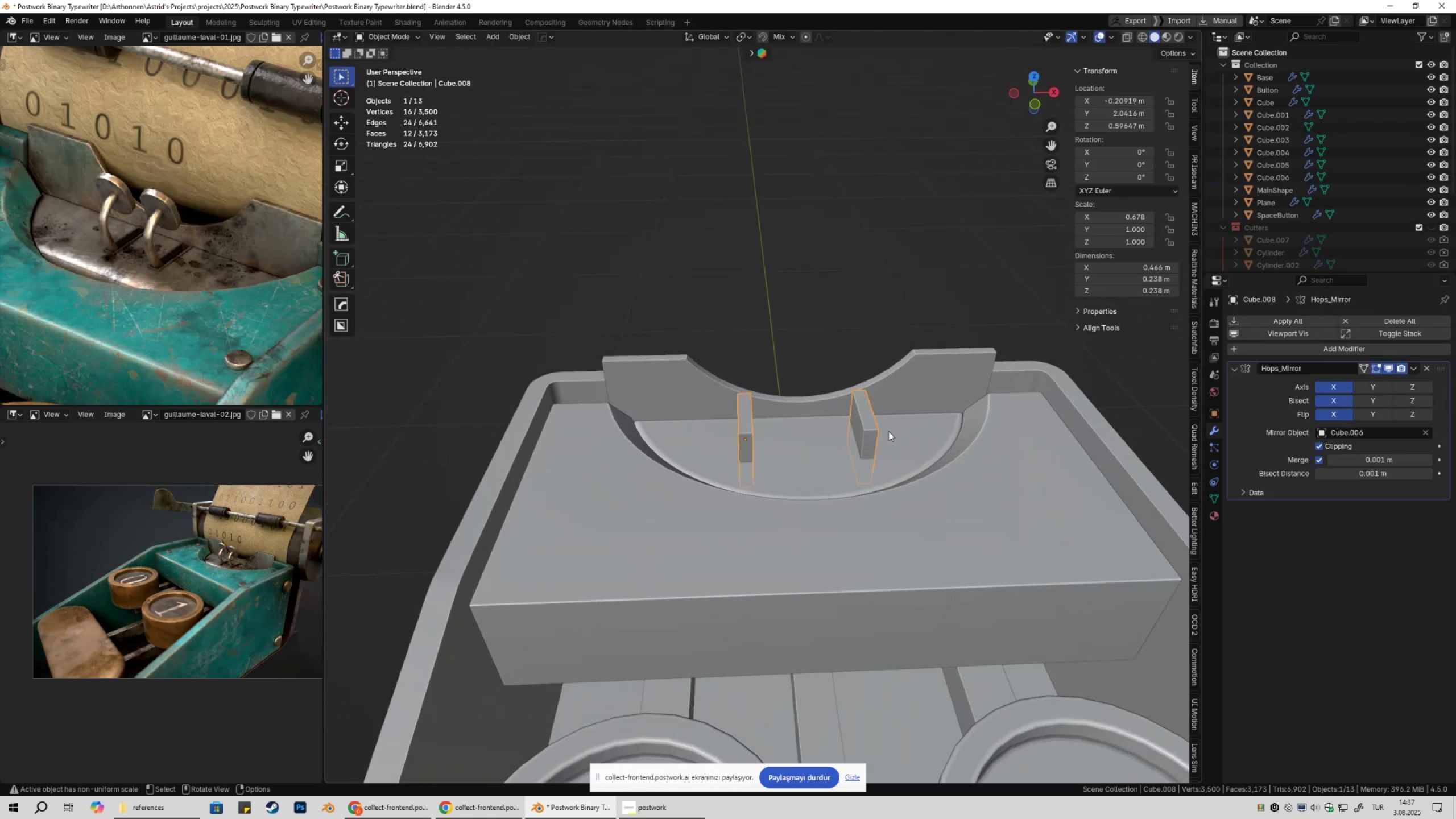 
type(gx)
 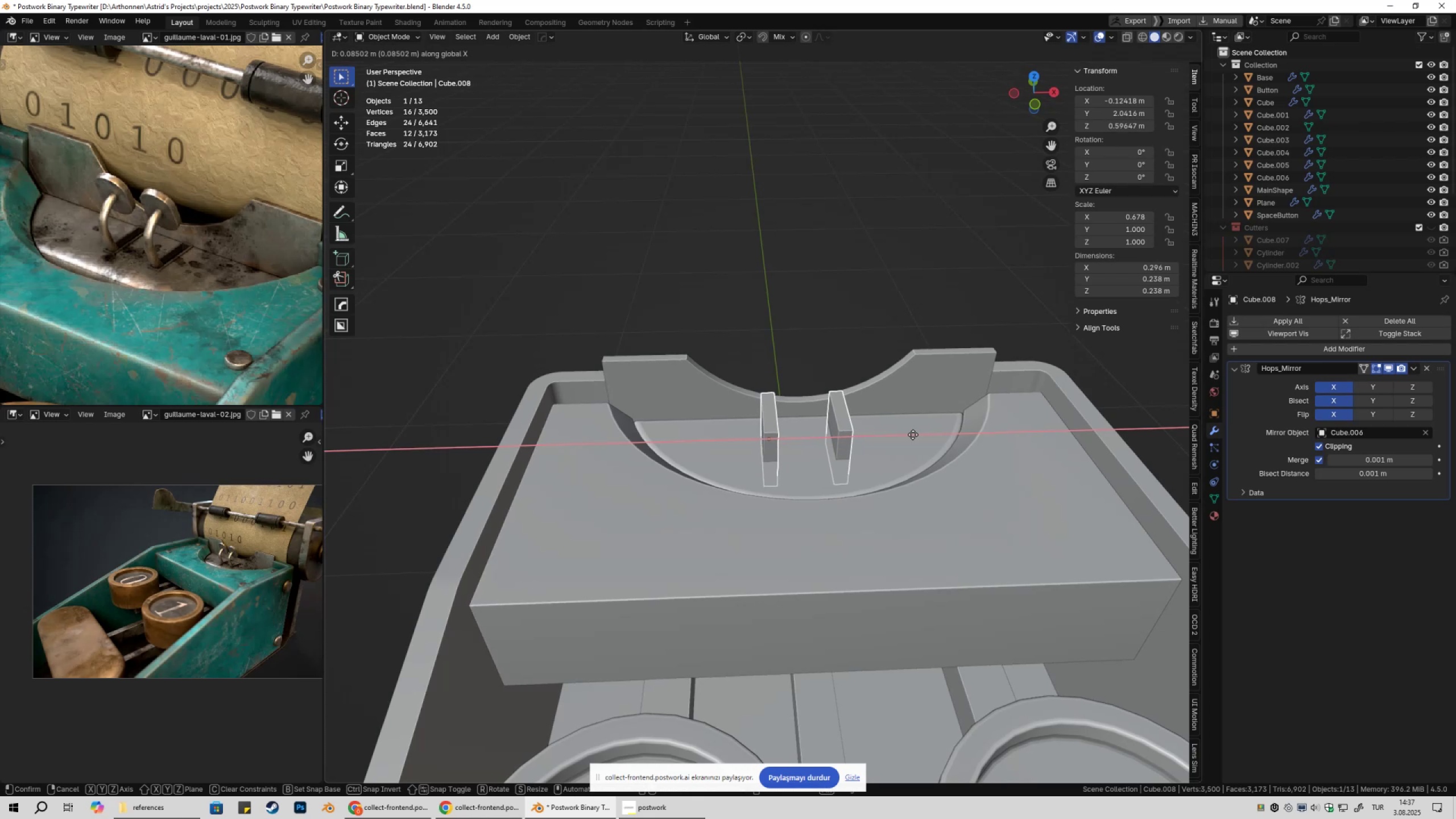 
hold_key(key=ShiftLeft, duration=1.53)
 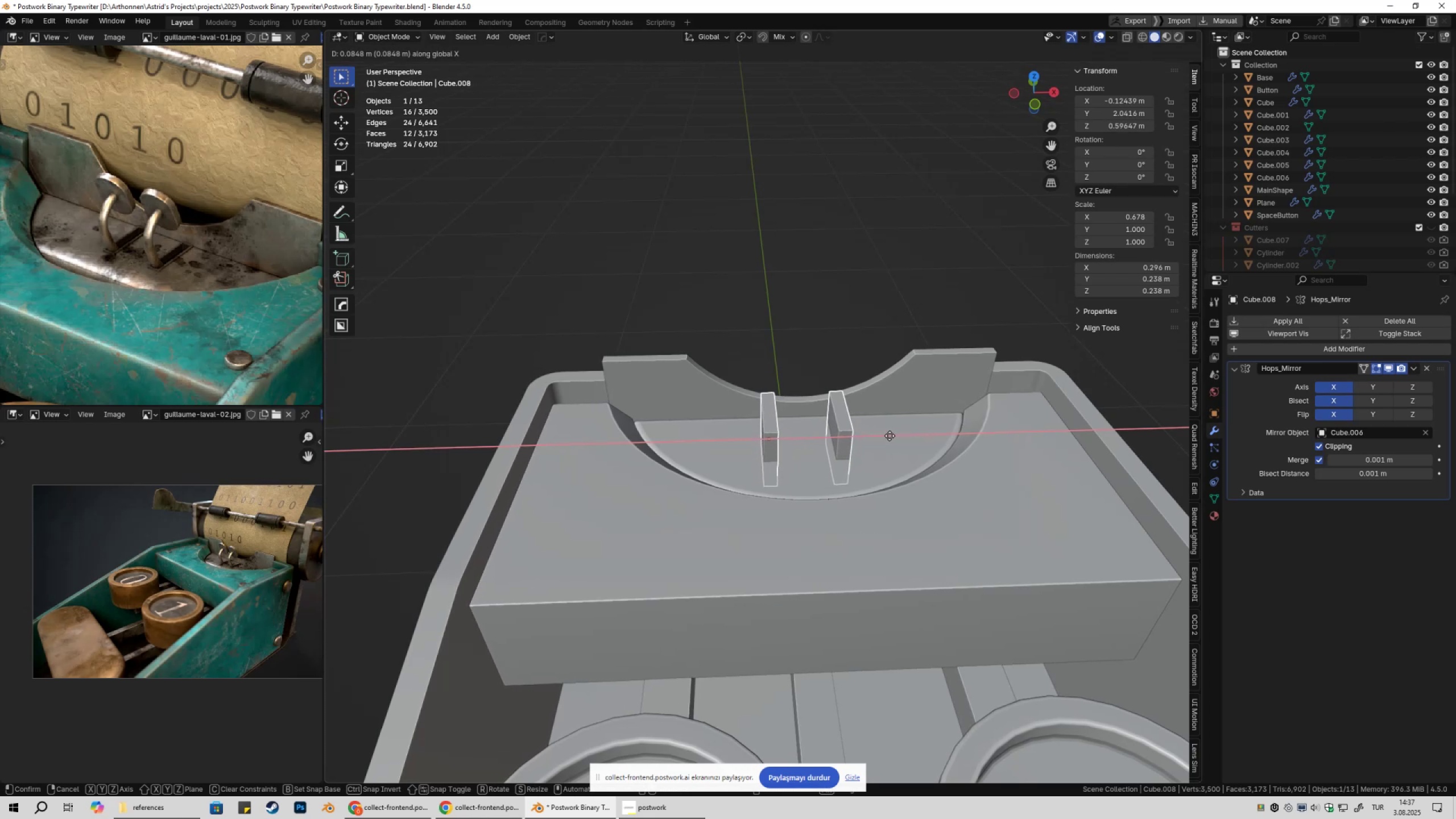 
hold_key(key=ShiftLeft, duration=1.53)
 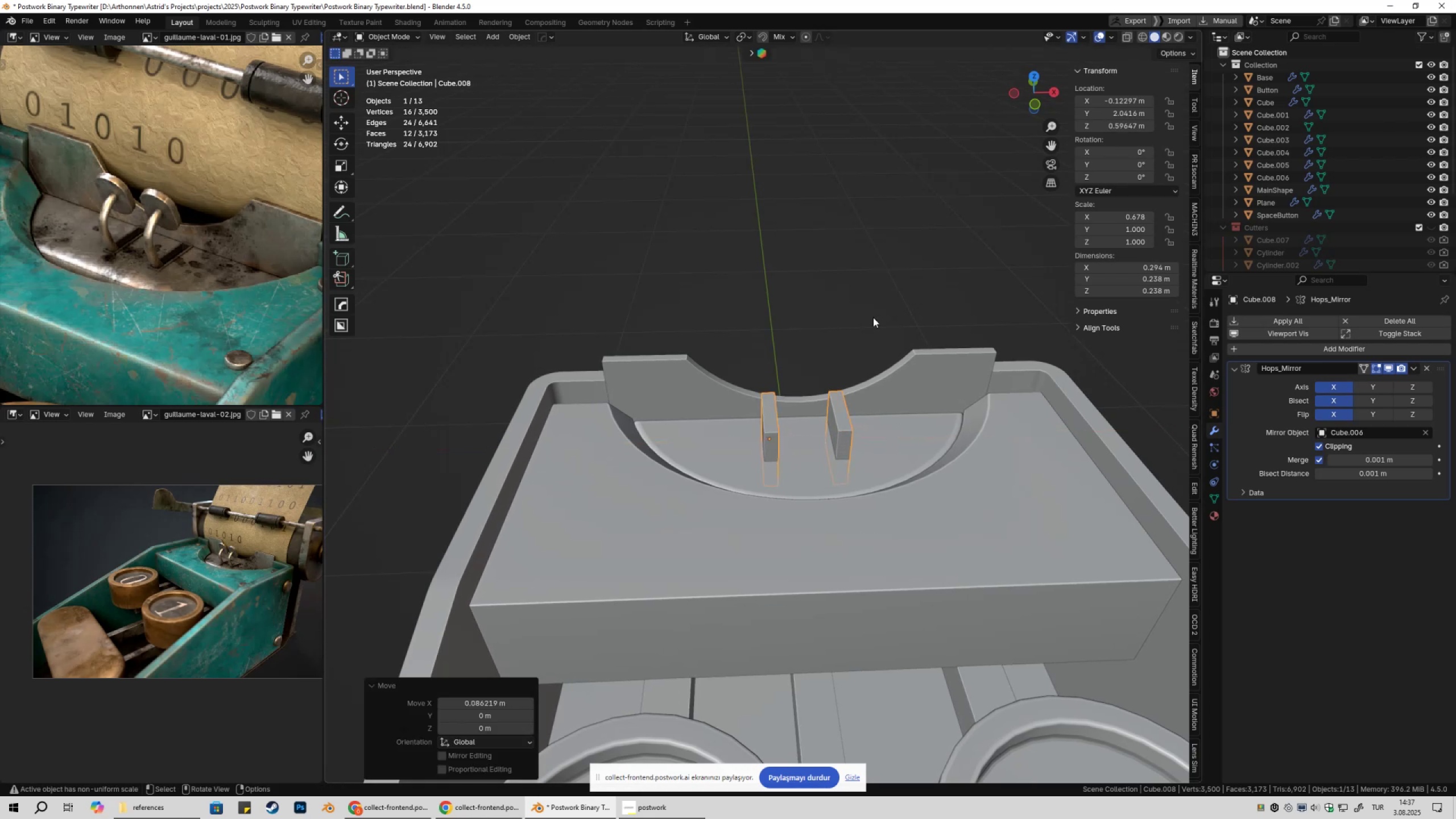 
hold_key(key=ShiftLeft, duration=0.31)
left_click([891, 436])
 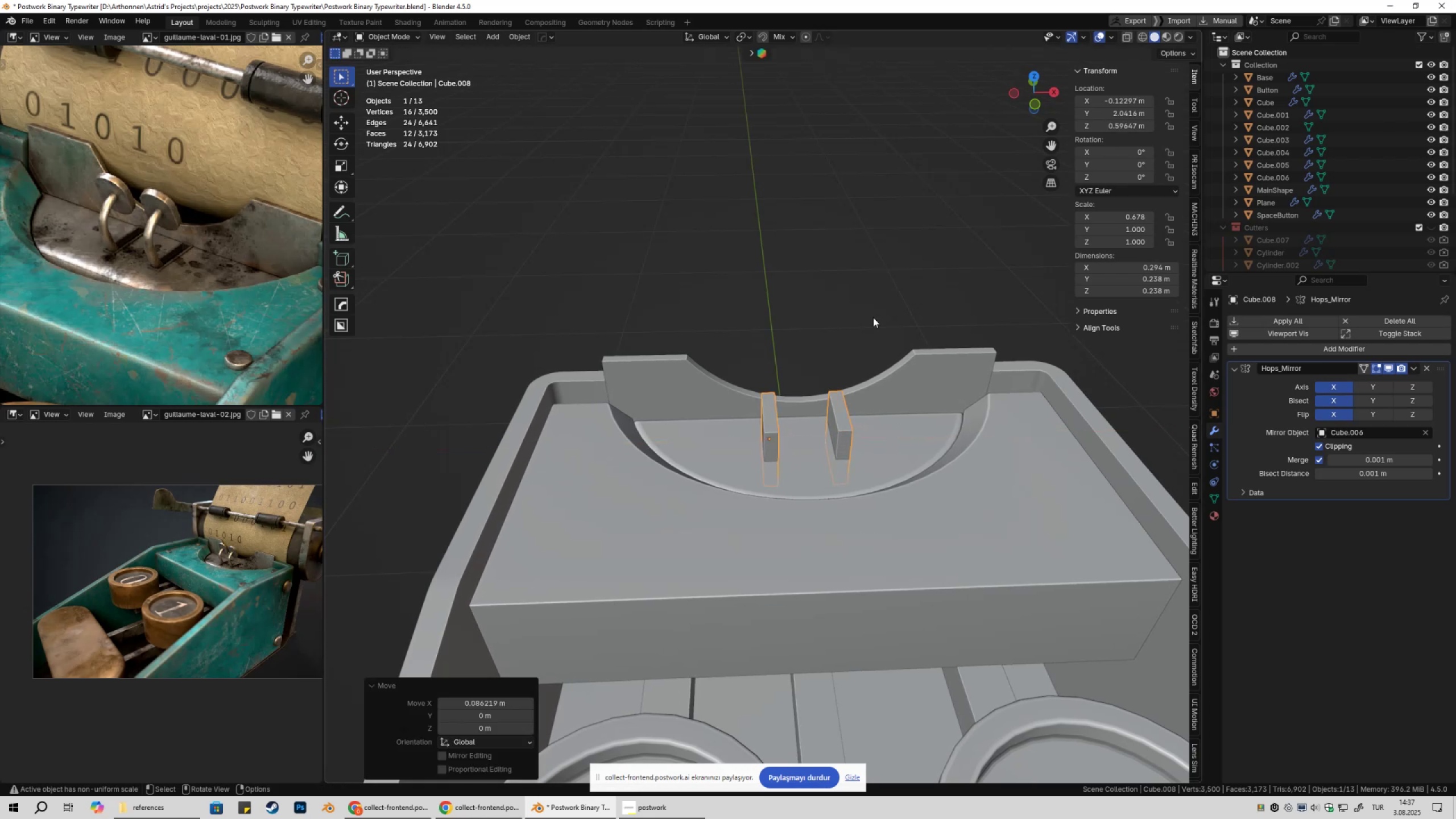 
double_click([873, 317])
 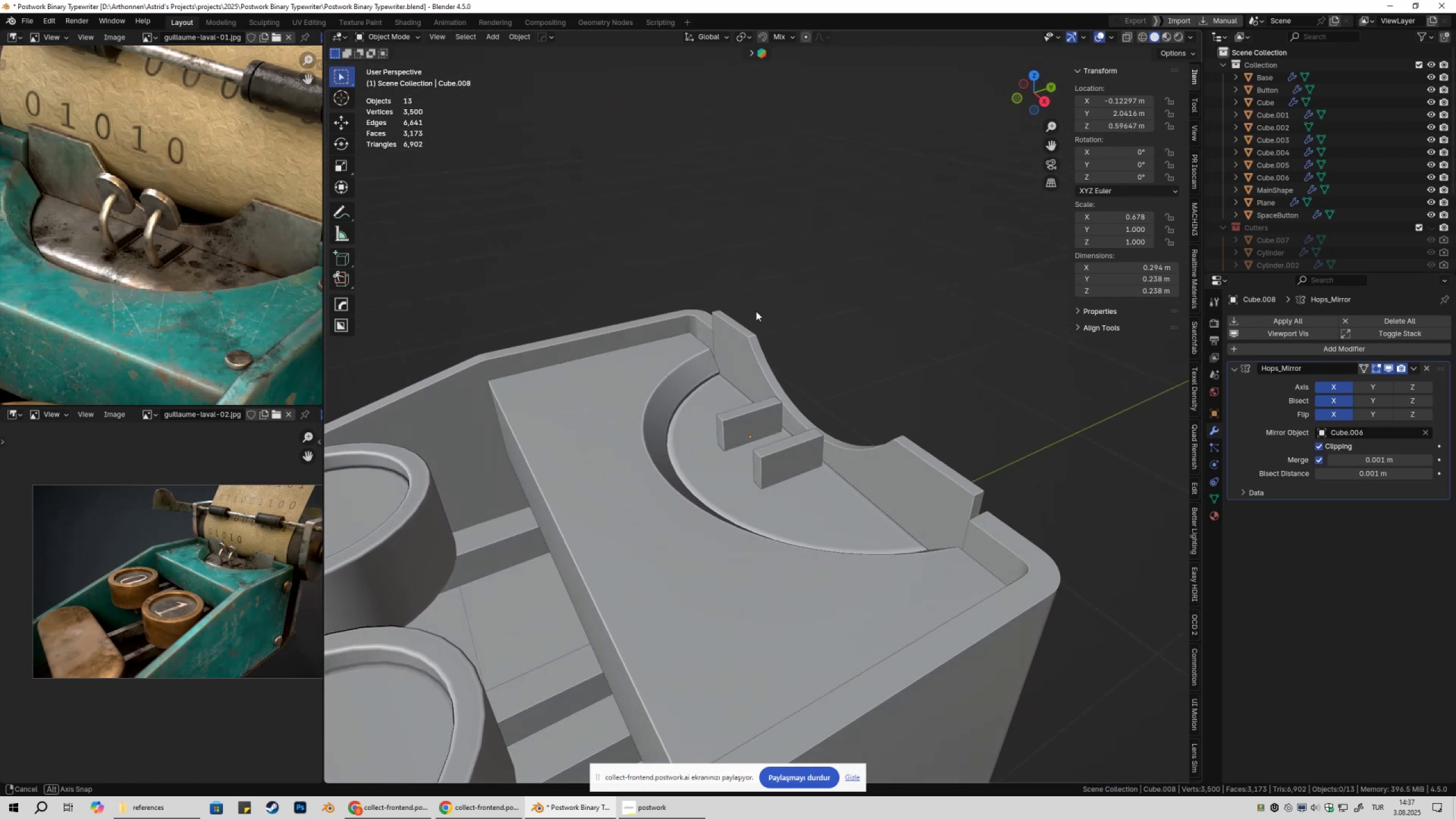 
scroll: coordinate [810, 466], scroll_direction: up, amount: 7.0
 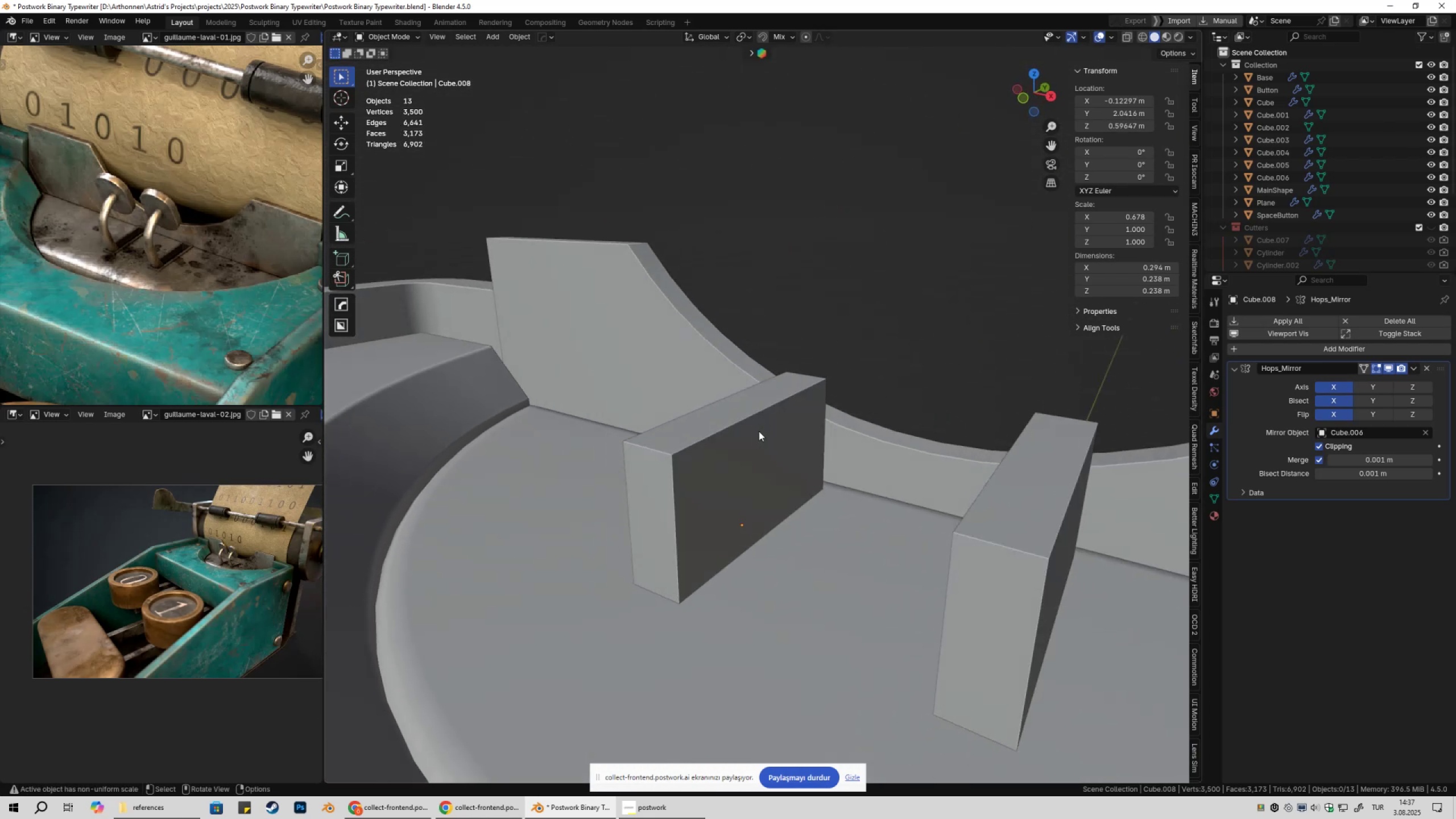 
scroll: coordinate [759, 442], scroll_direction: down, amount: 4.0
 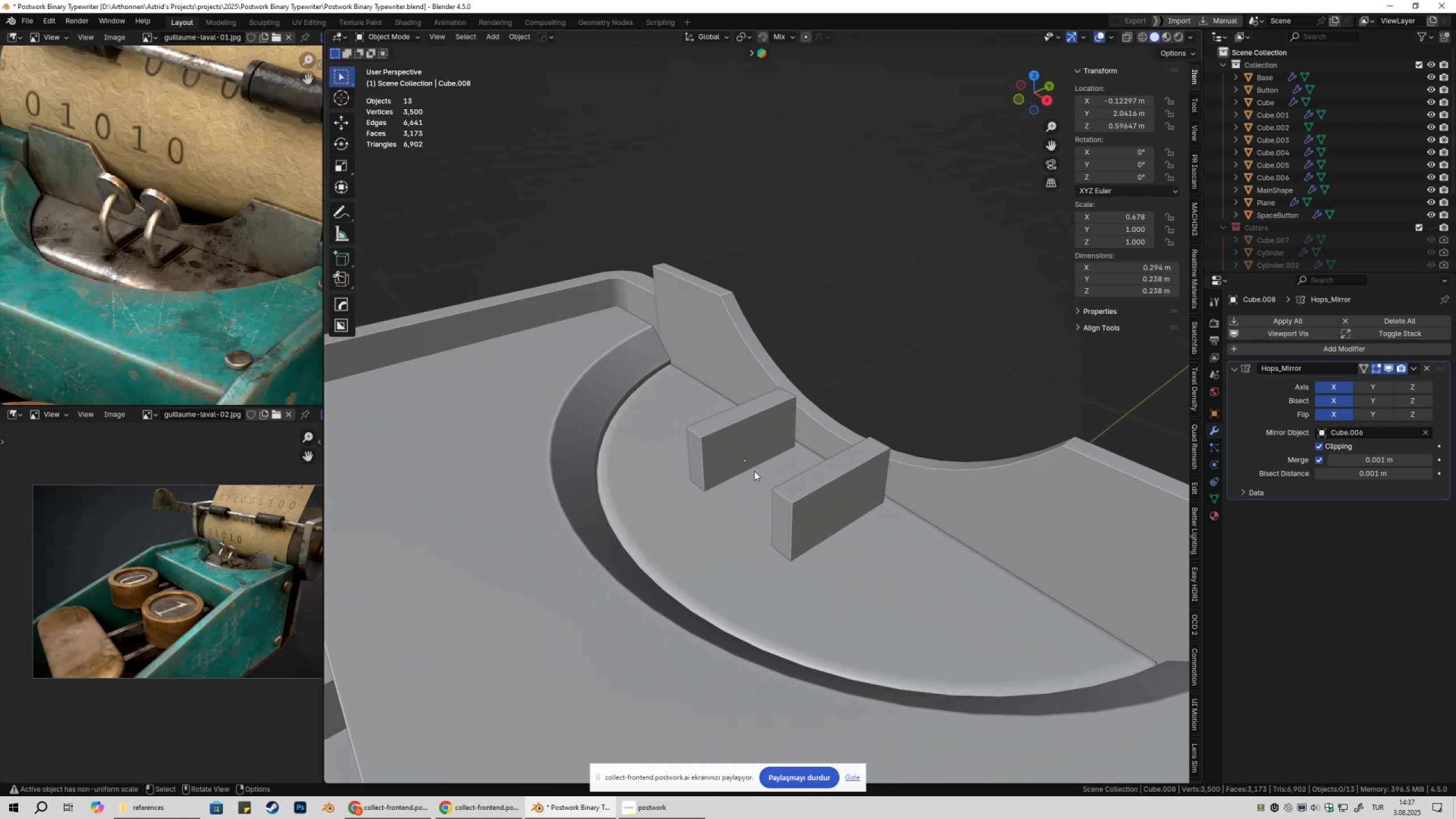 
left_click([747, 460])
 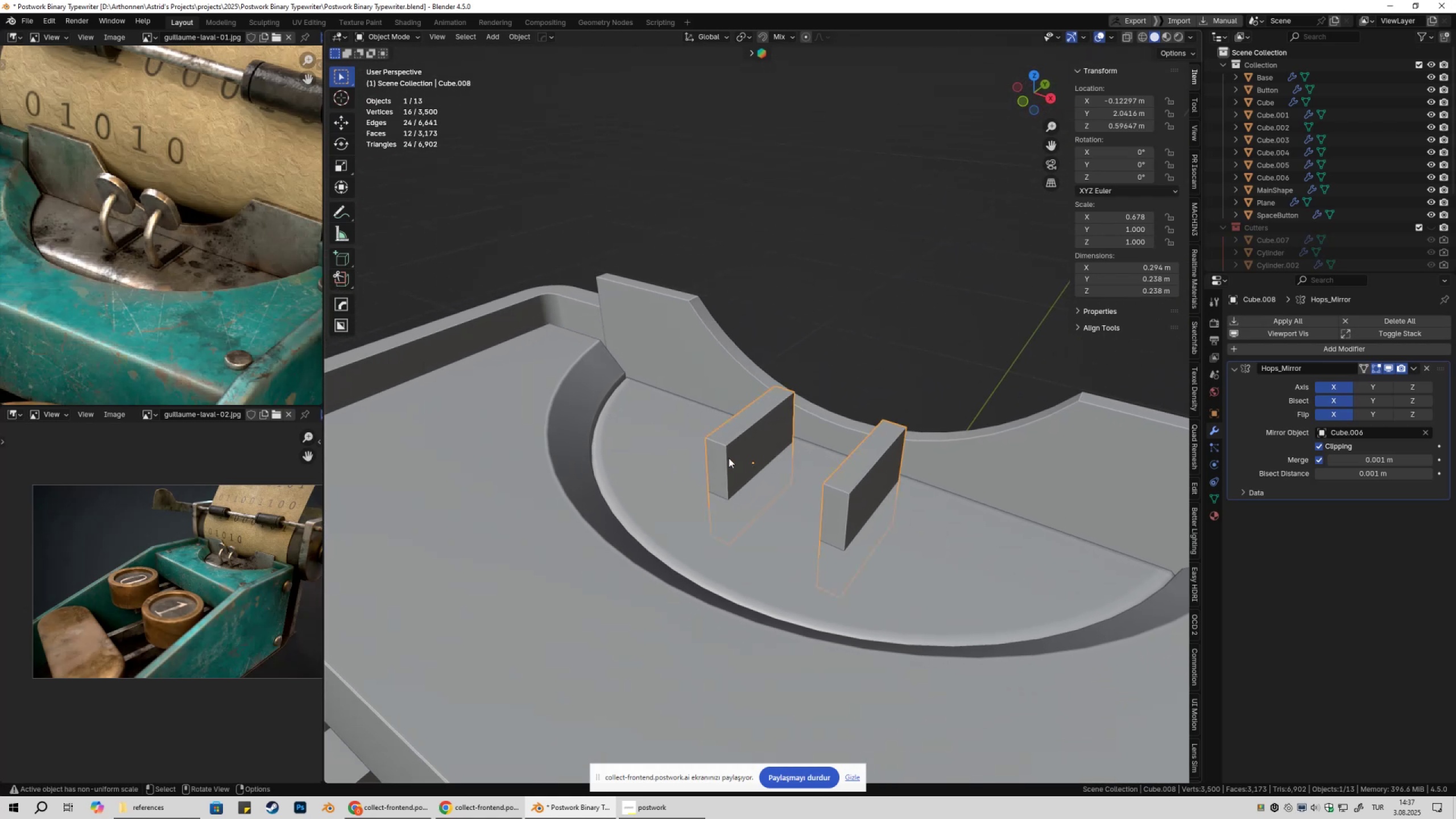 
key(Shift+ShiftLeft)
 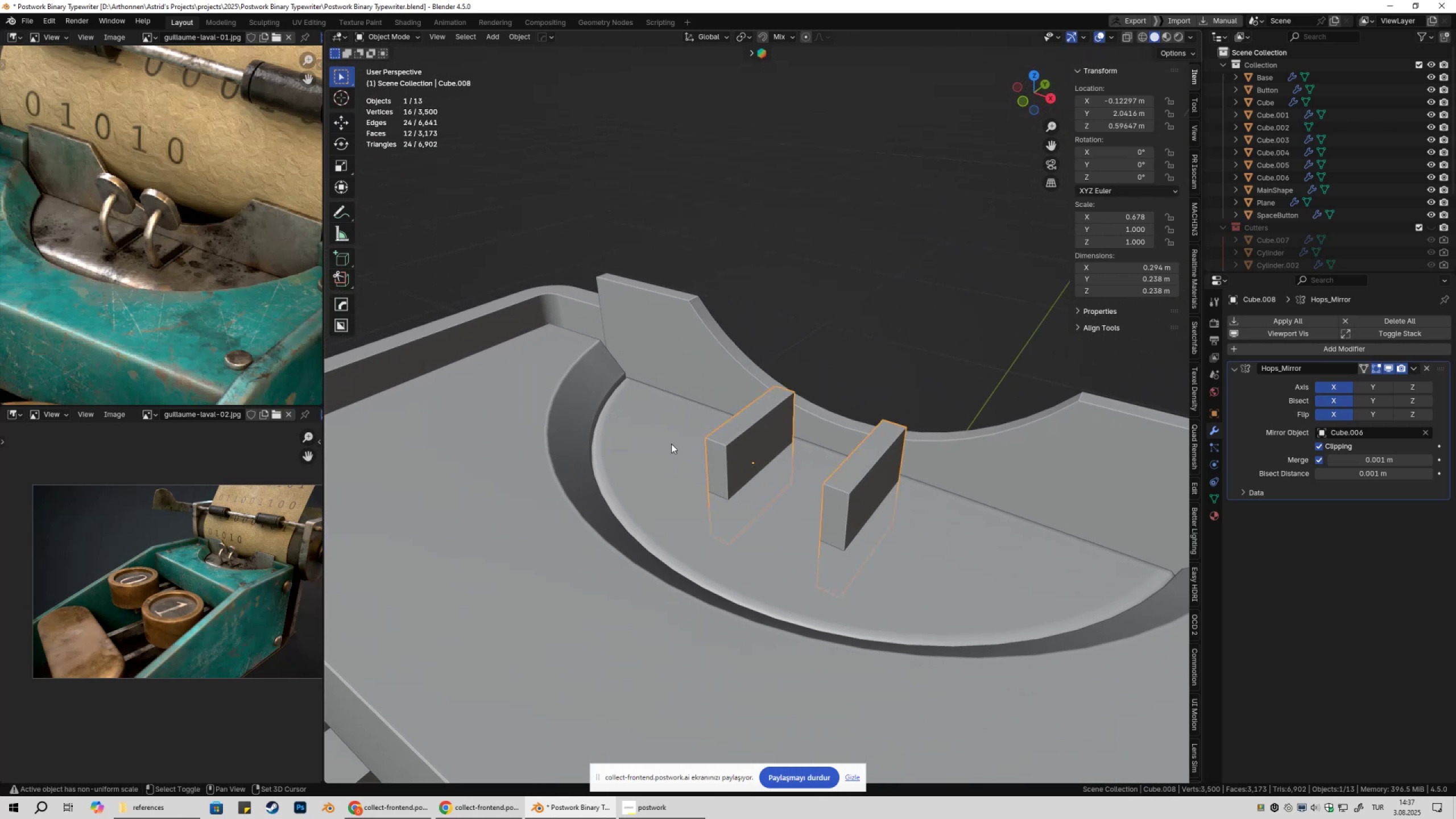 
double_click([671, 444])
 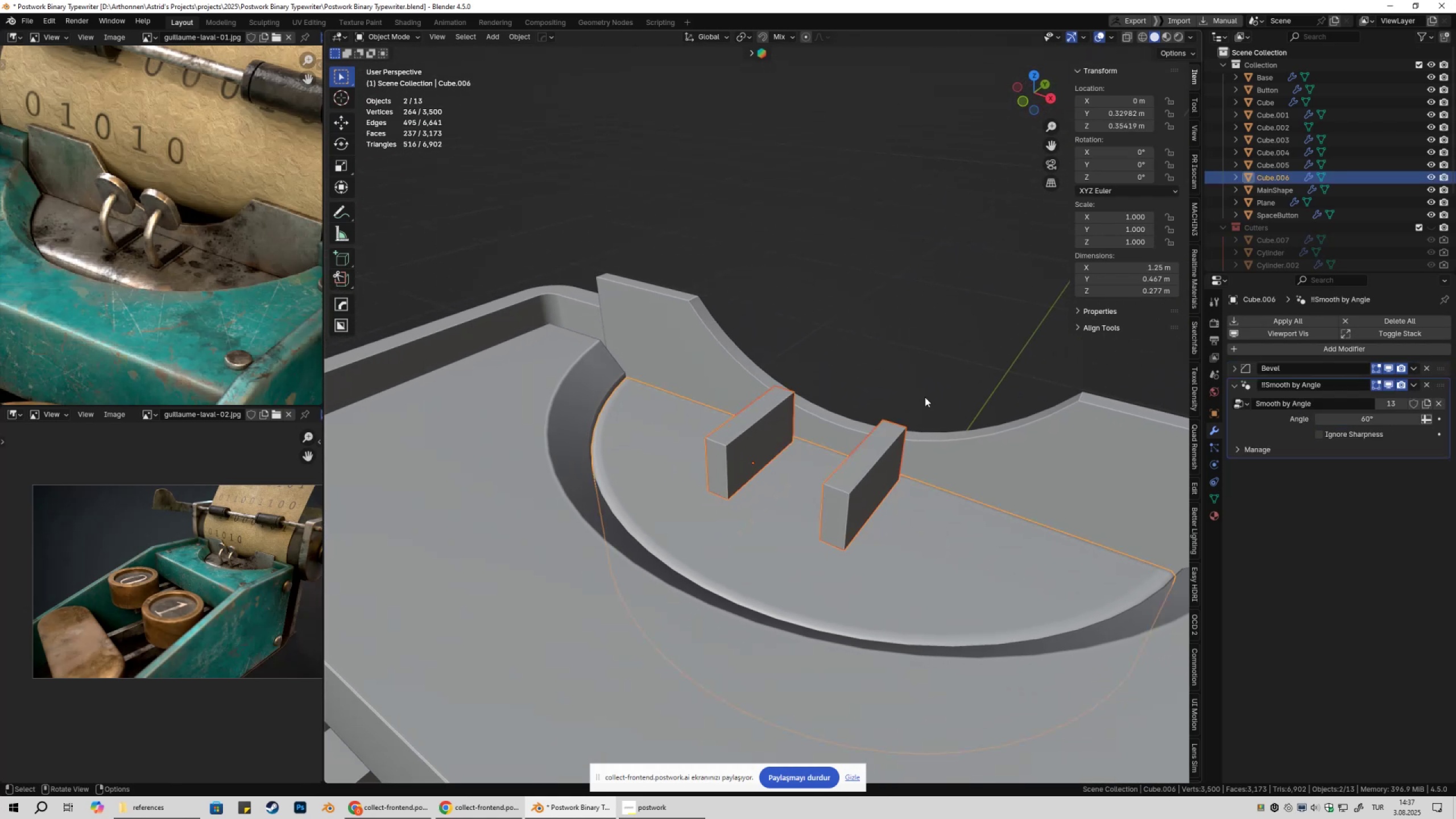 
key(Control+NumpadSubtract)
 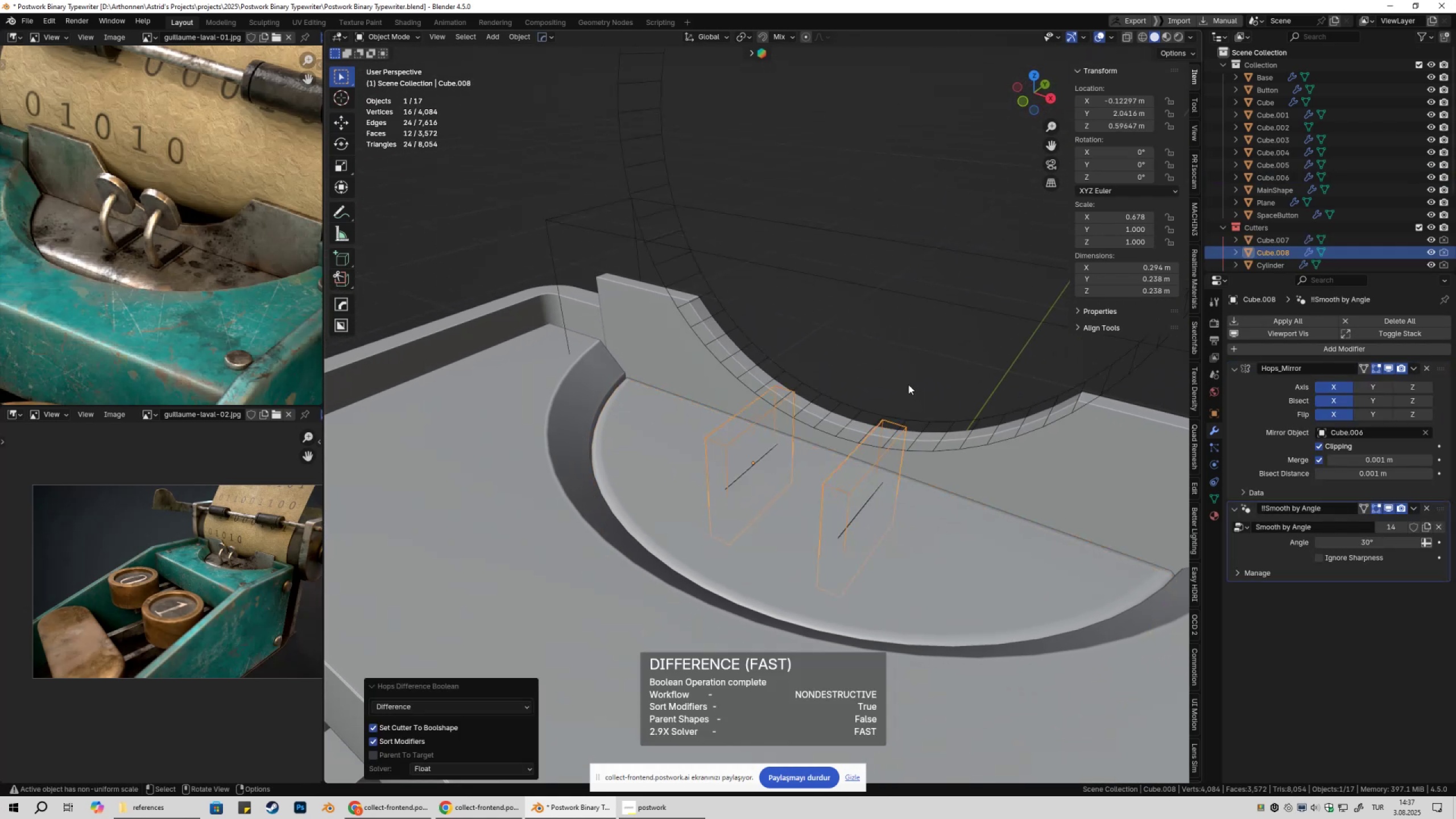 
key(Control+ControlLeft)
 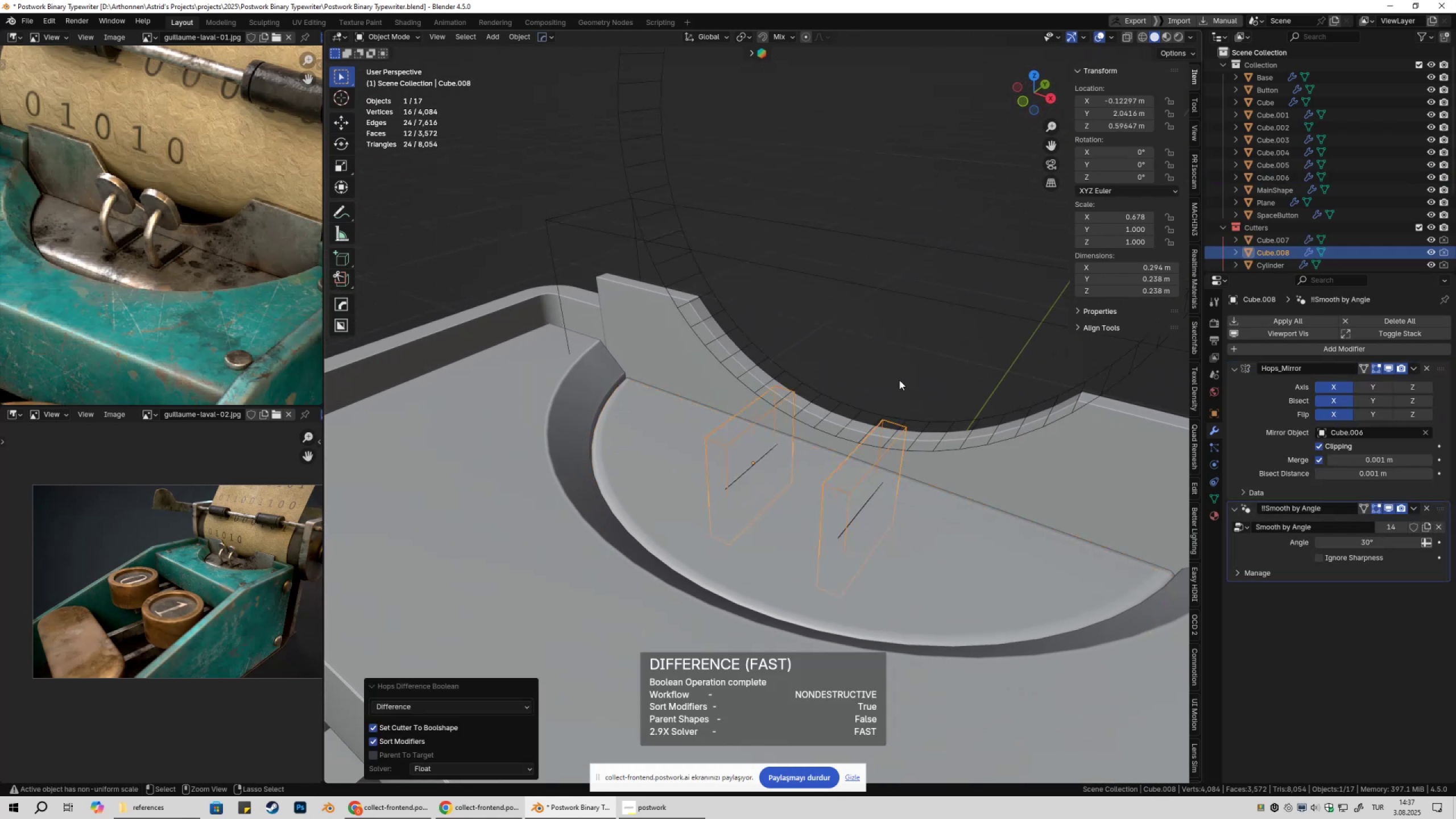 
key(Control+Z)
 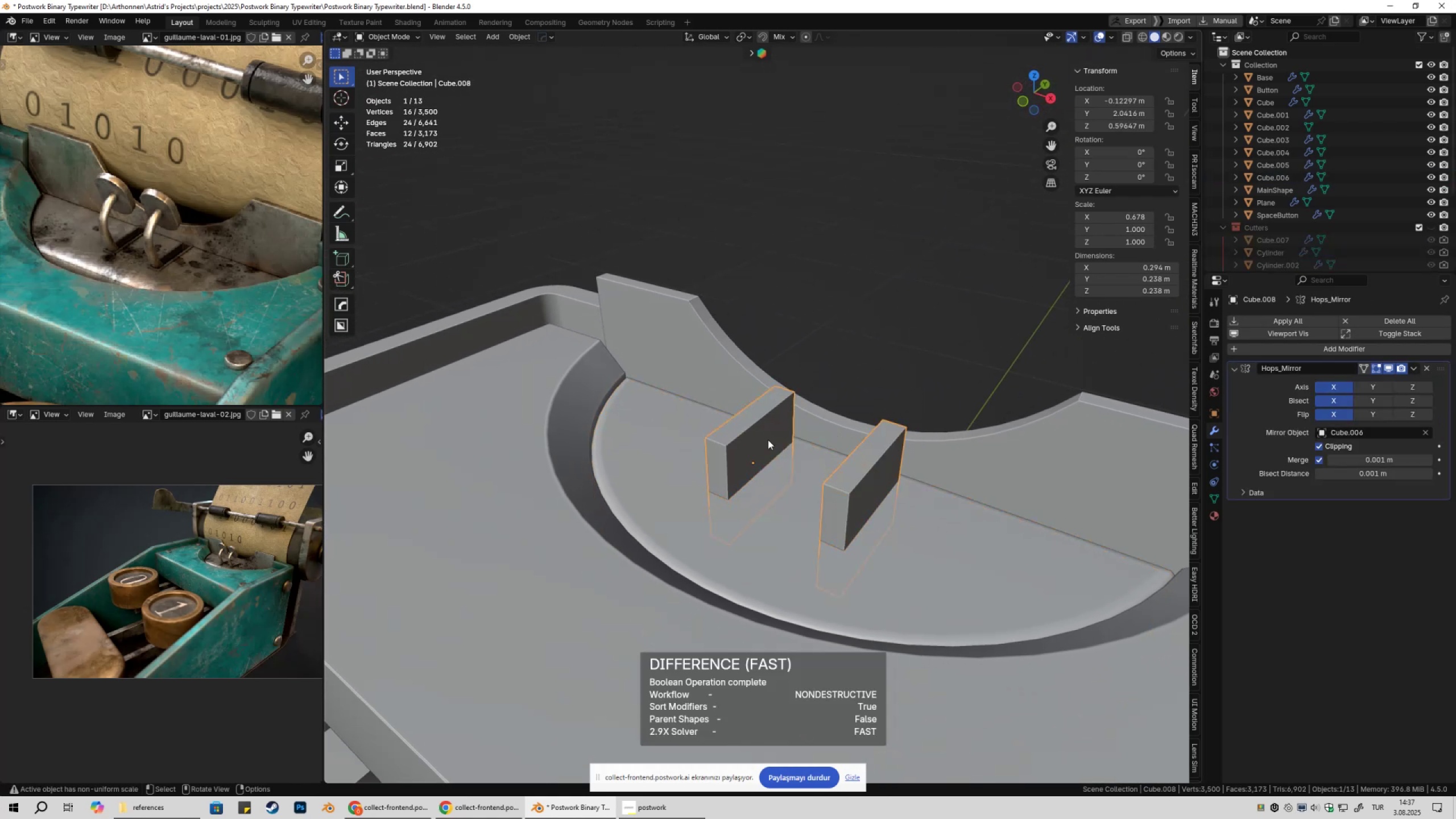 
hold_key(key=ShiftLeft, duration=0.63)
left_click([659, 447])
 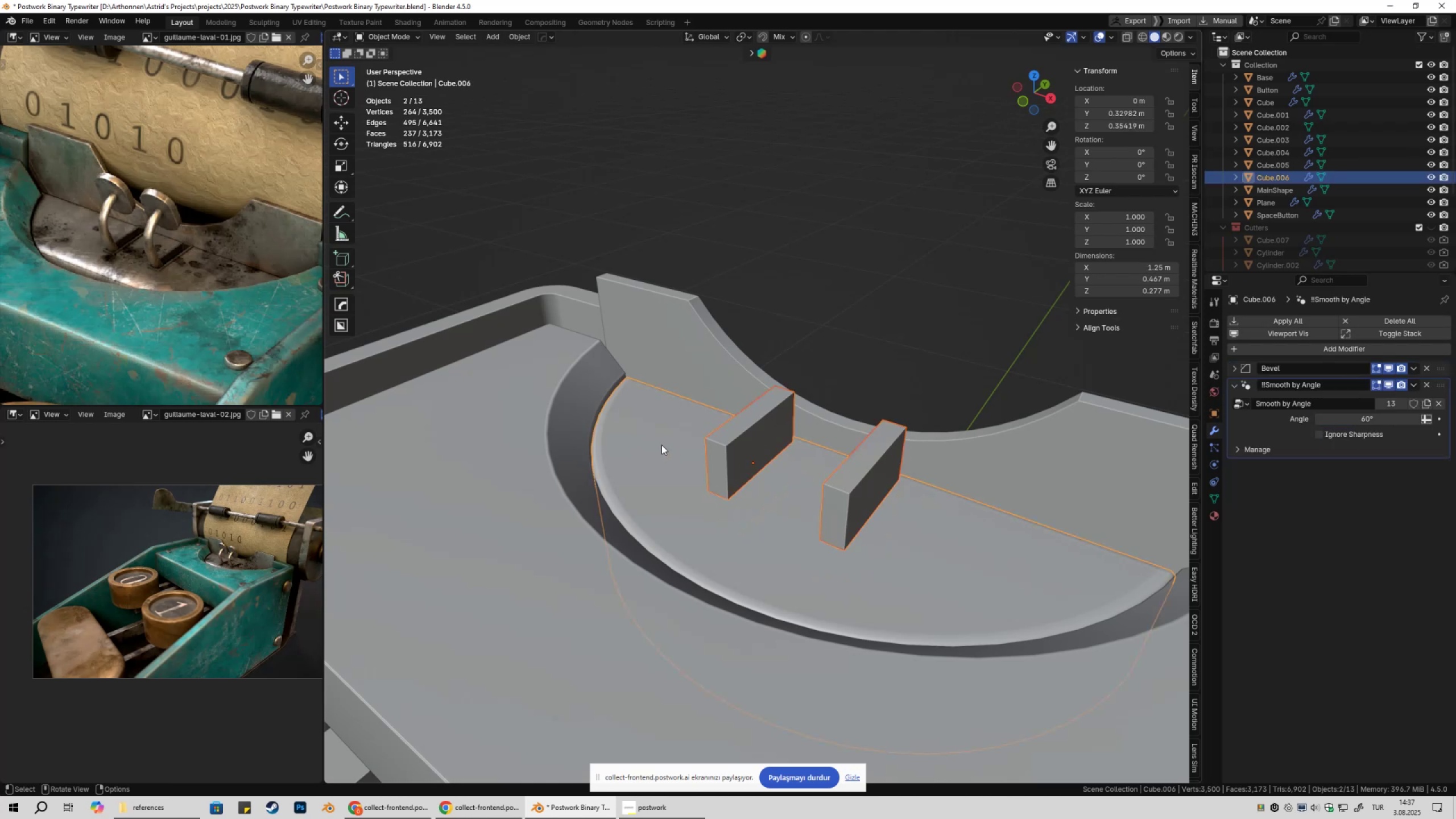 
key(Control+NumpadSubtract)
 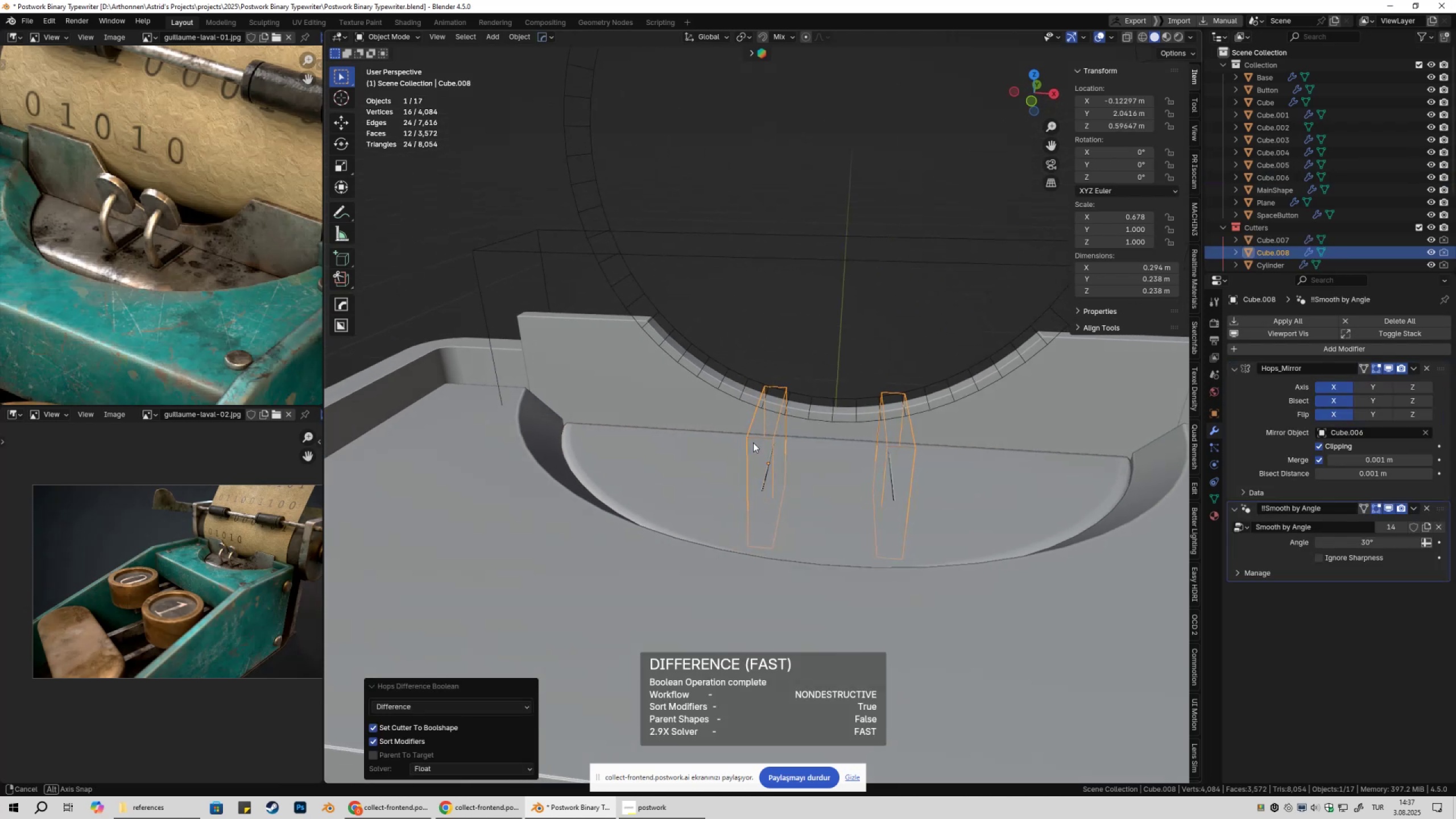 
left_click([663, 469])
 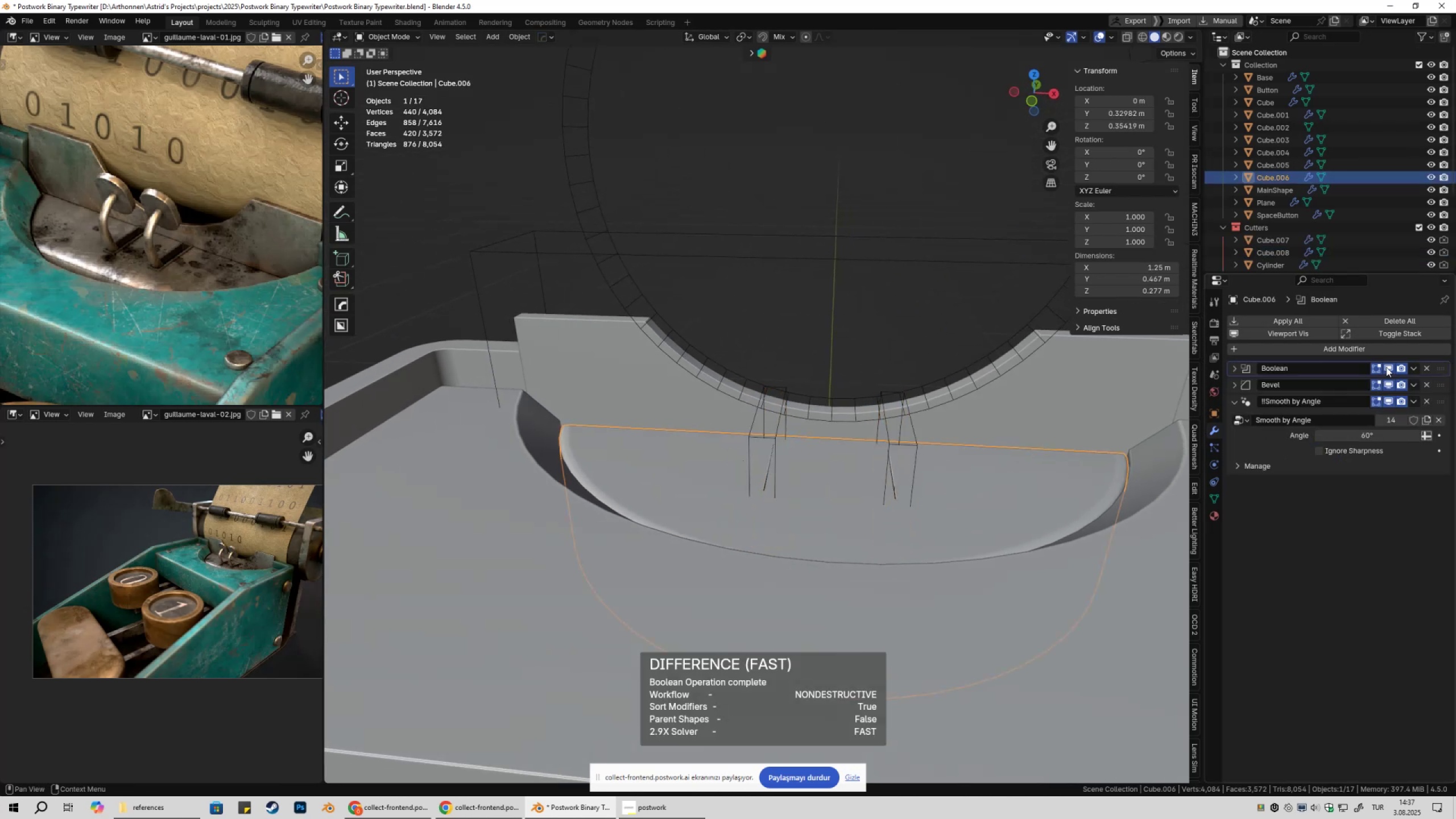 
left_click([1389, 367])
 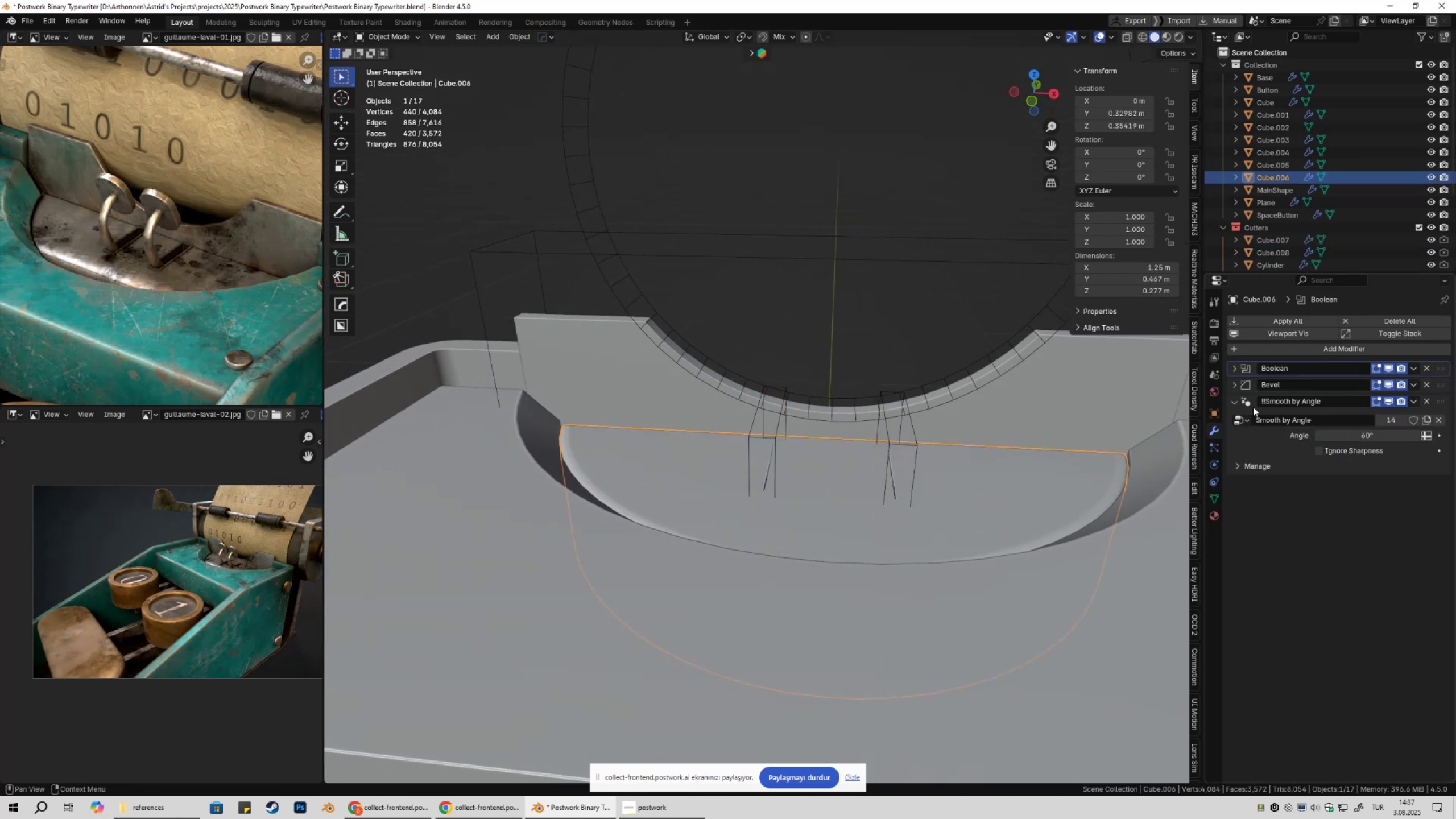 
left_click([1231, 371])
 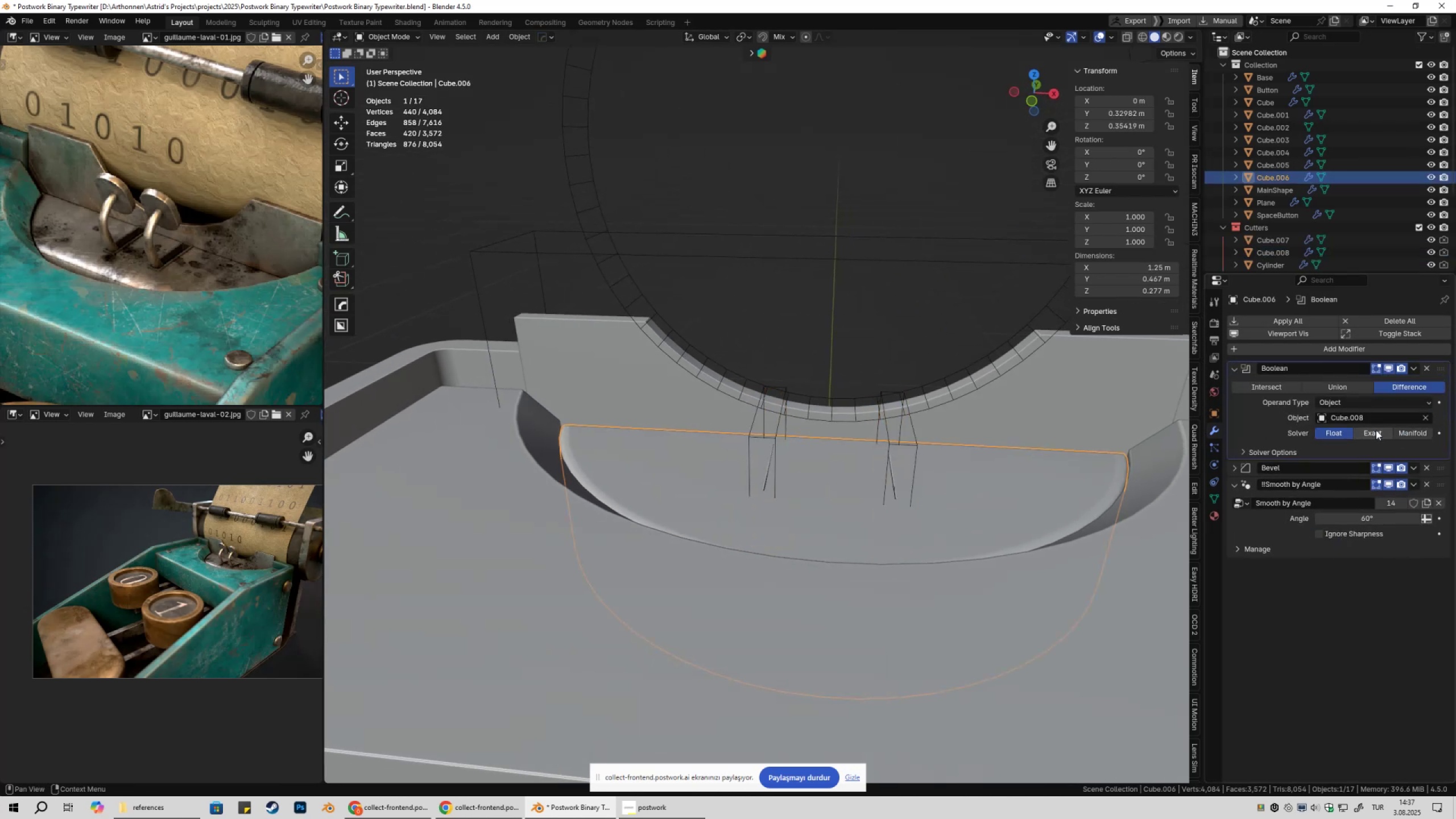 
left_click([1375, 430])
 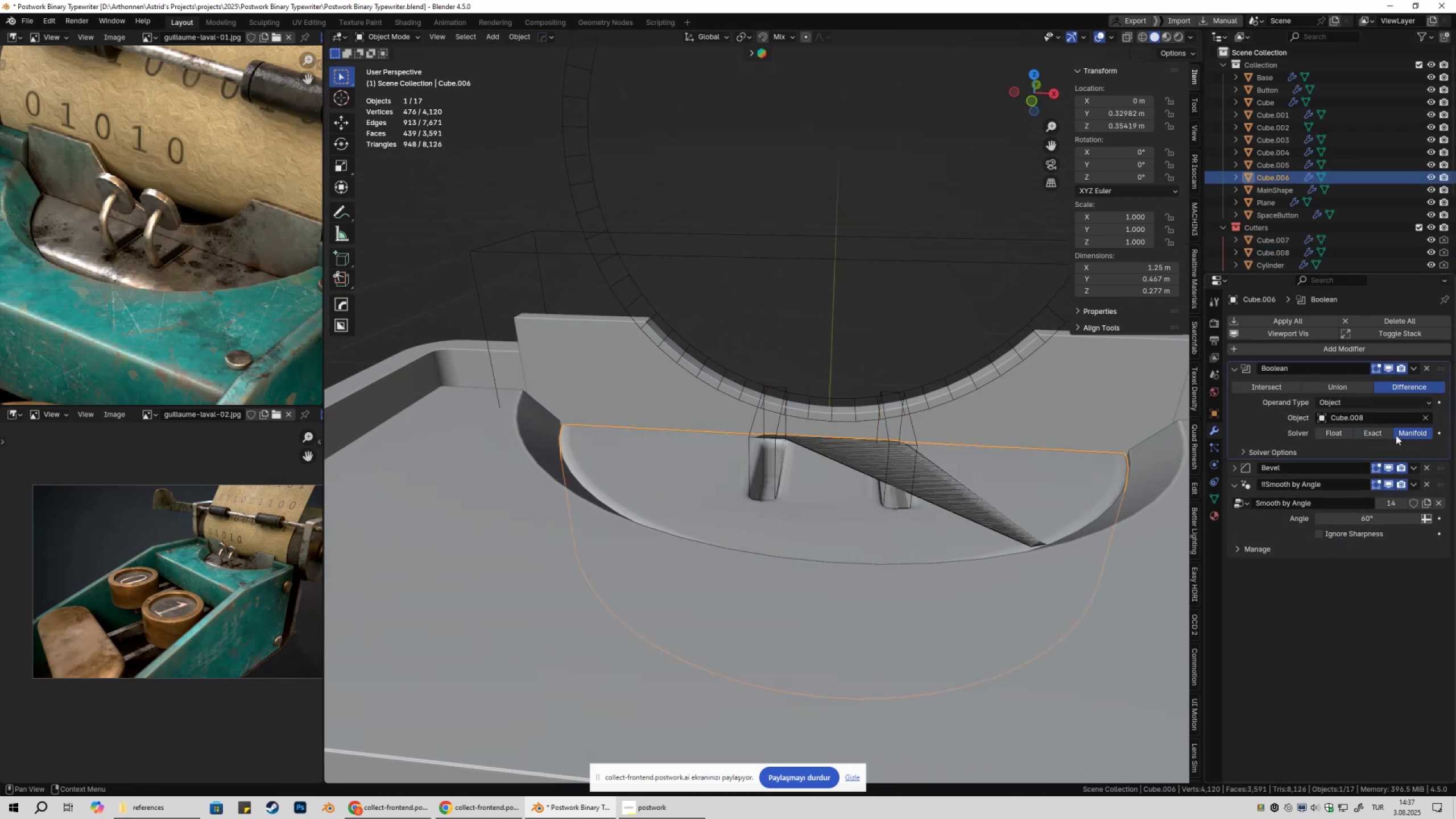 
left_click([1370, 436])
 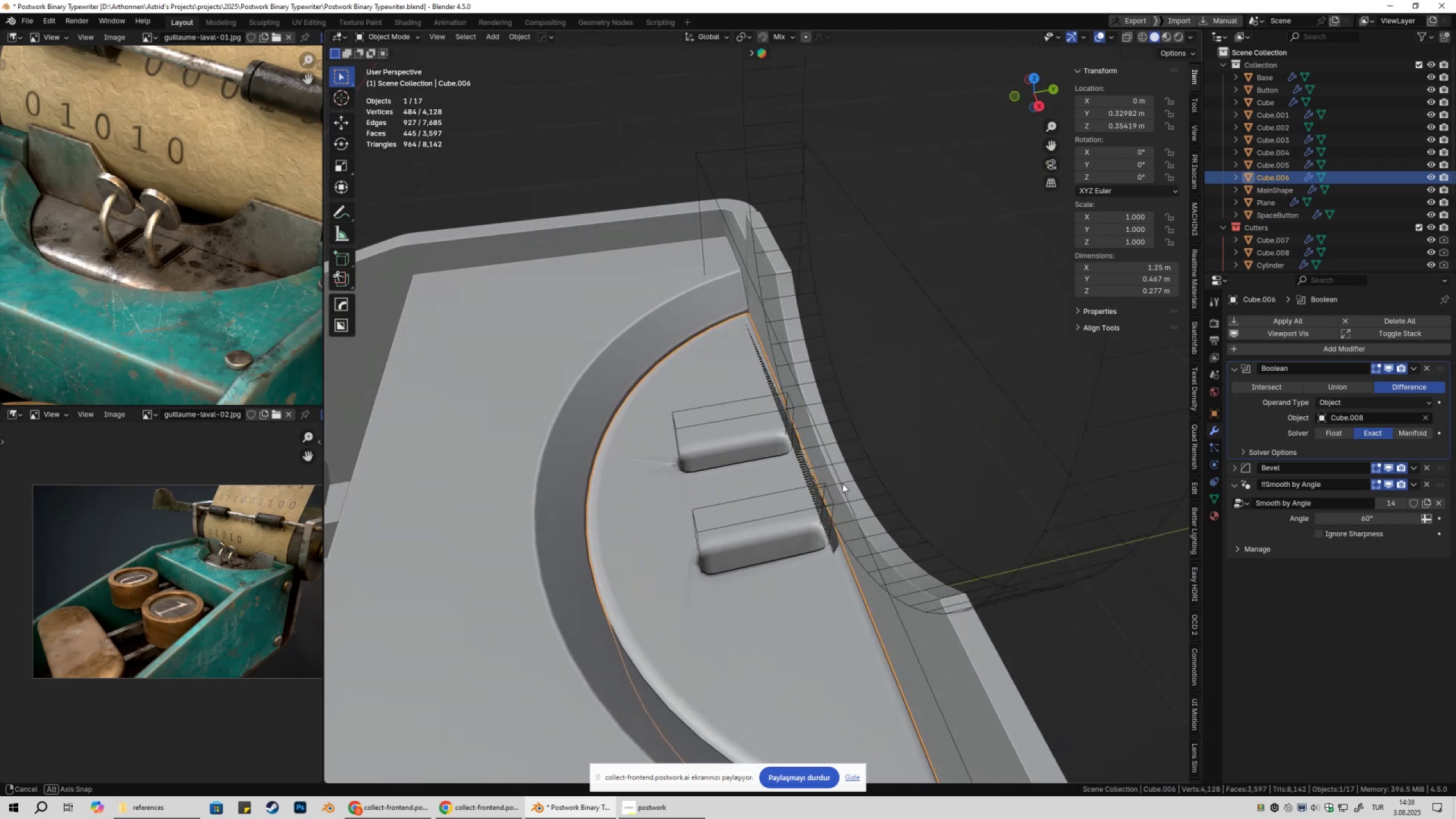 
scroll: coordinate [841, 481], scroll_direction: up, amount: 3.0
 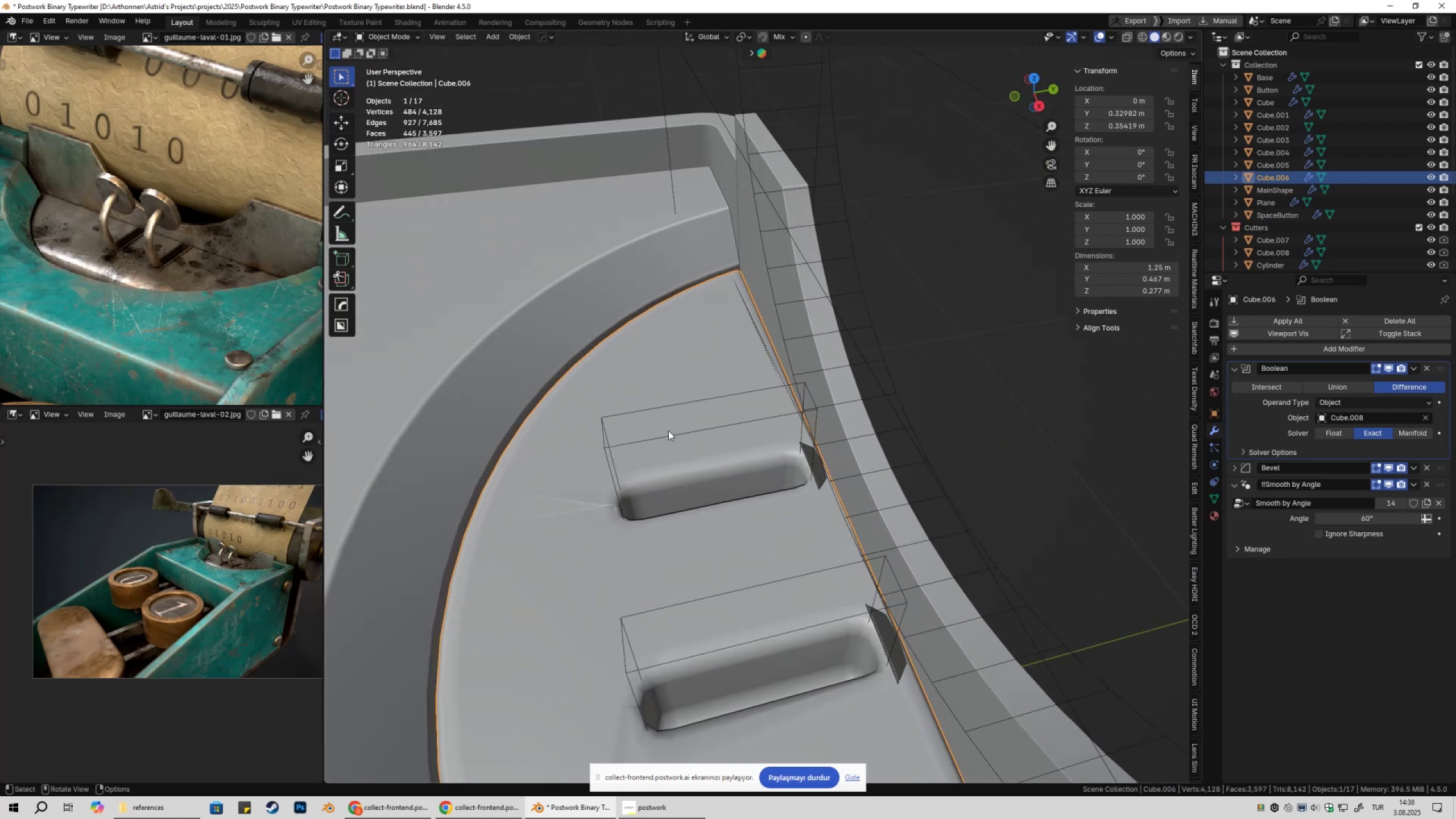 
left_click([668, 431])
 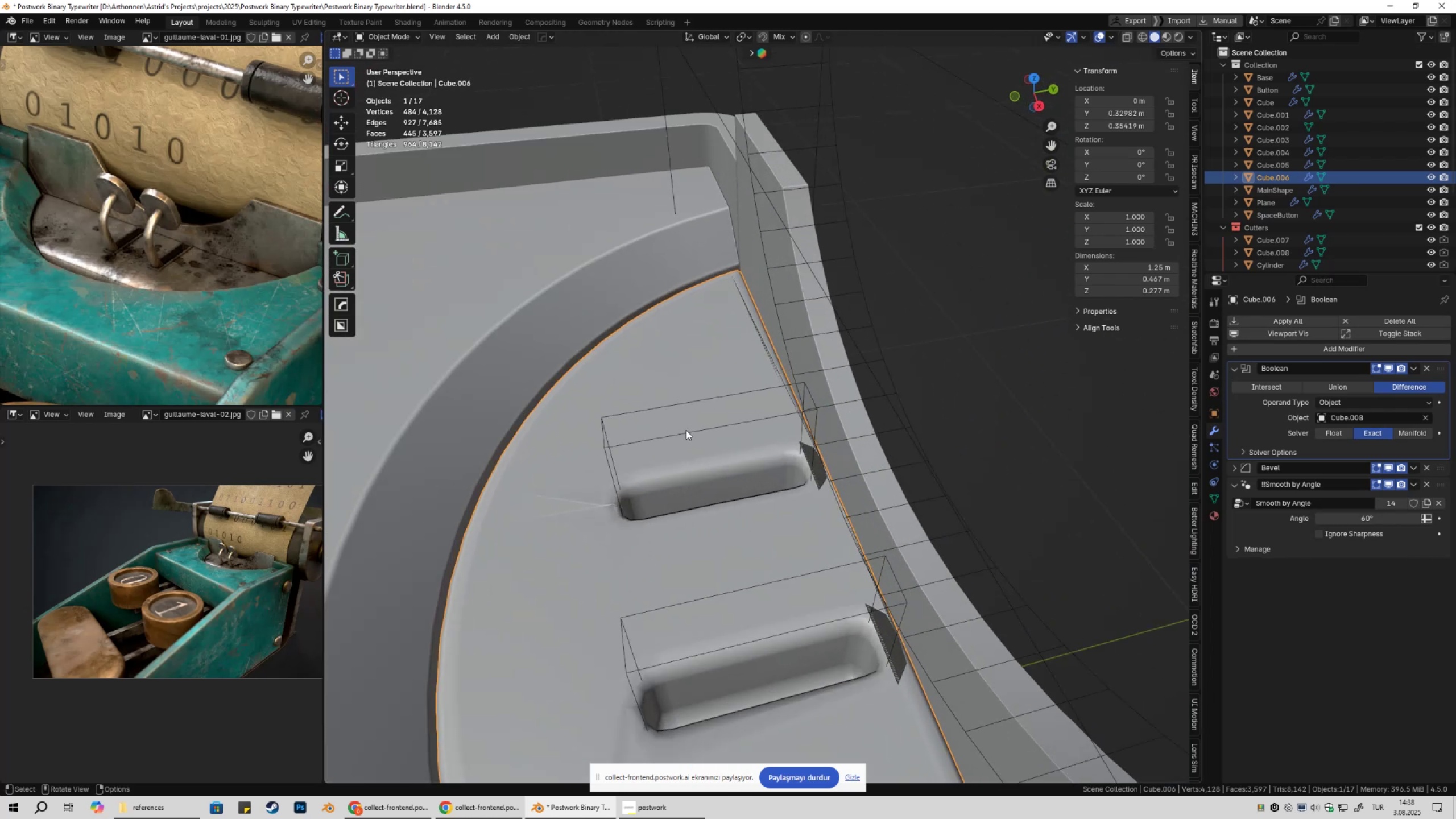 
left_click([685, 430])
 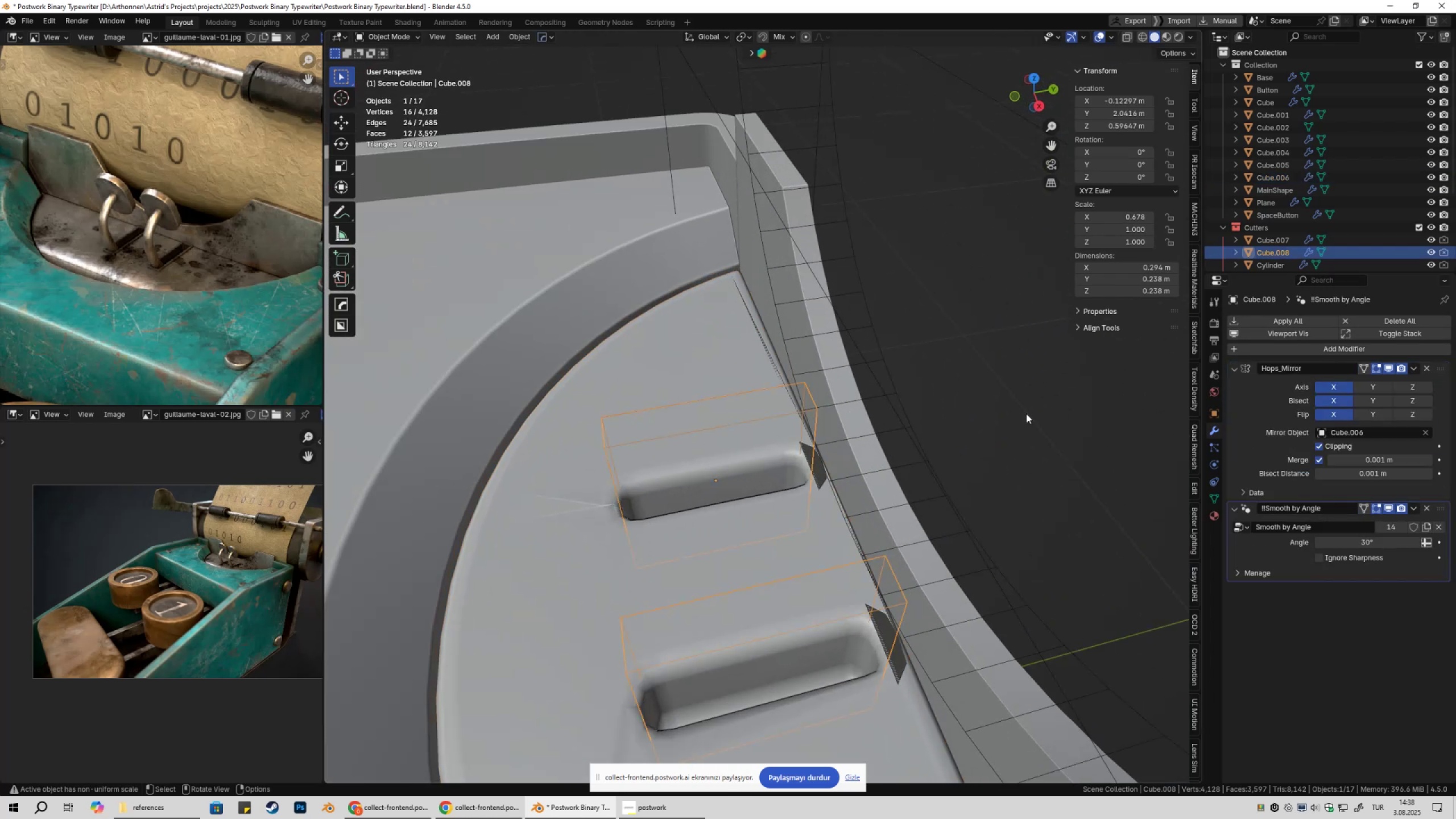 
type(gy)
 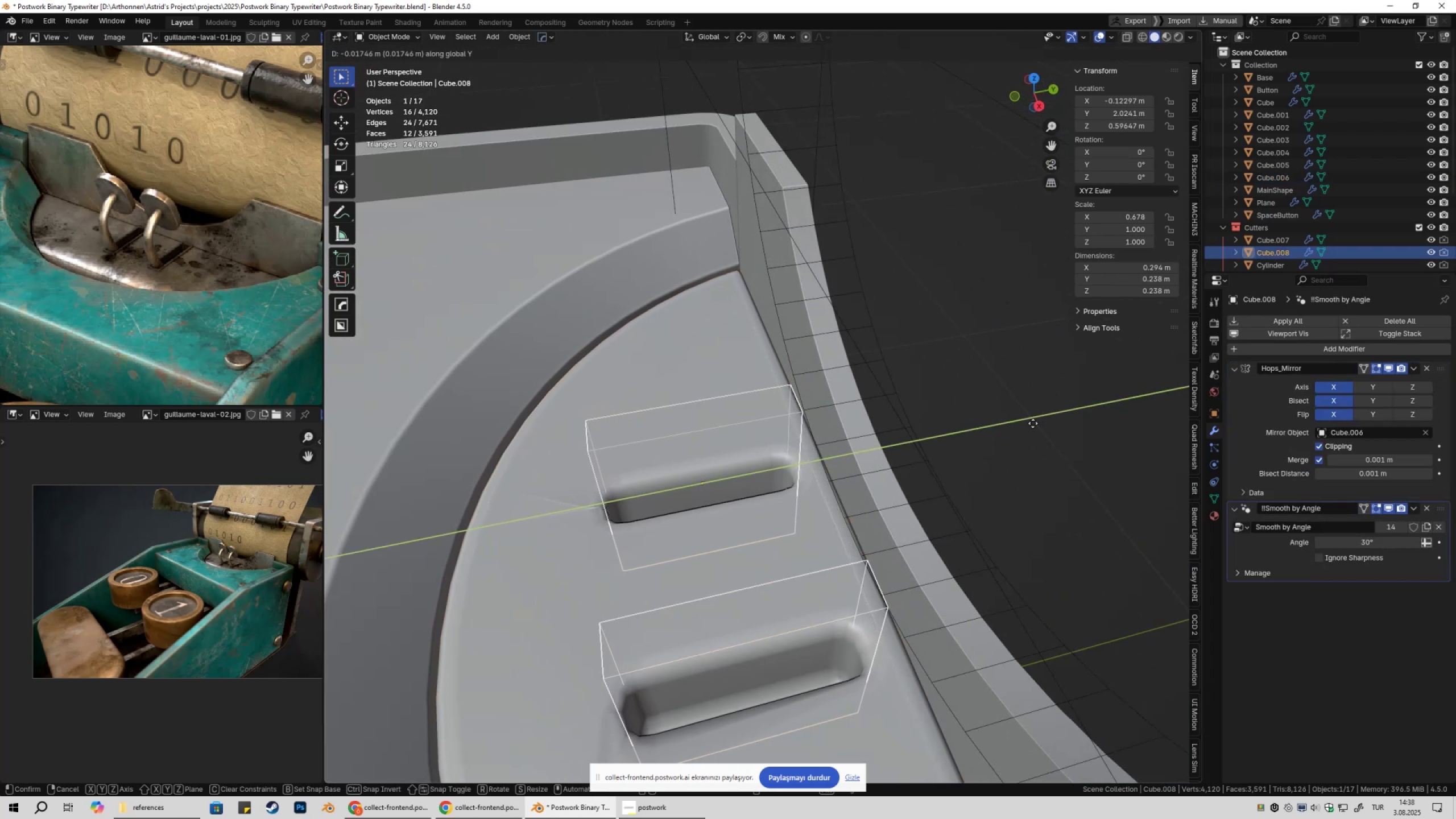 
hold_key(key=ShiftLeft, duration=1.5)
 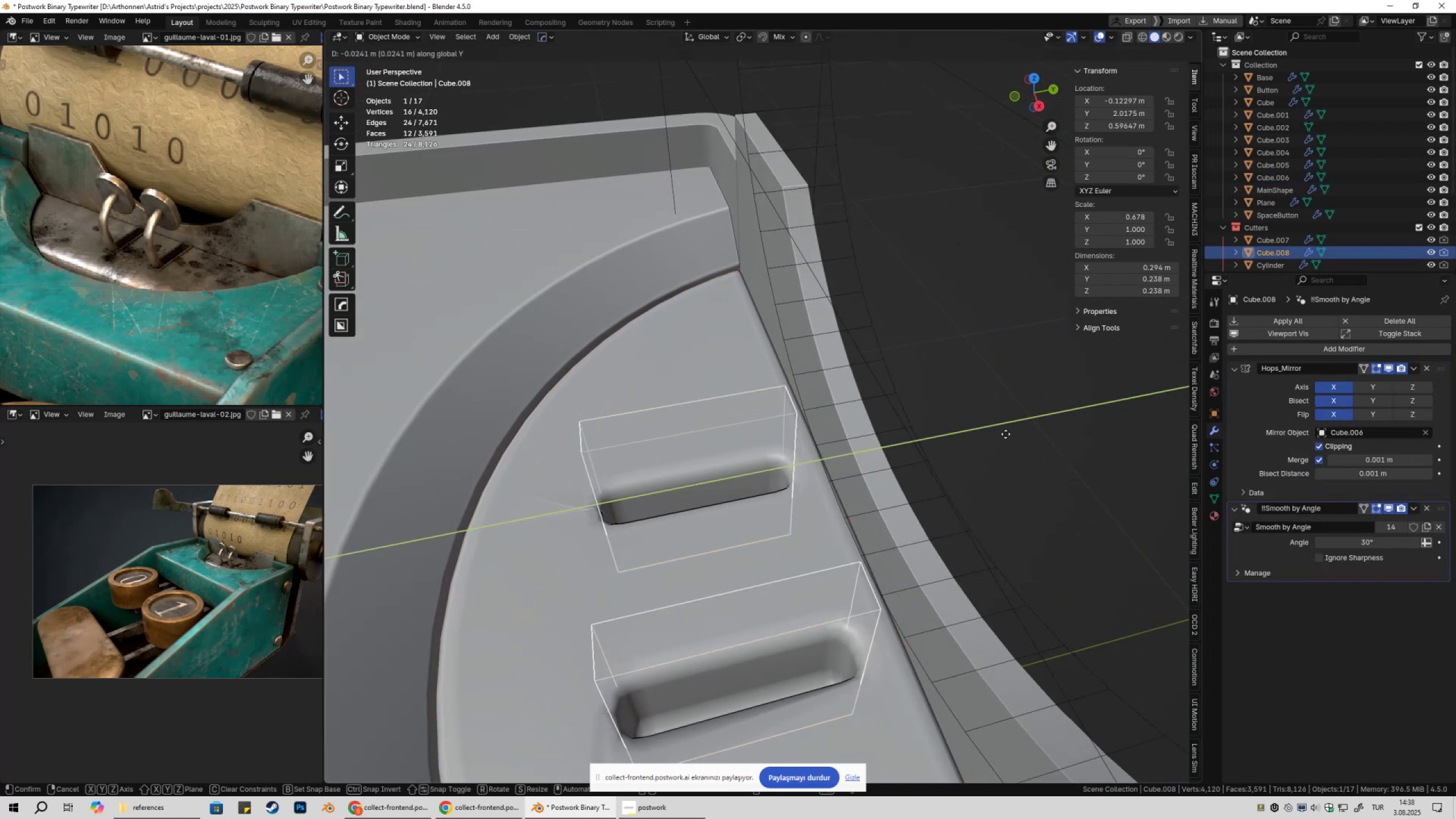 
hold_key(key=ShiftLeft, duration=1.51)
 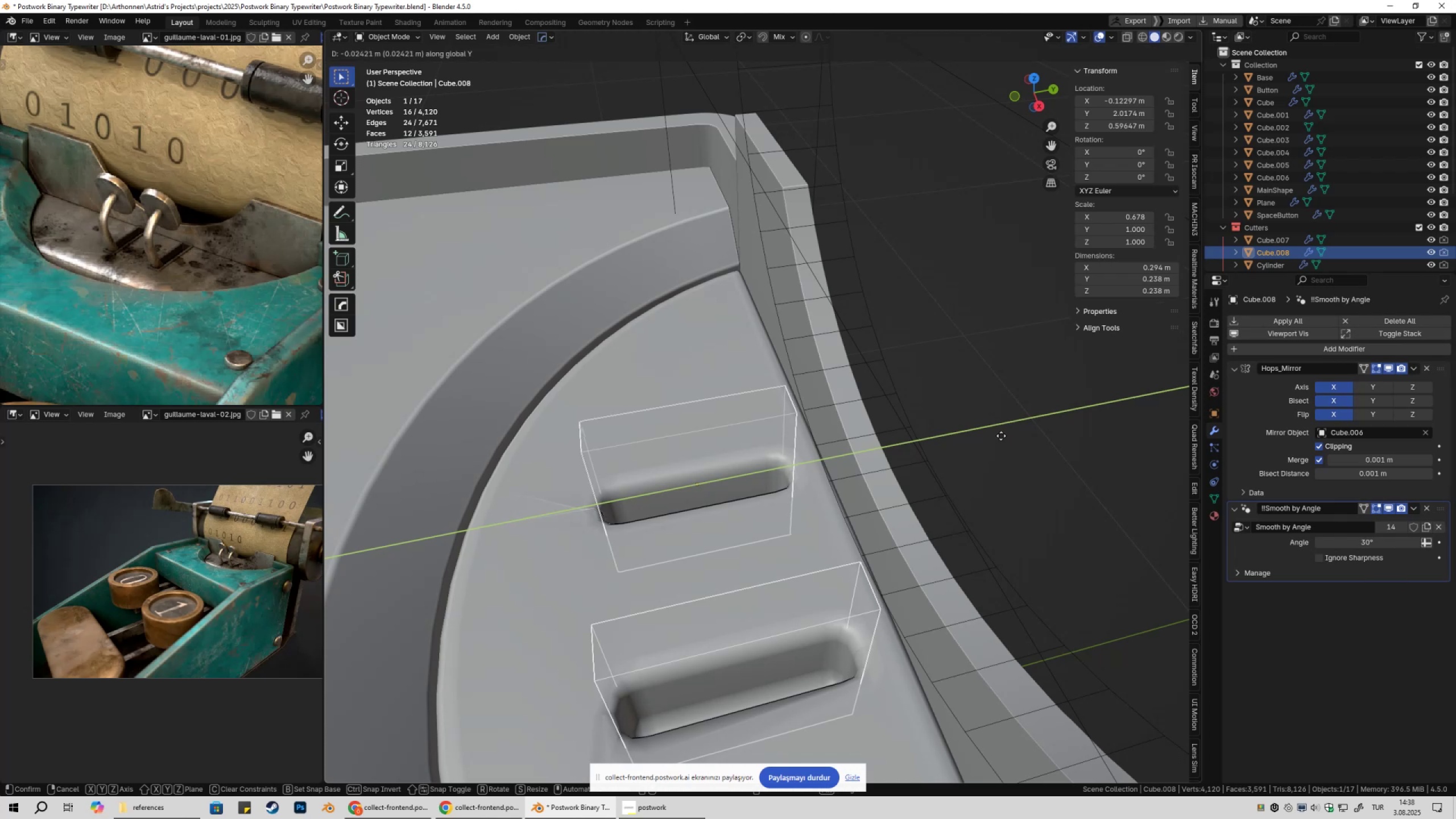 
hold_key(key=ShiftLeft, duration=1.51)
 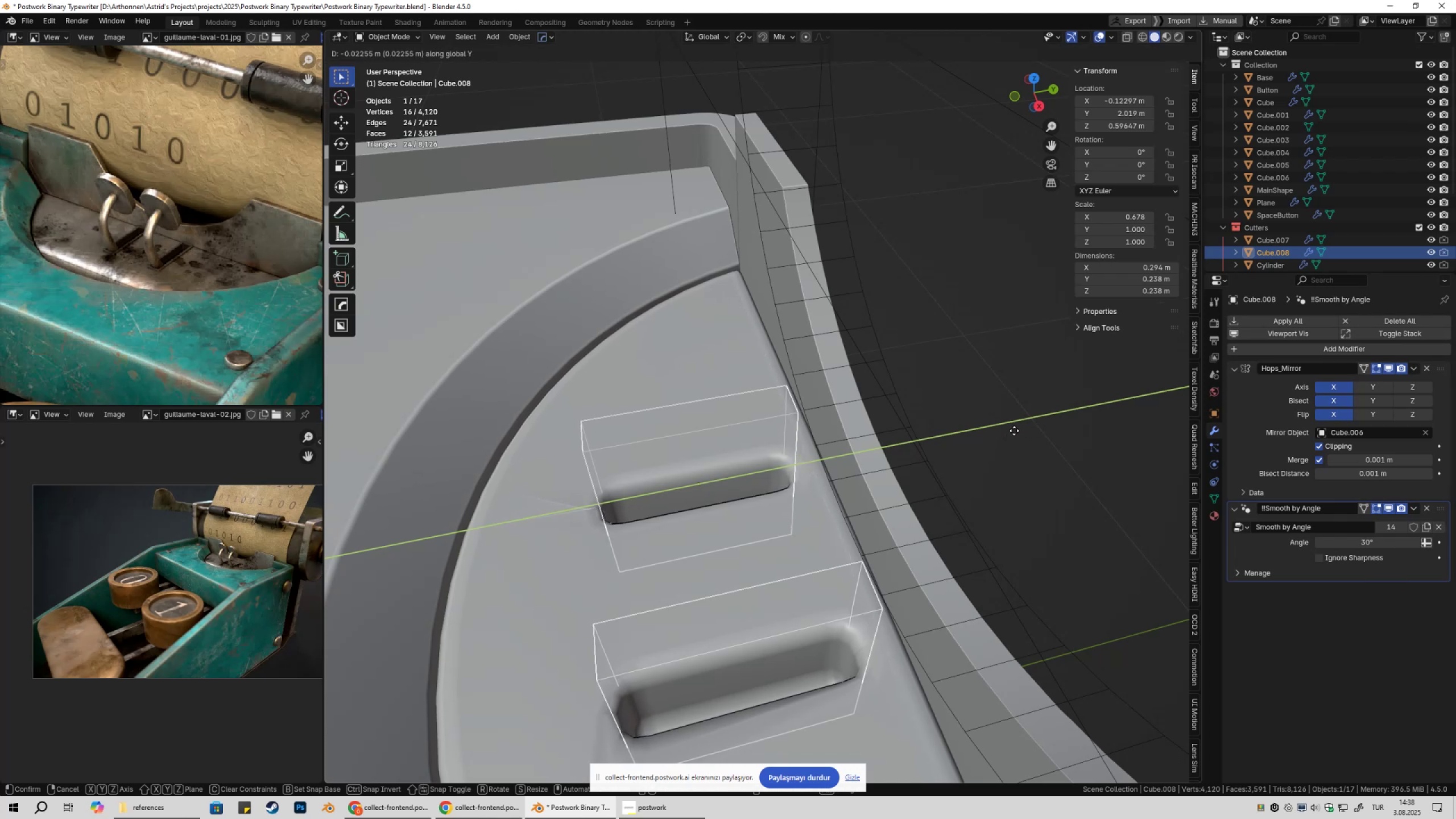 
hold_key(key=ShiftLeft, duration=1.23)
left_click([1014, 431])
 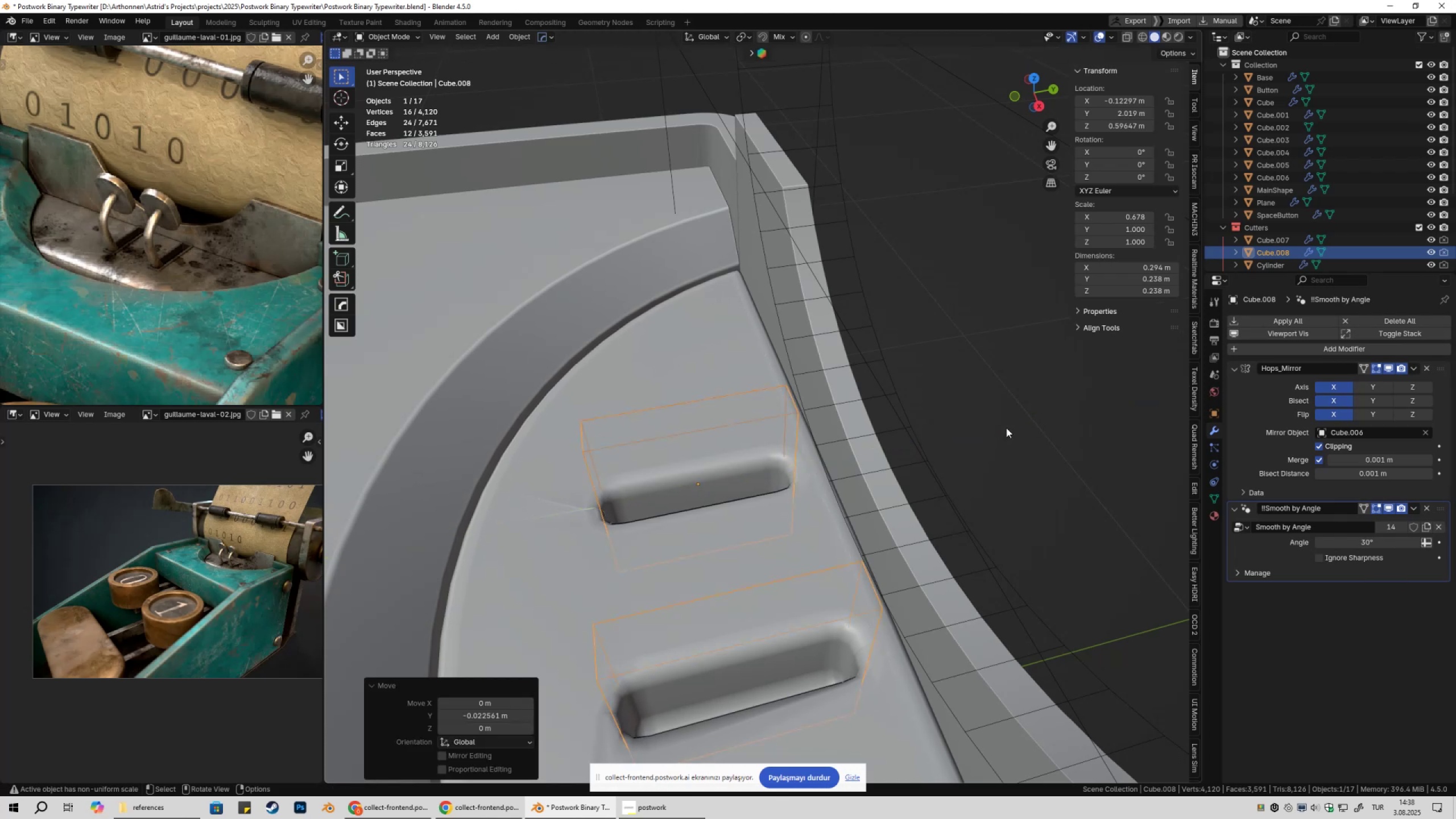 
scroll: coordinate [958, 437], scroll_direction: down, amount: 3.0
 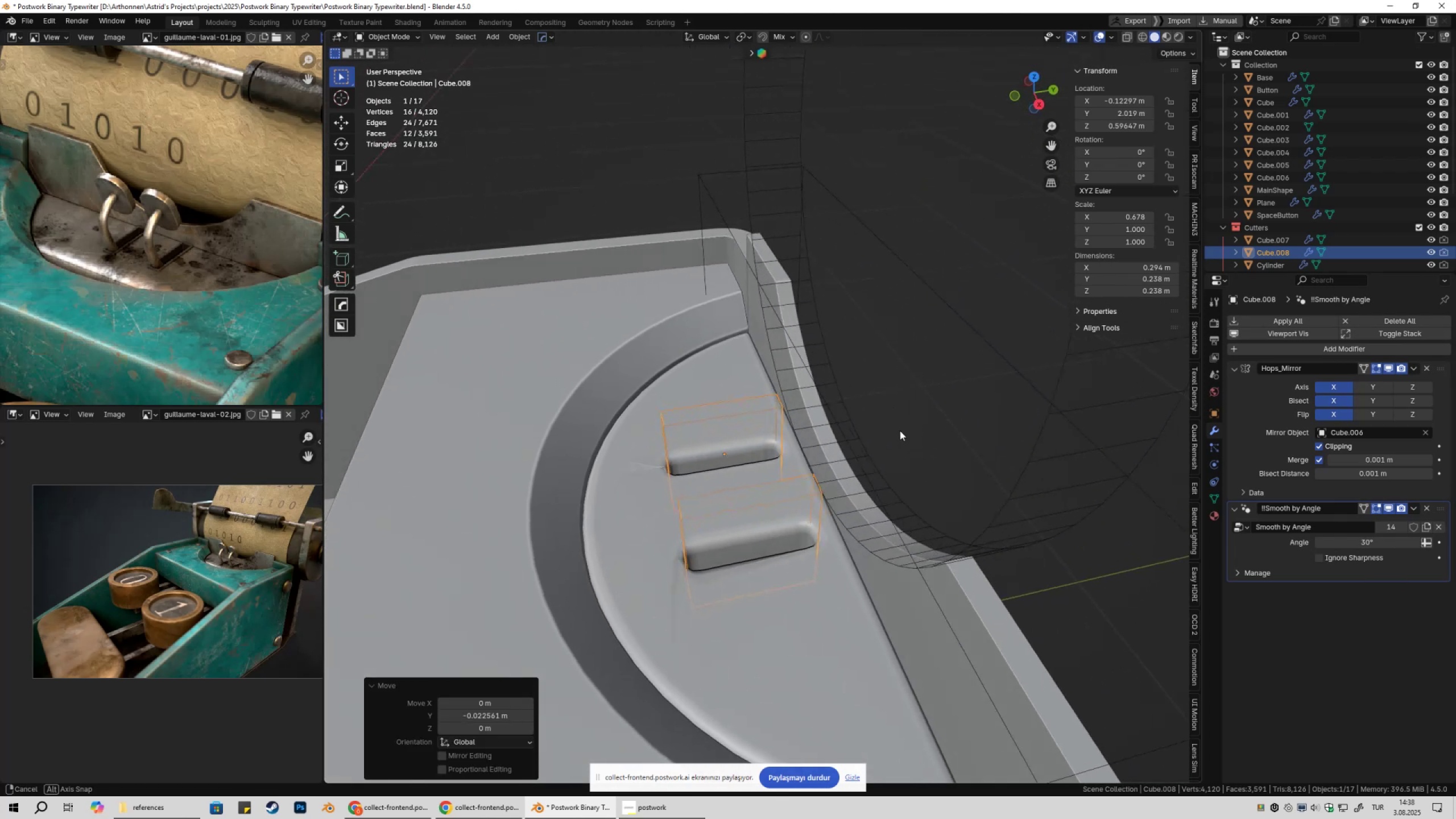 
scroll: coordinate [892, 429], scroll_direction: up, amount: 2.0
 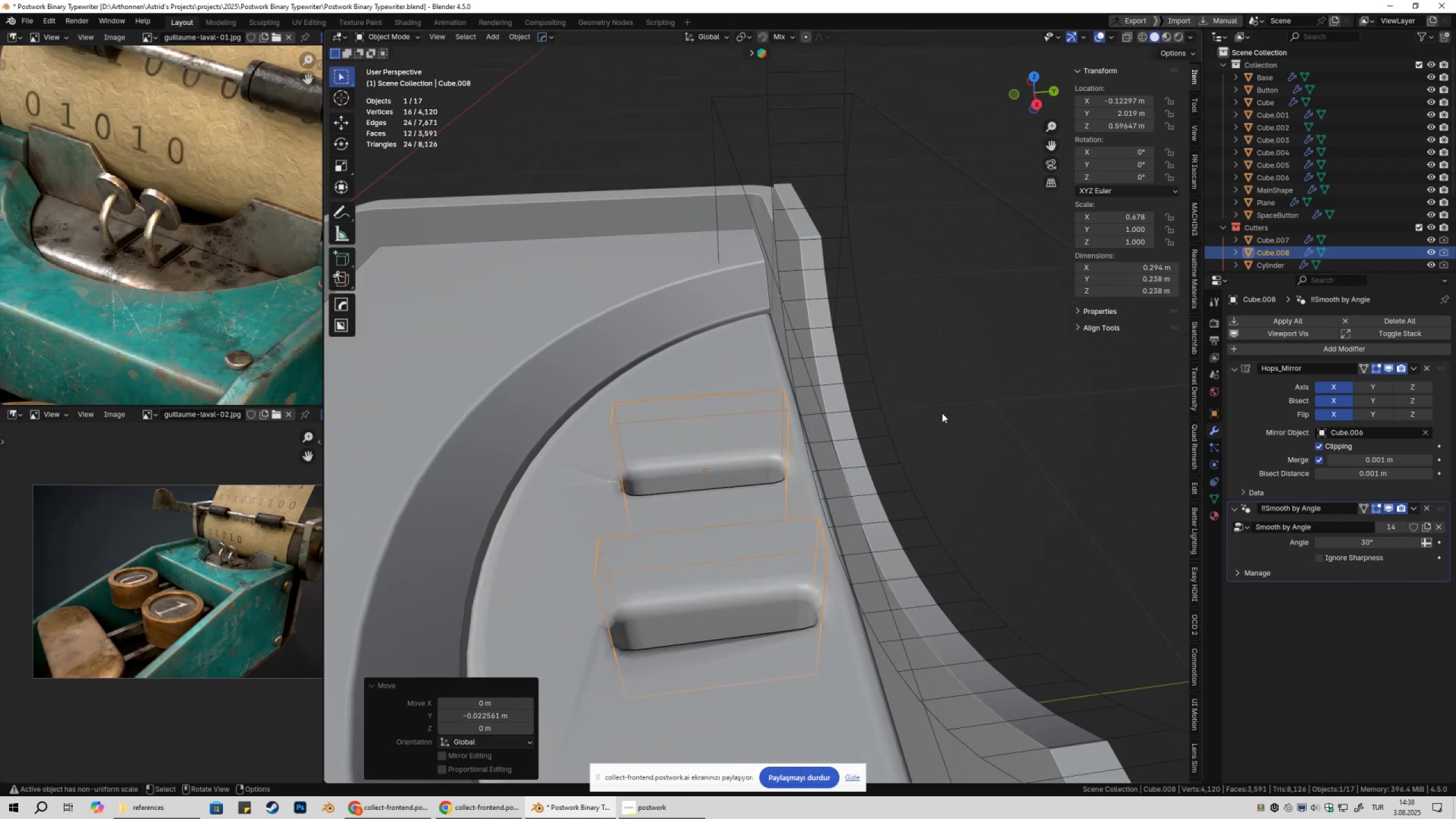 
left_click([714, 366])
 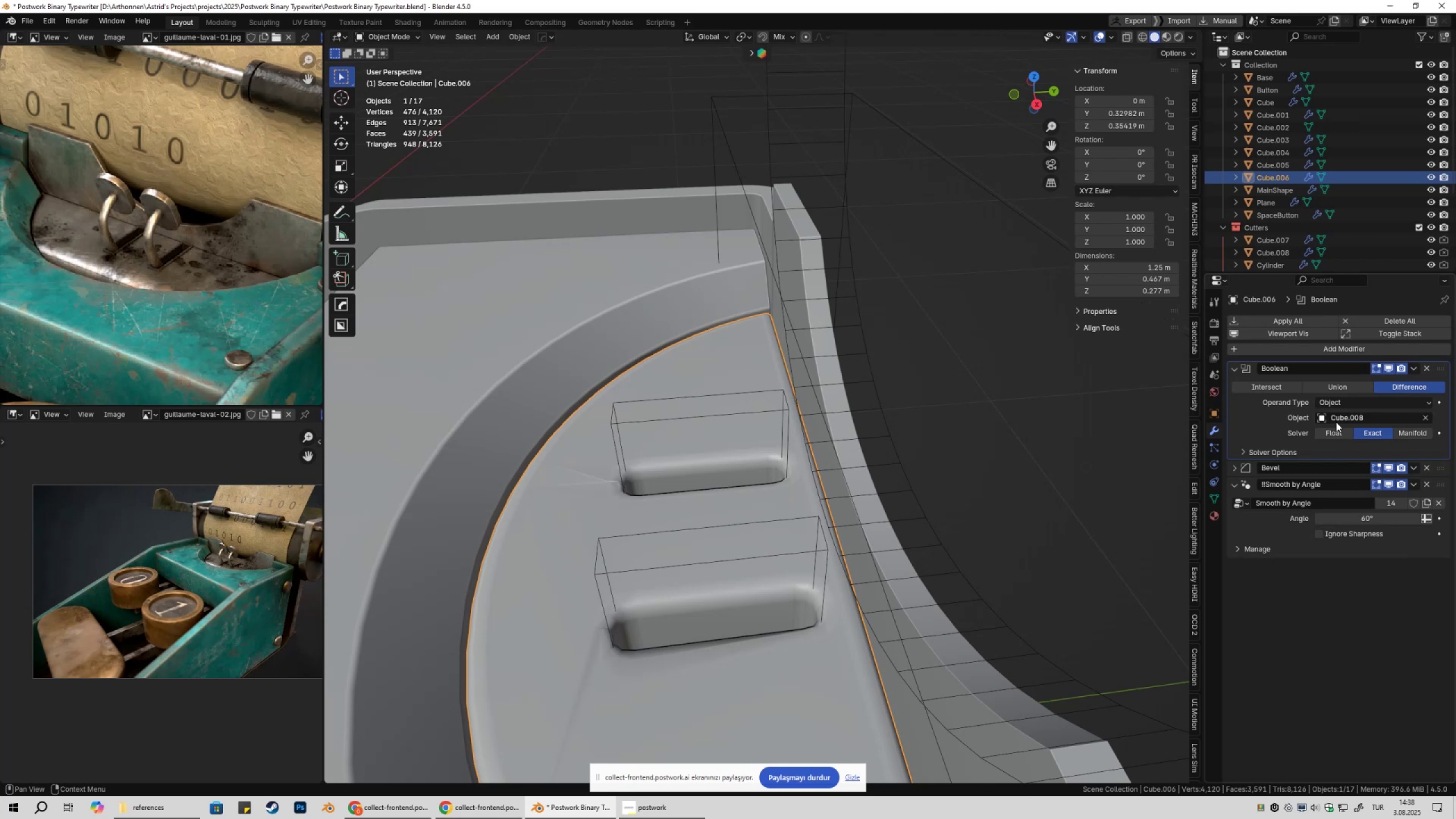 
left_click_drag(start_coordinate=[1442, 471], to_coordinate=[1455, 358])
 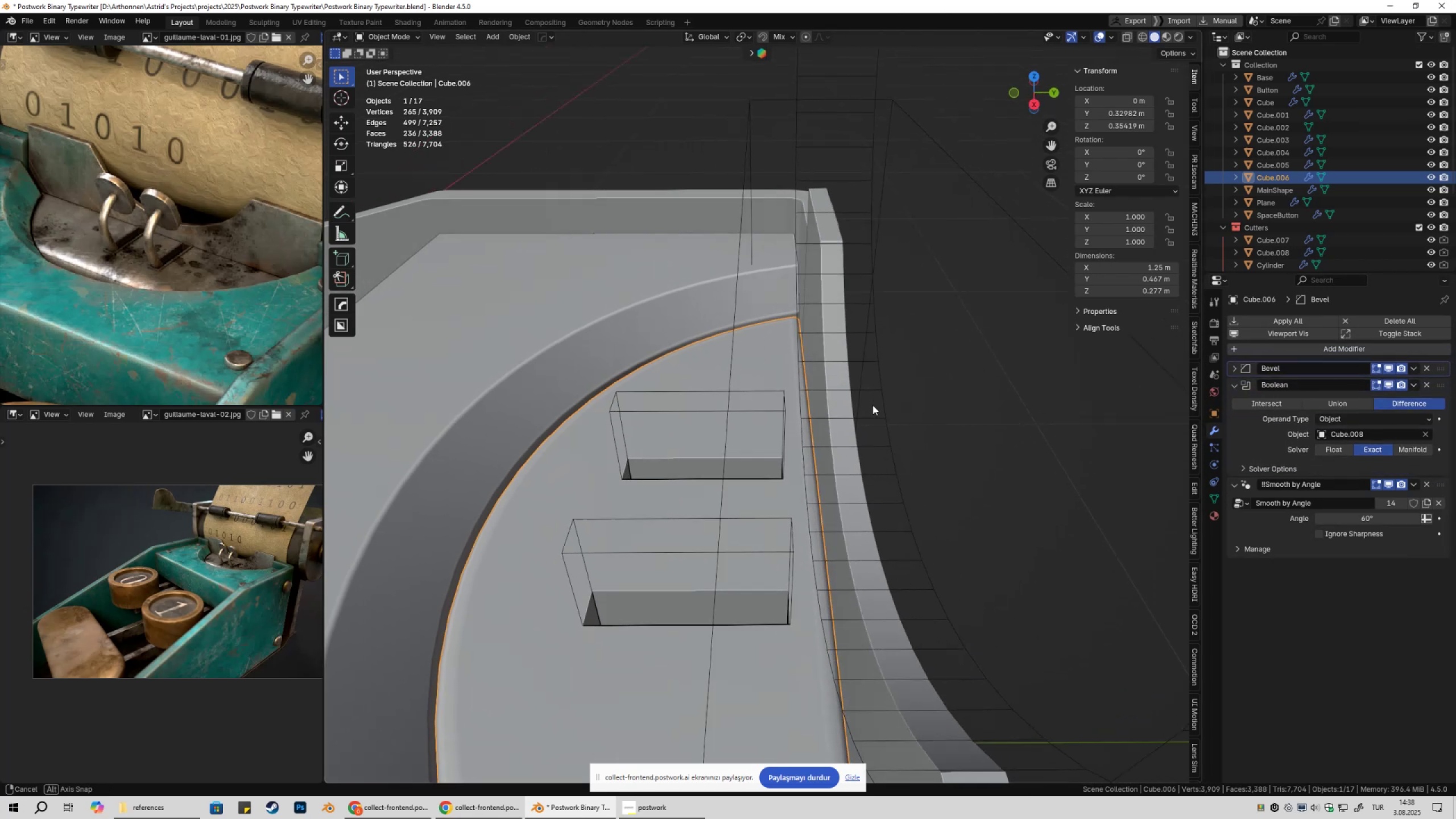 
scroll: coordinate [775, 452], scroll_direction: up, amount: 2.0
 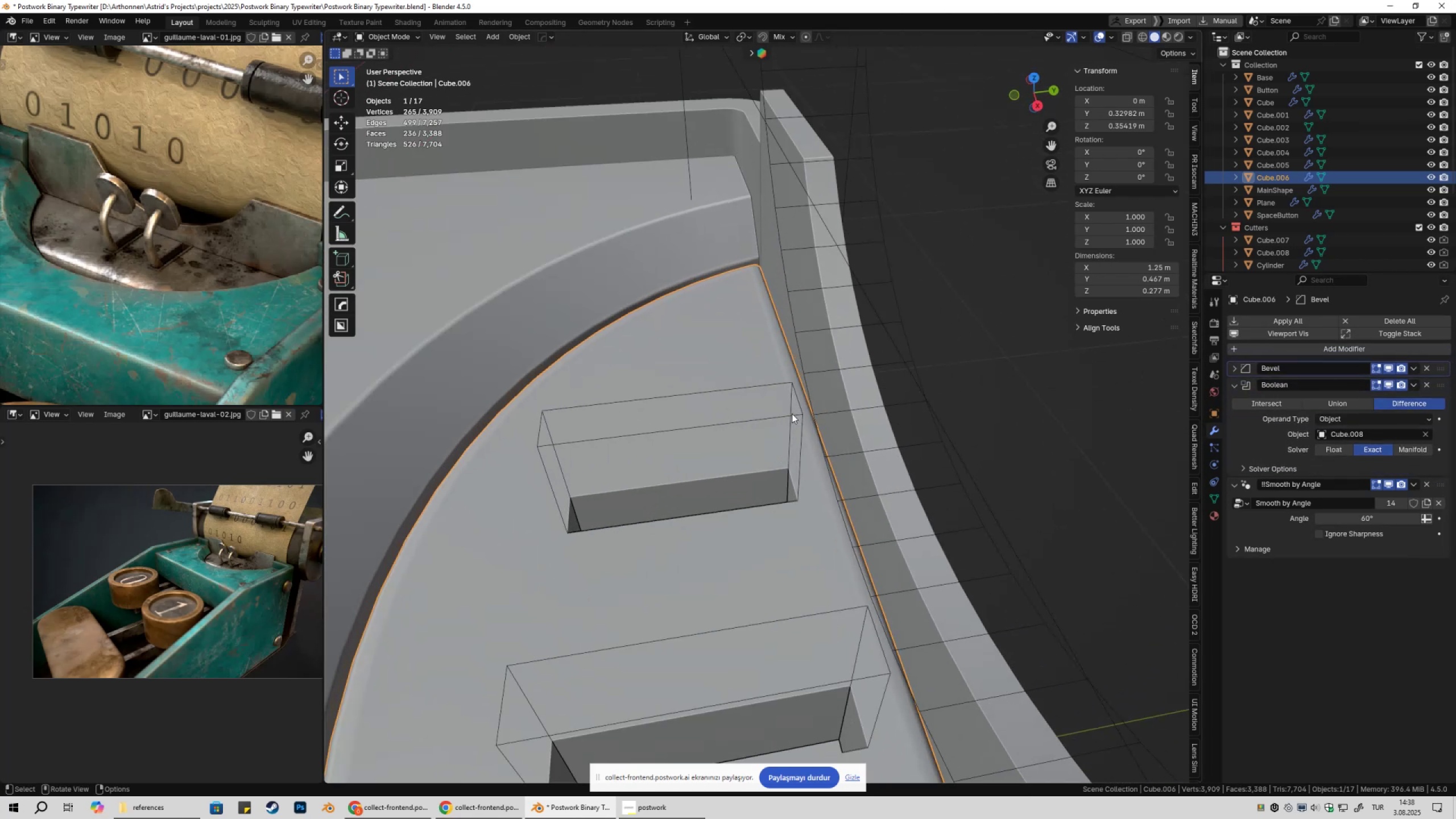 
left_click([791, 412])
 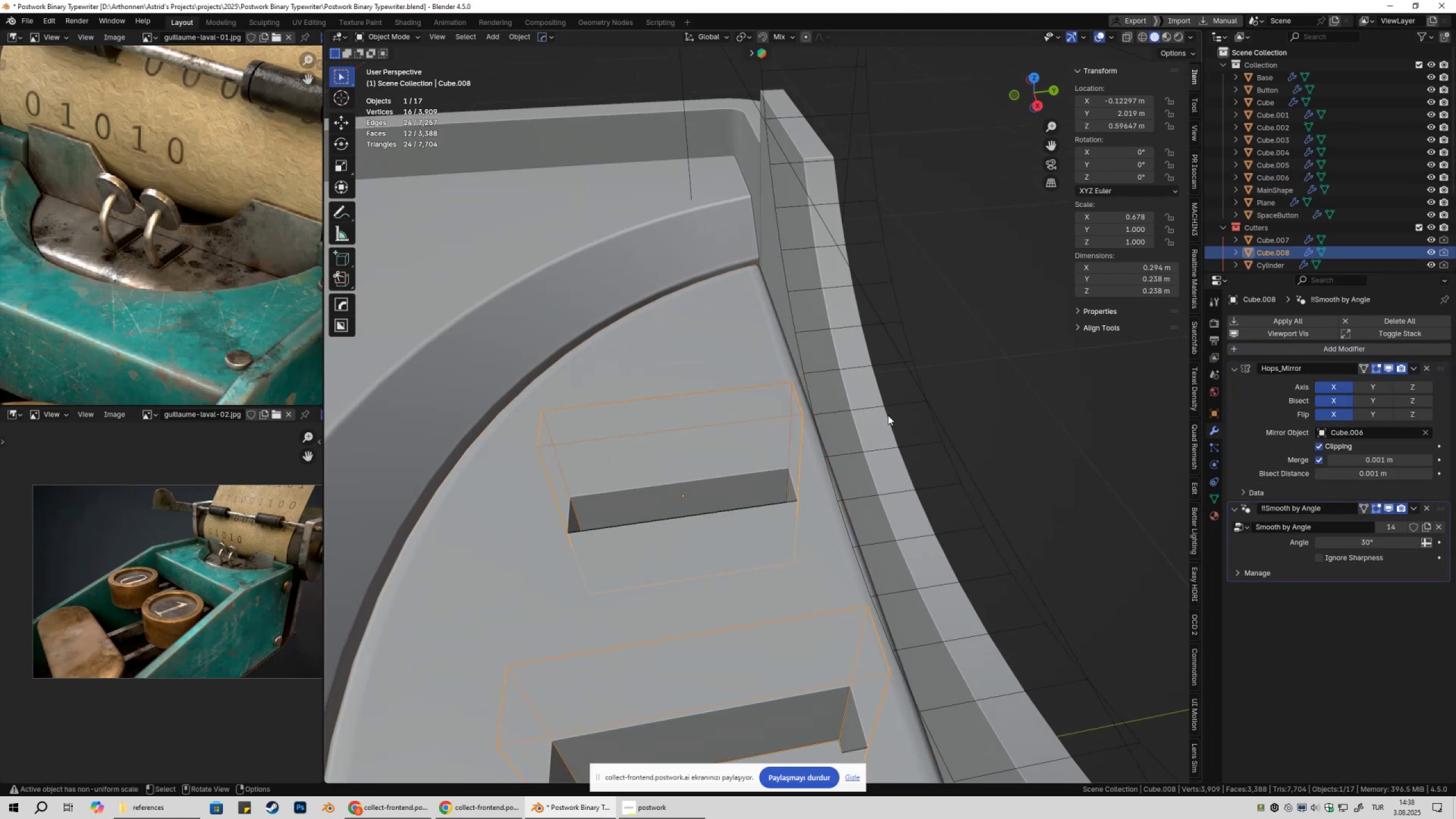 
type(gy)
 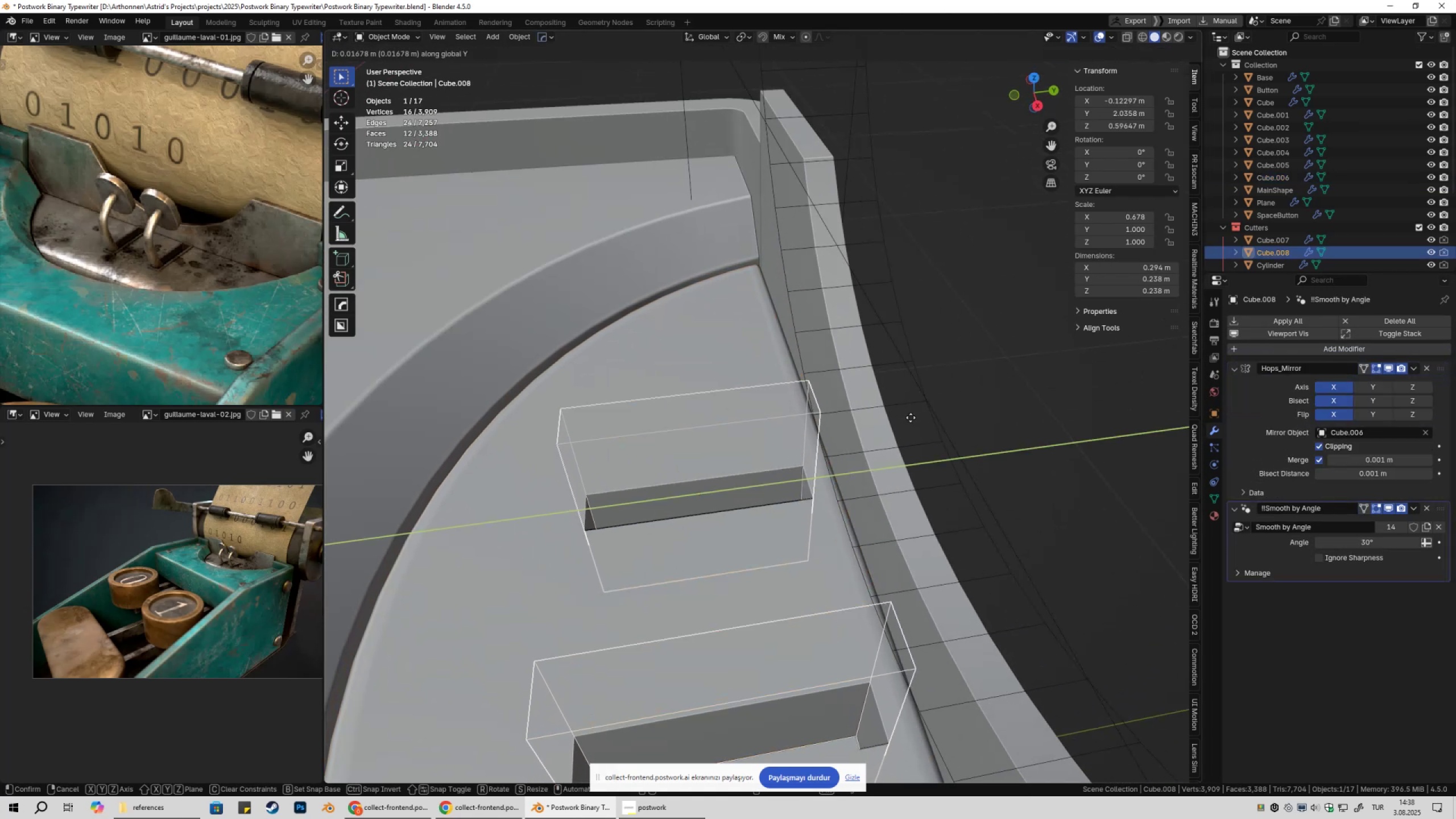 
hold_key(key=ShiftLeft, duration=1.52)
 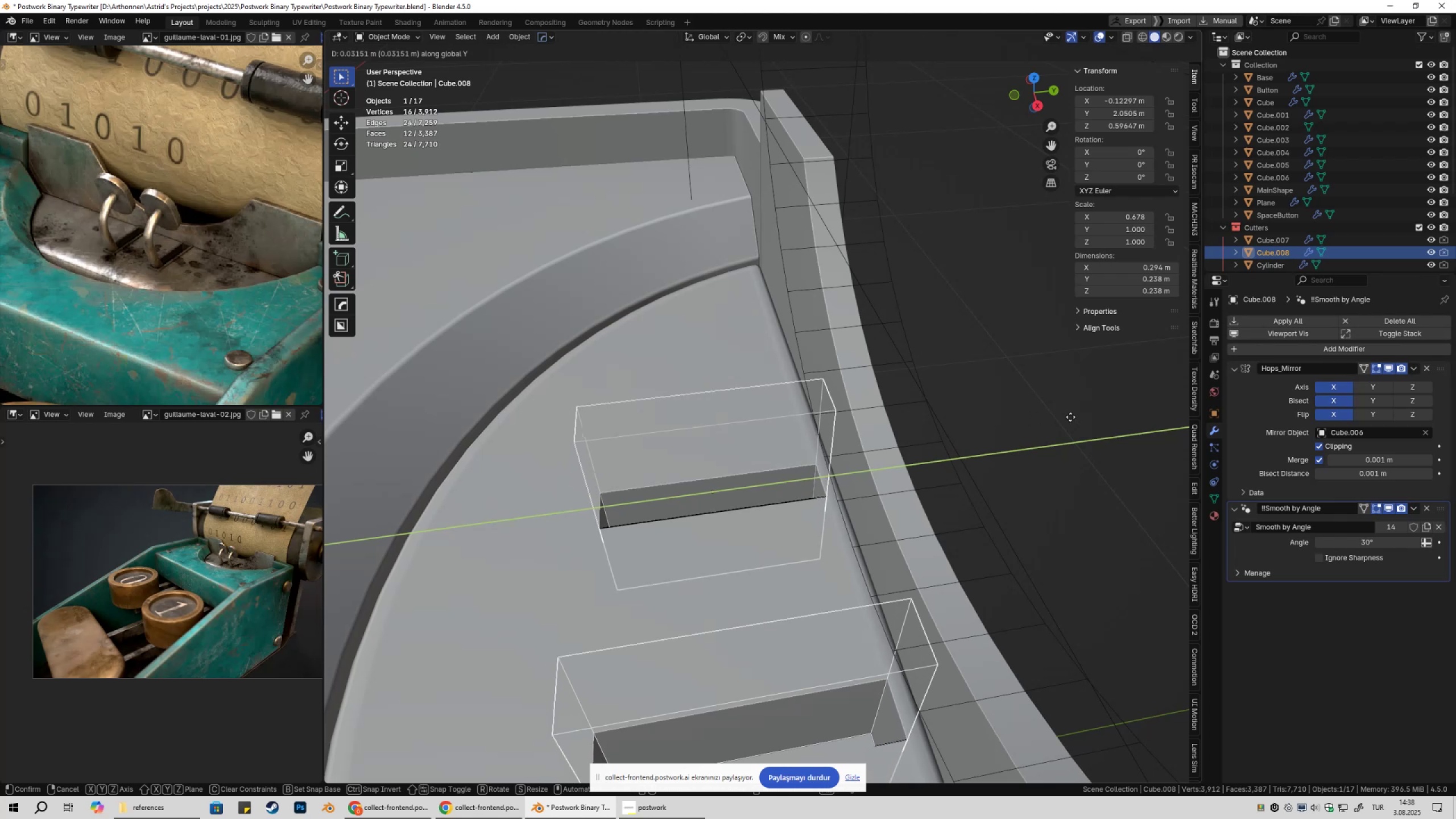 
hold_key(key=ShiftLeft, duration=1.52)
 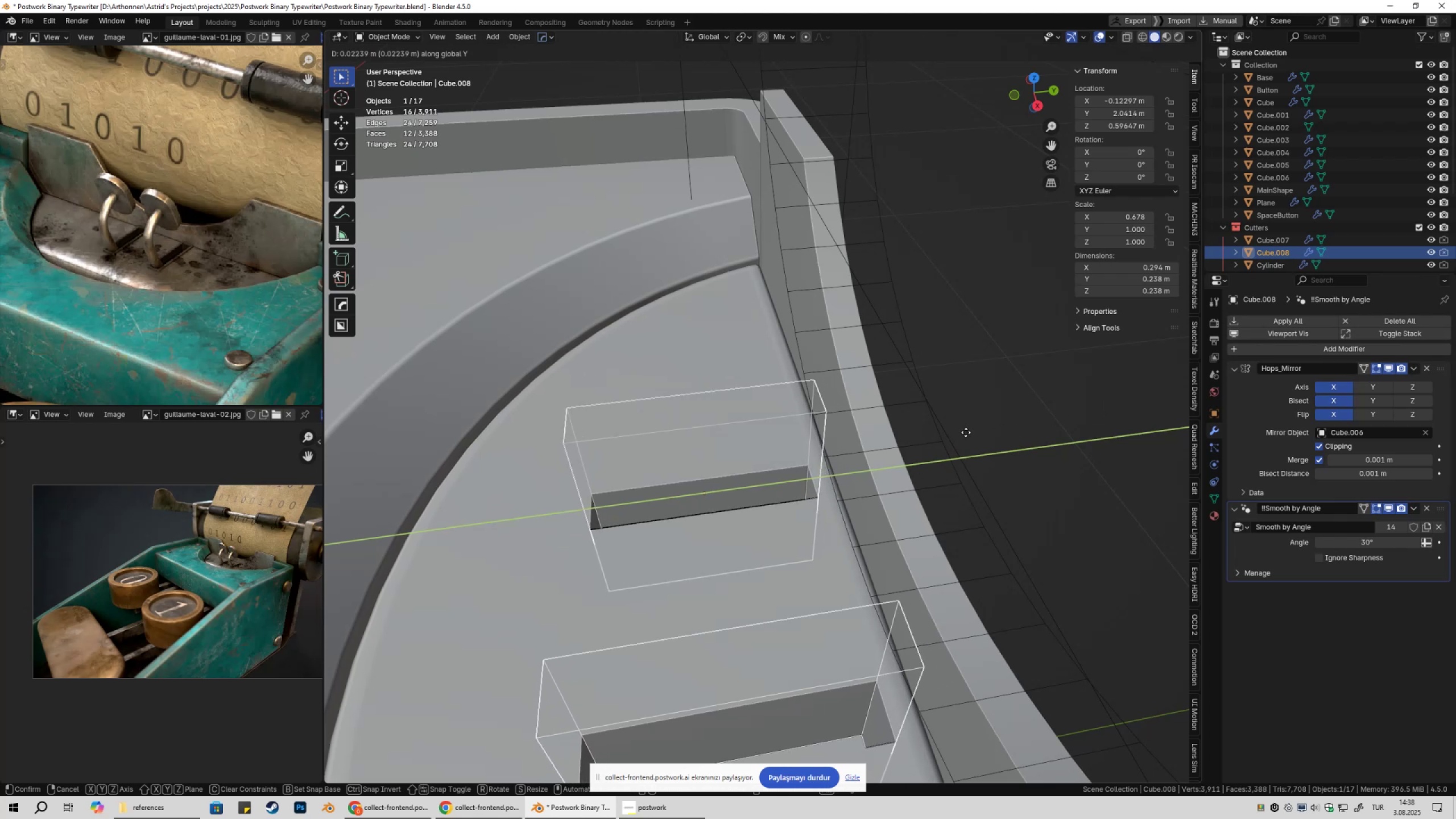 
hold_key(key=ShiftLeft, duration=1.51)
 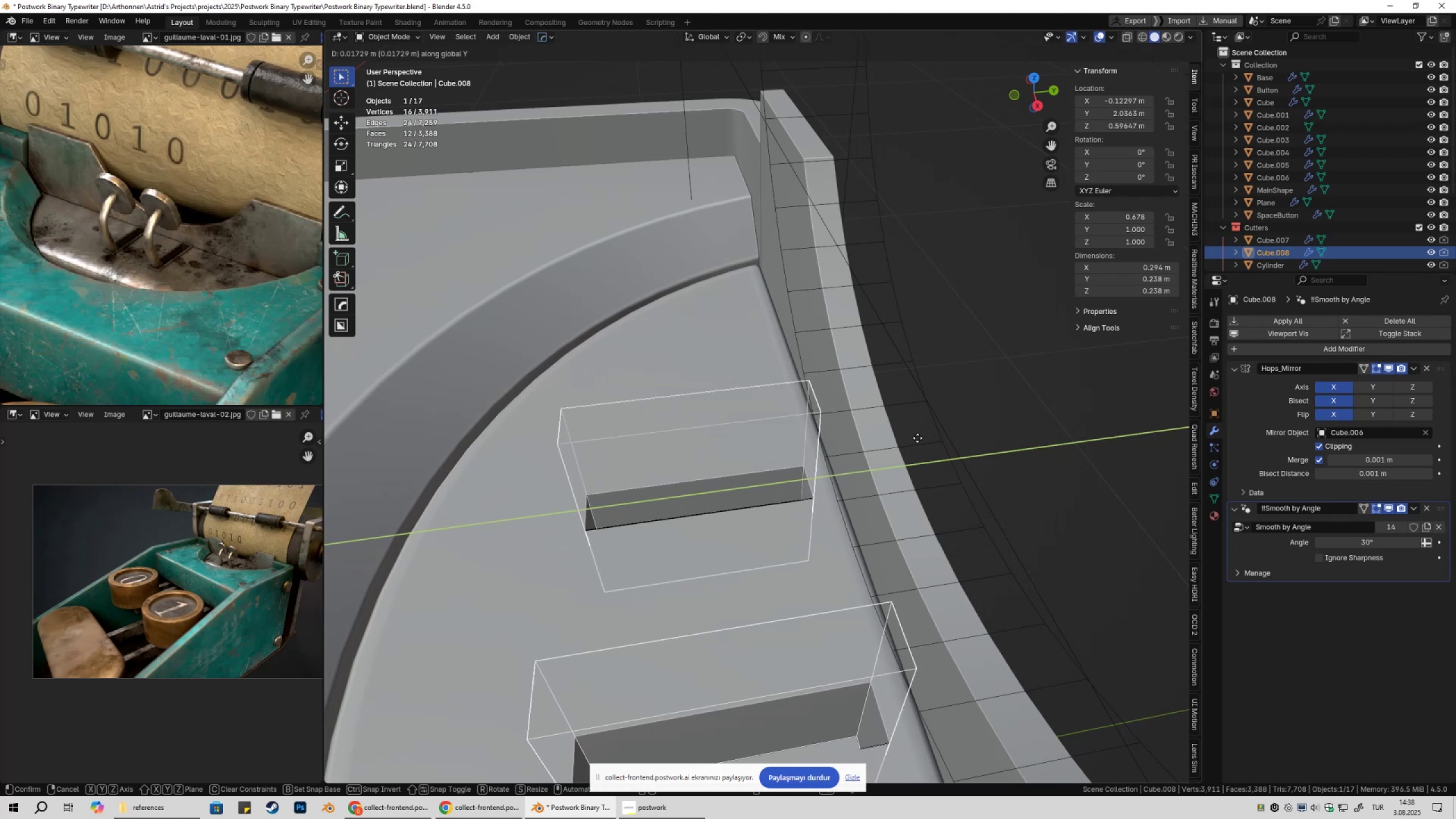 
hold_key(key=ShiftLeft, duration=1.52)
 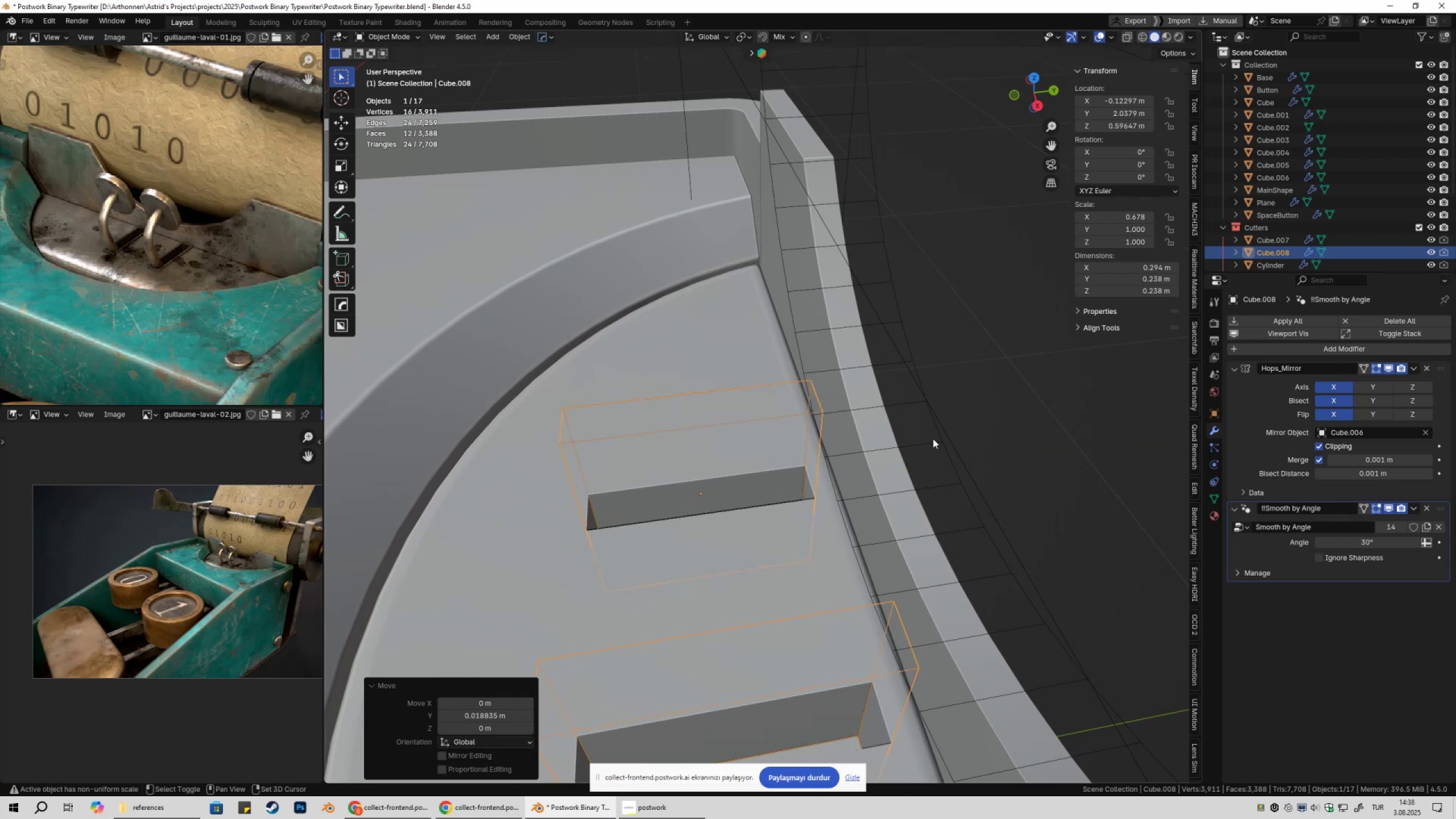 
hold_key(key=ShiftLeft, duration=0.61)
left_click([933, 439])
 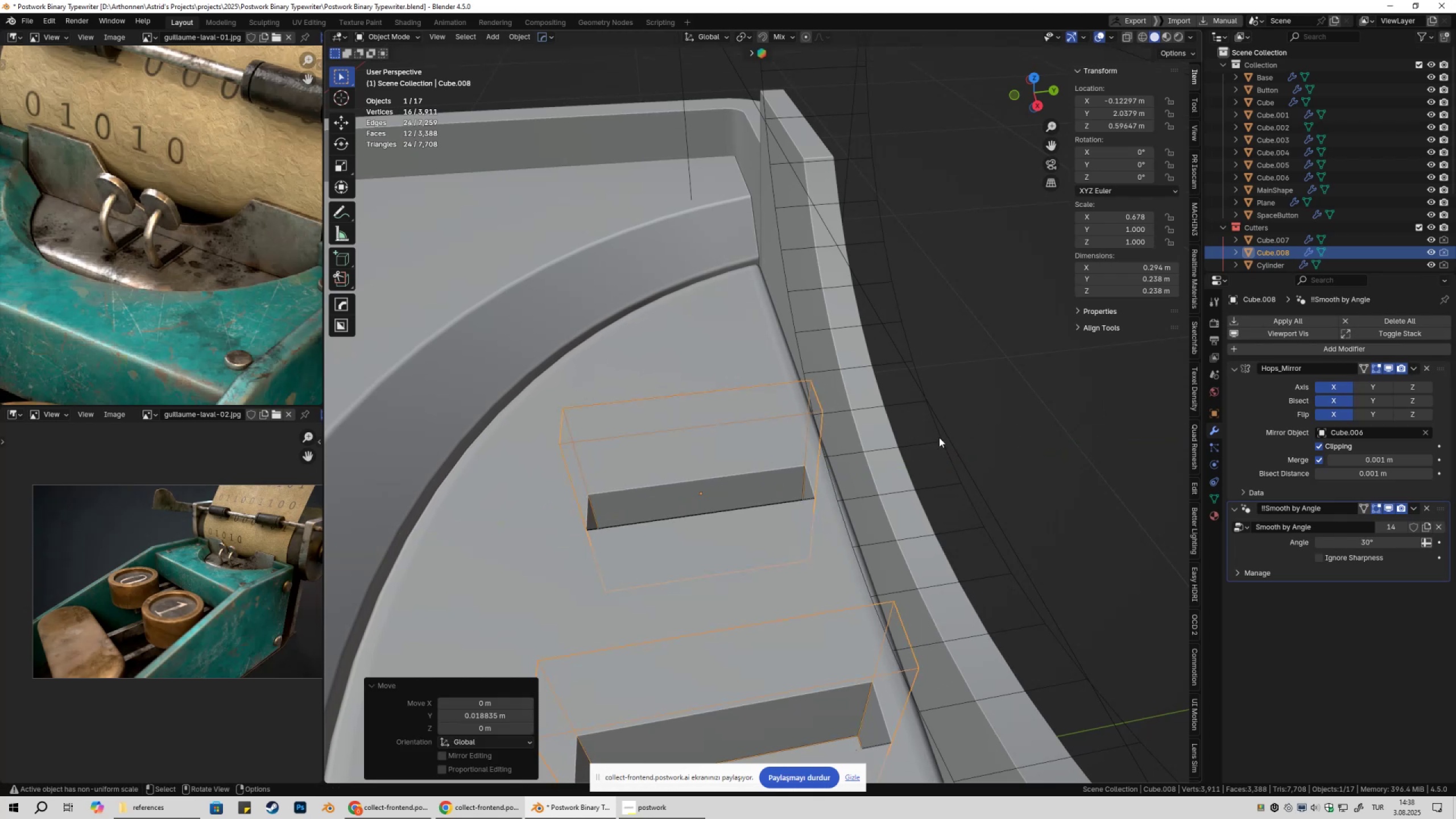 
scroll: coordinate [928, 441], scroll_direction: down, amount: 4.0
 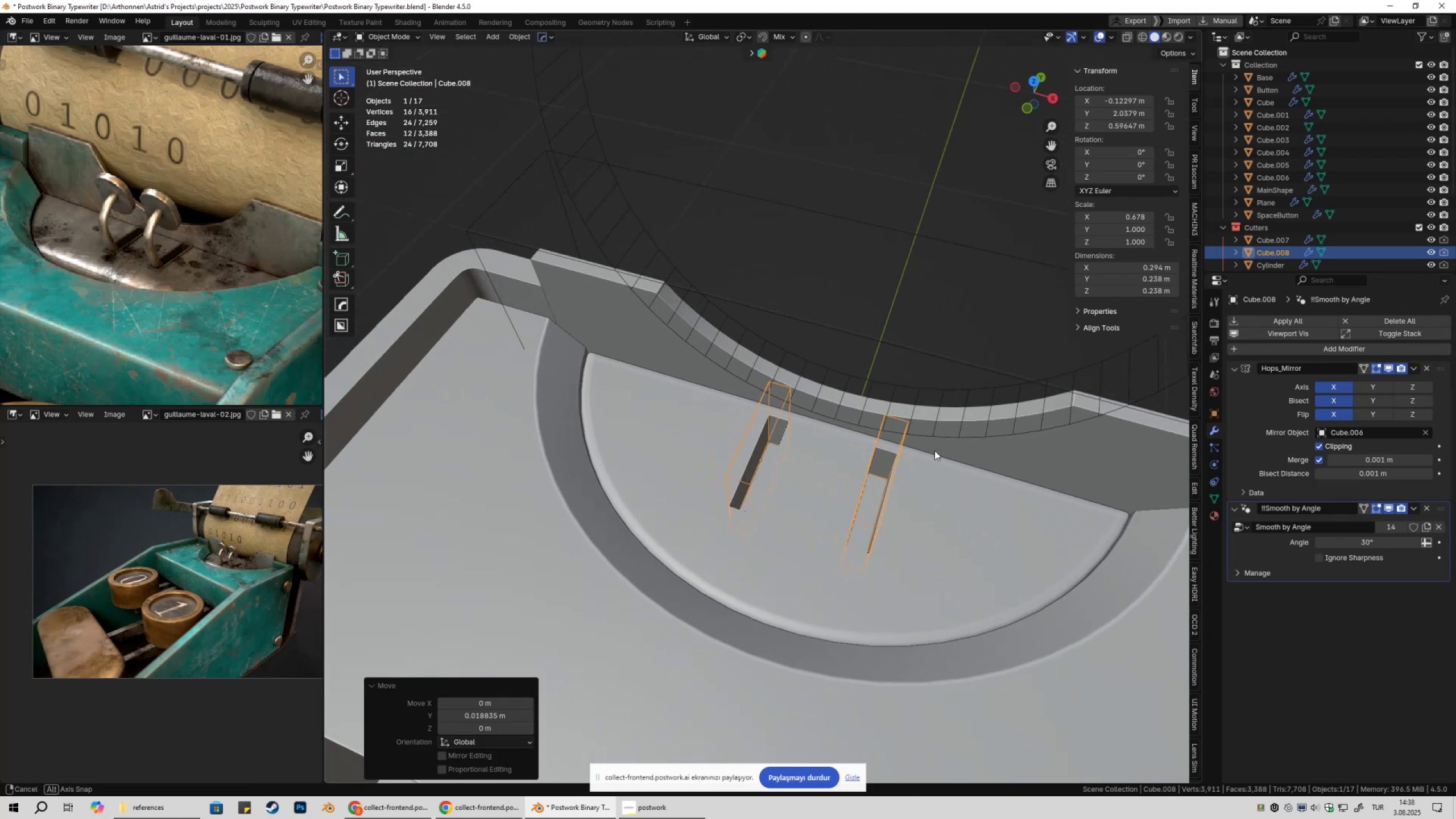 
key(Shift+ShiftLeft)
 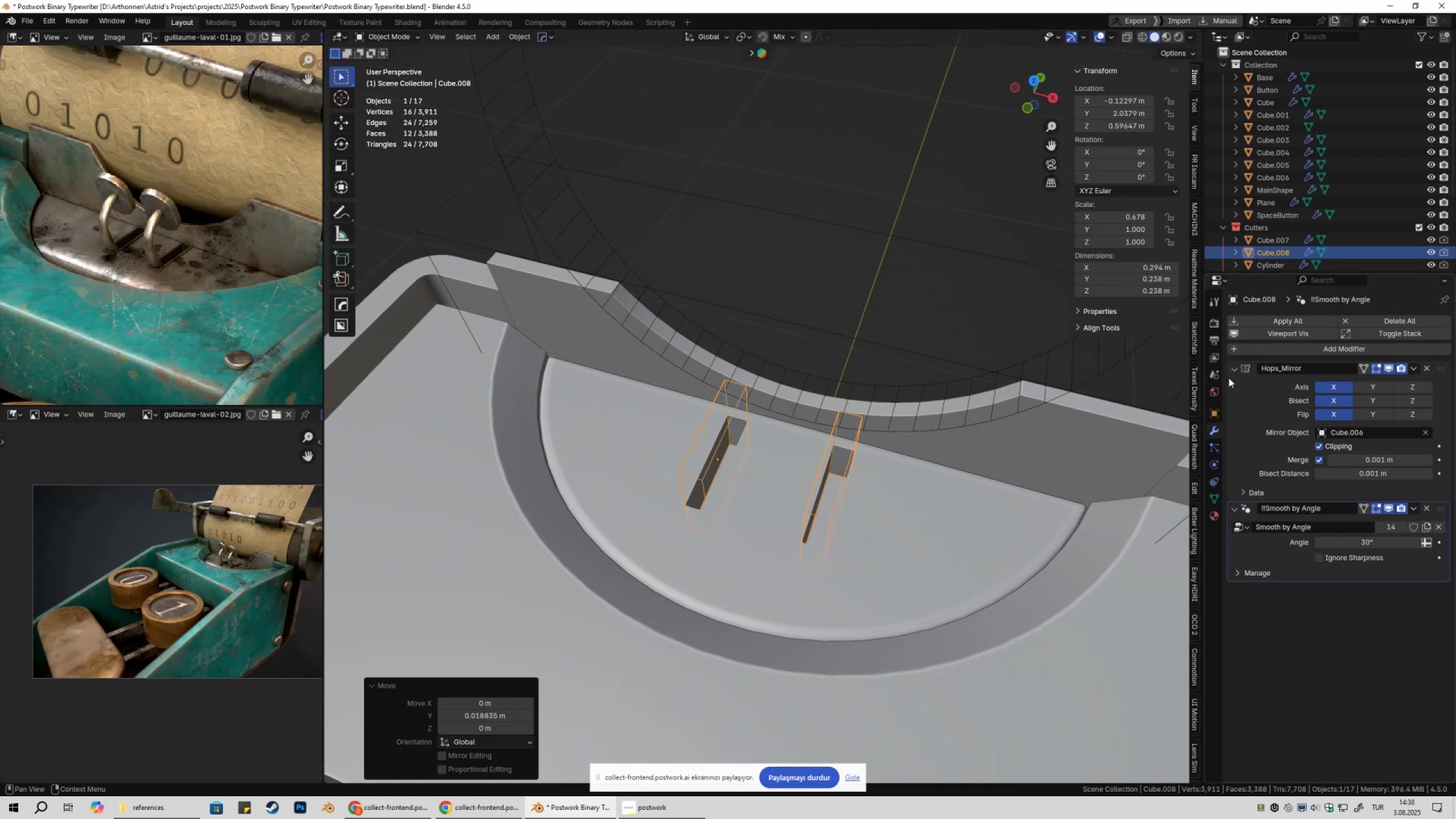 
left_click([1231, 373])
 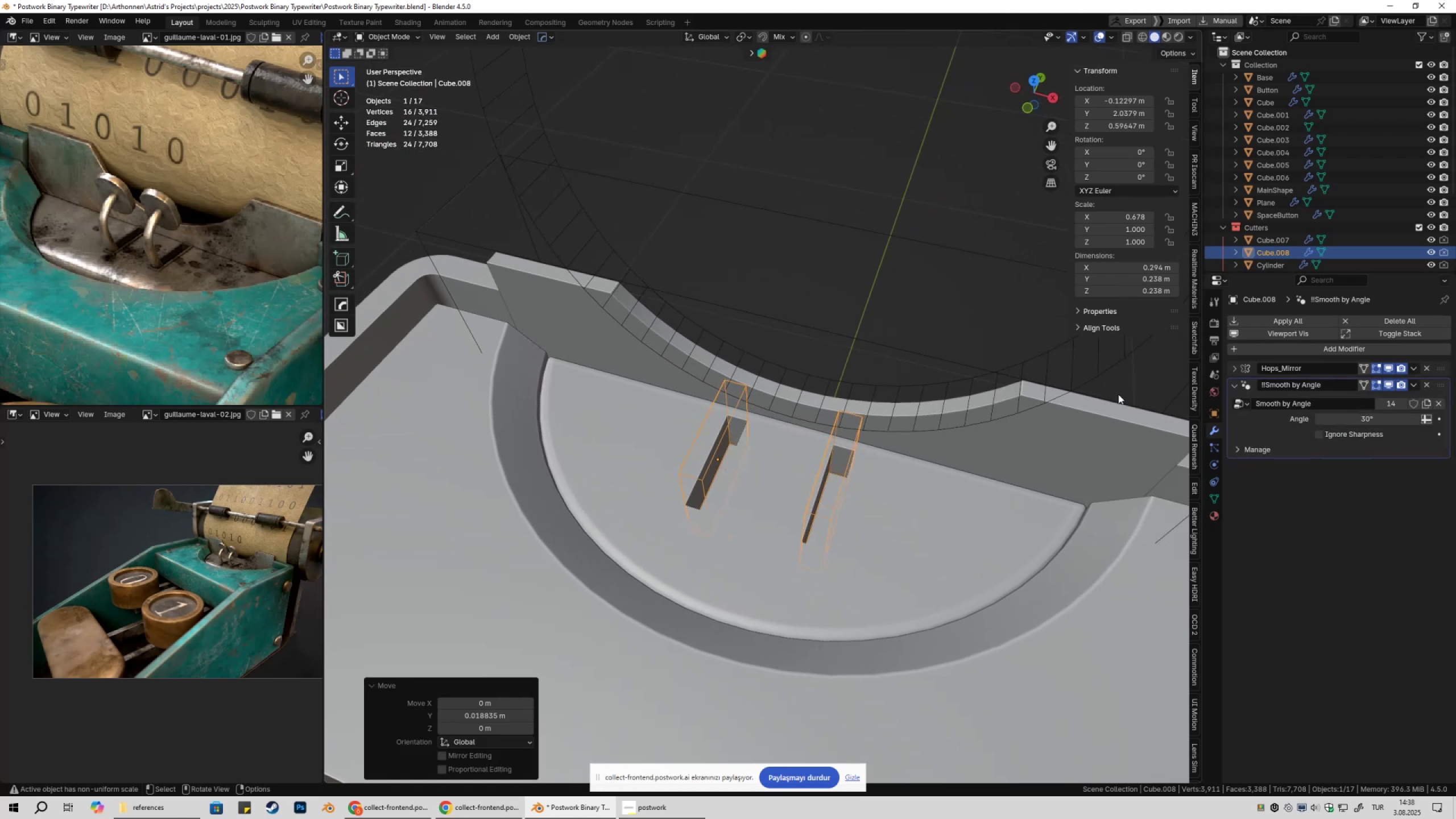 
scroll: coordinate [822, 425], scroll_direction: up, amount: 4.0
 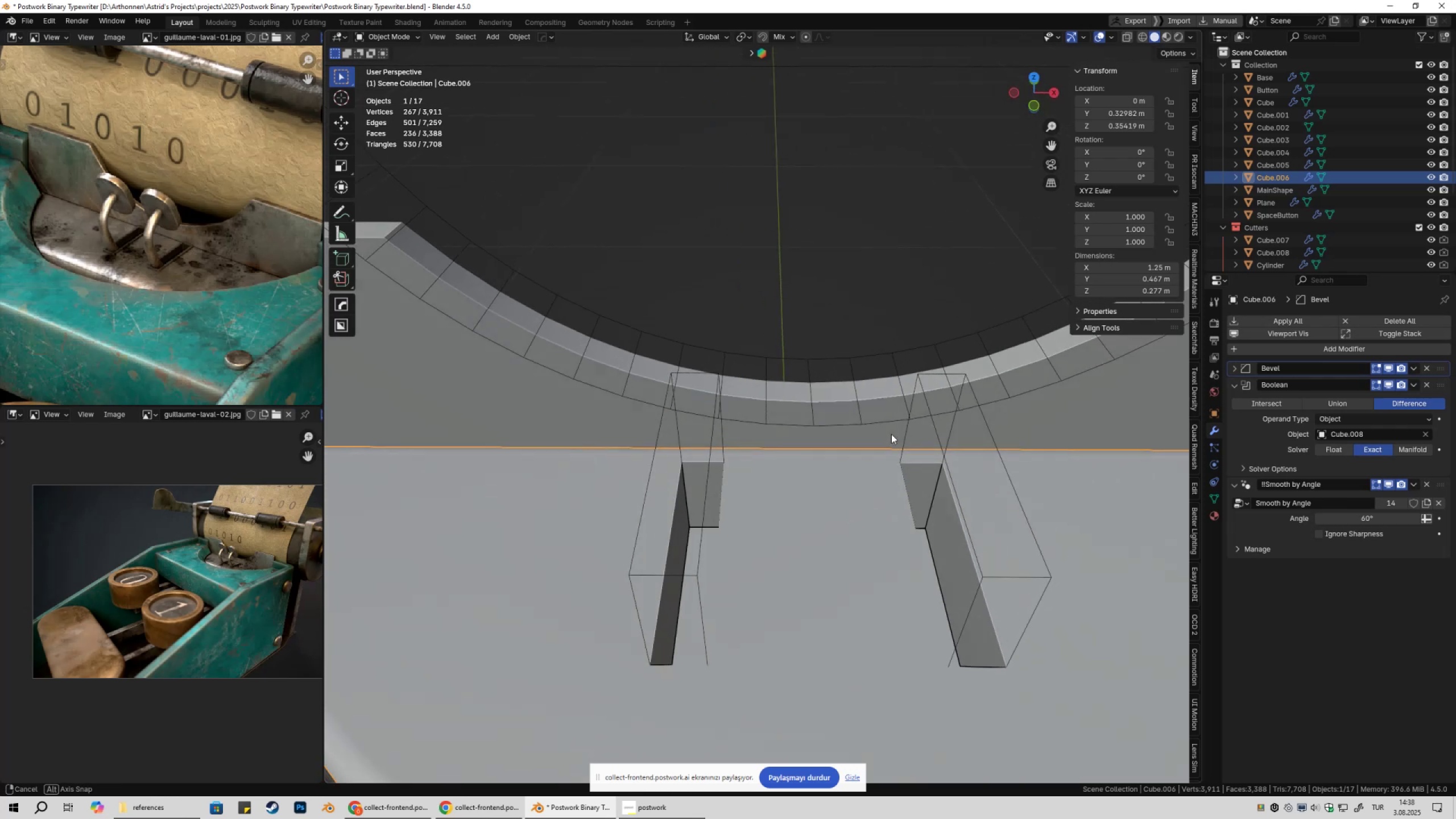 
key(Q)
 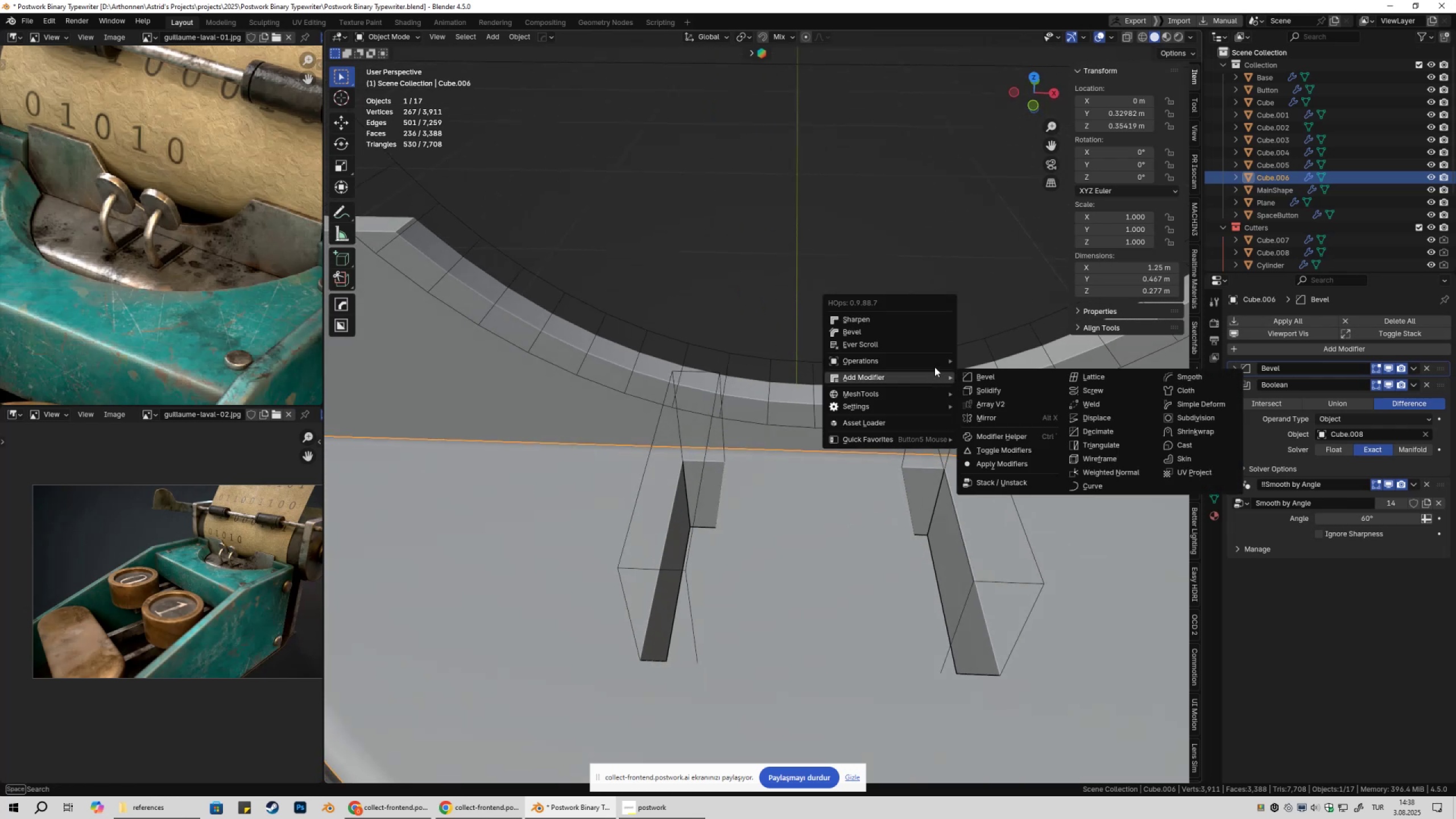 
hold_key(key=ControlLeft, duration=0.71)
left_click([928, 332])
 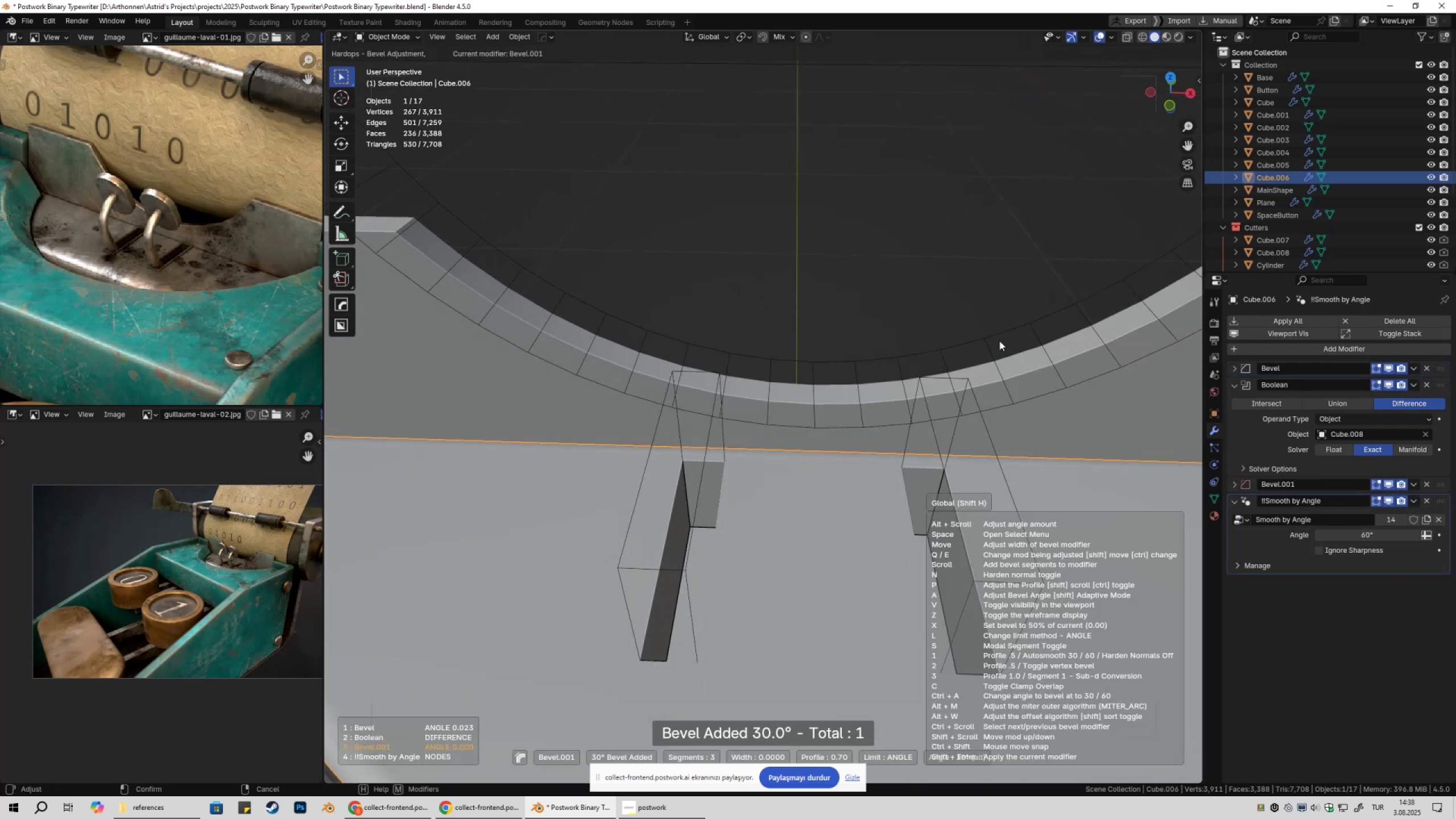 
hold_key(key=ShiftLeft, duration=1.5)
 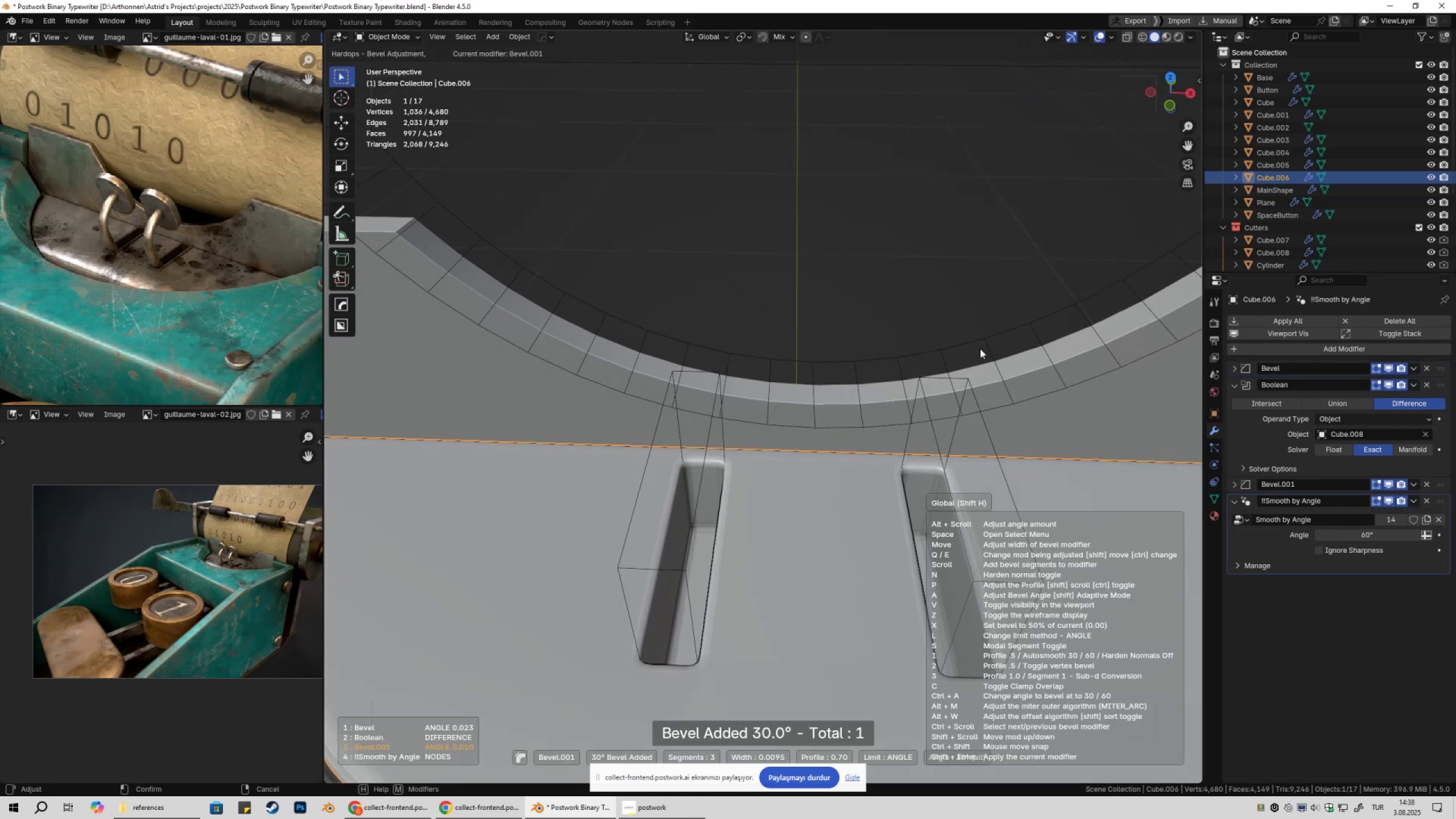 
hold_key(key=ShiftLeft, duration=1.52)
 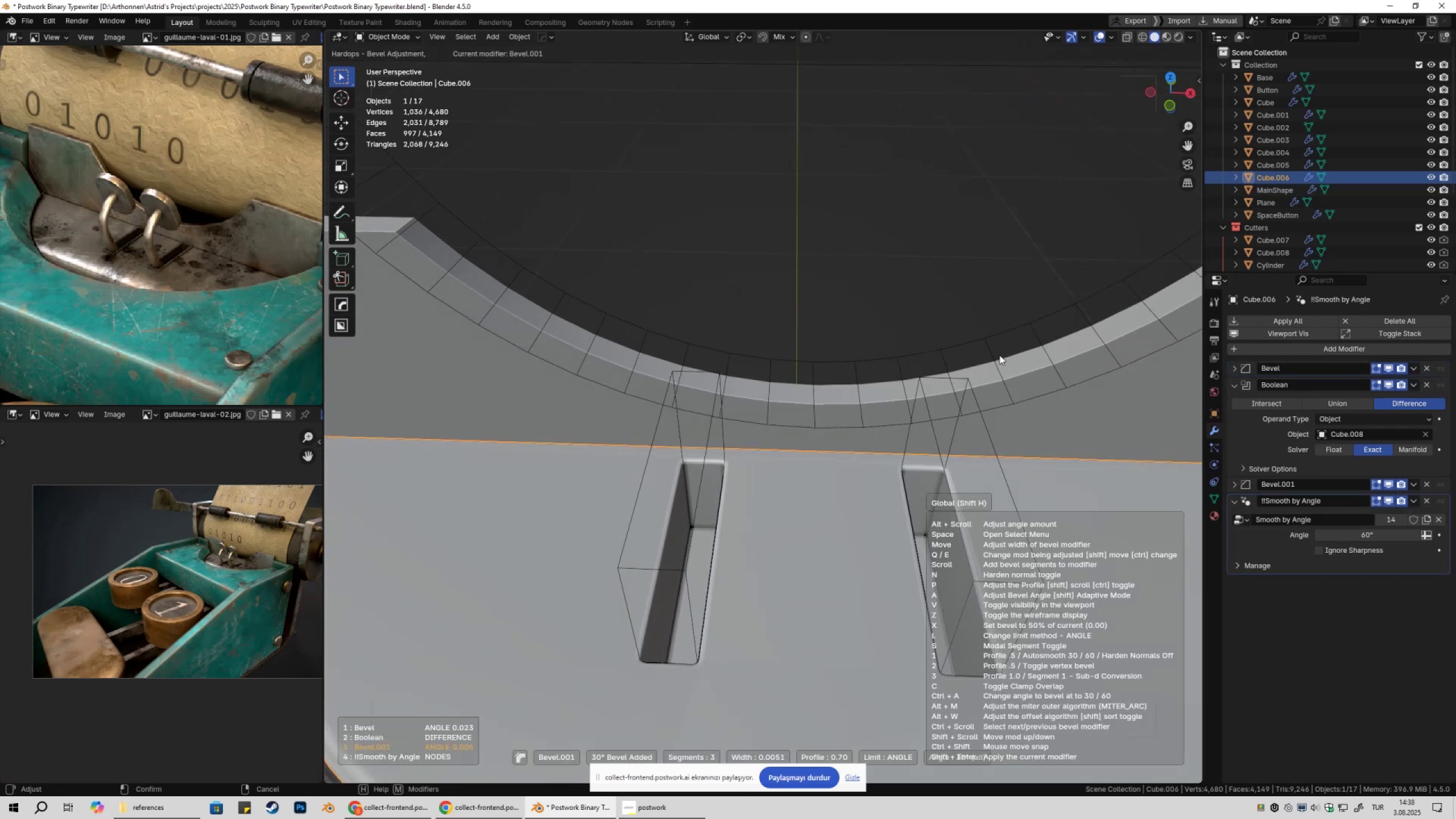 
hold_key(key=ShiftLeft, duration=1.52)
 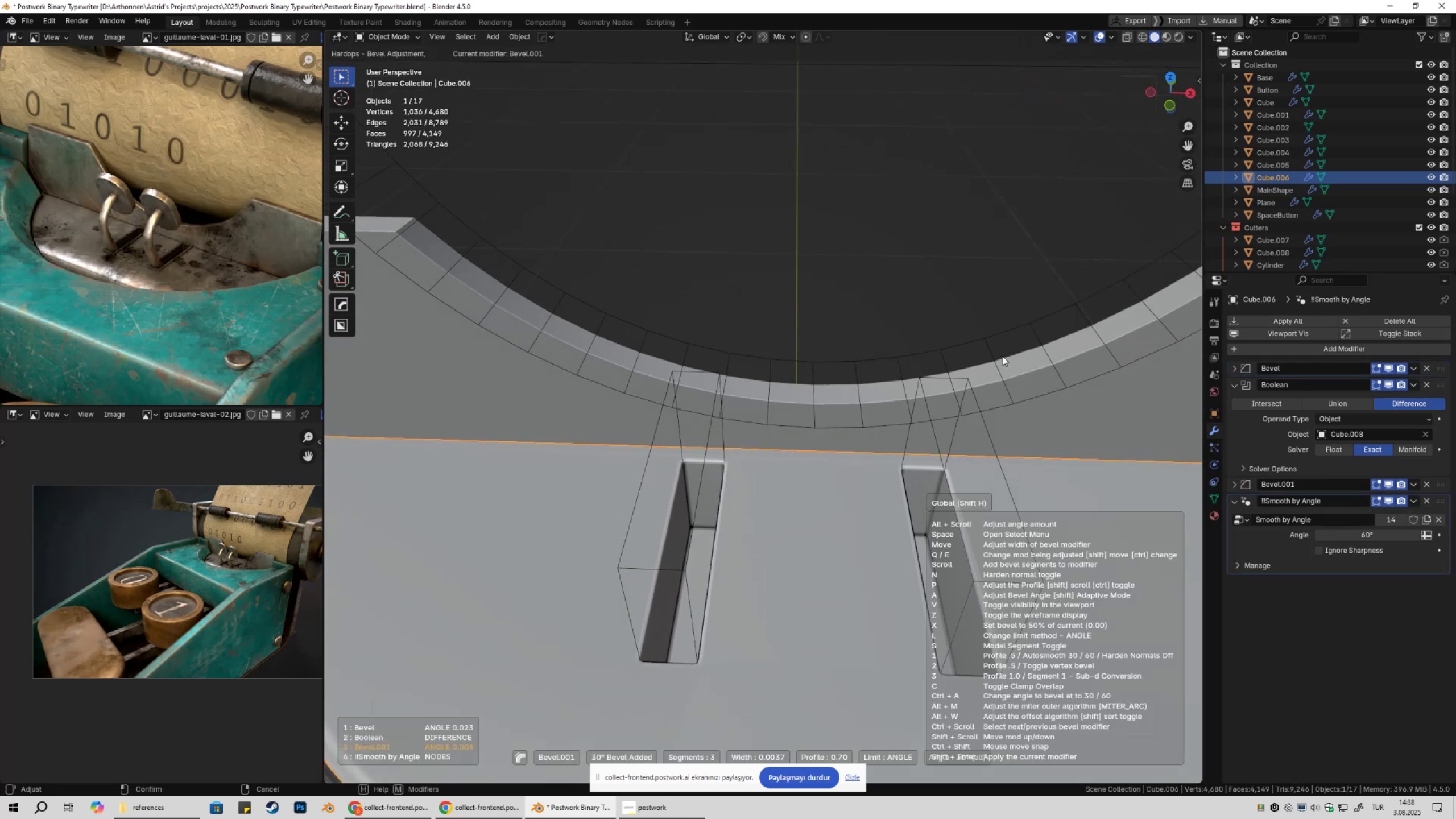 
hold_key(key=ShiftLeft, duration=1.28)
left_click([1001, 356])
 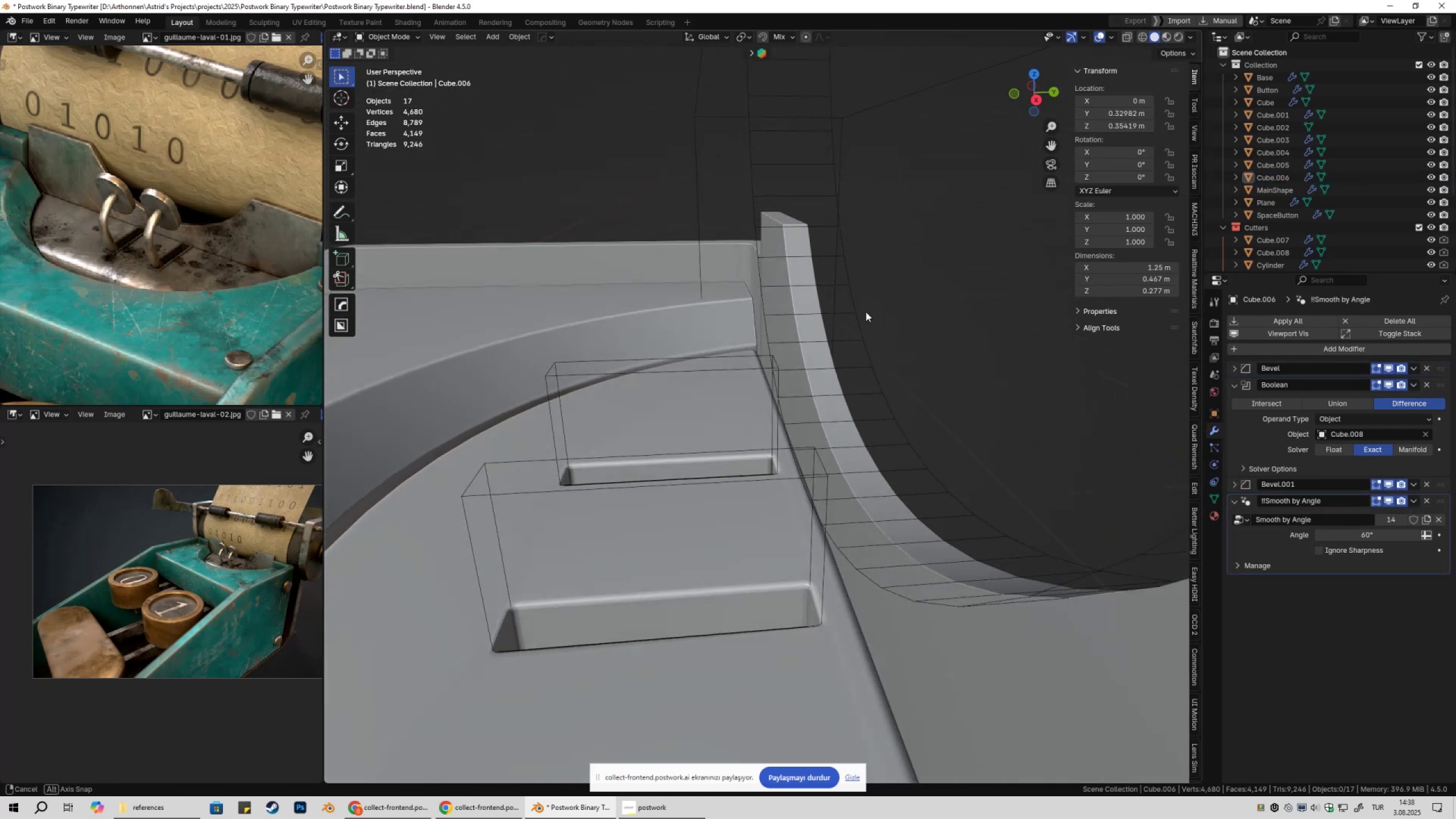 
key(Shift+ShiftLeft)
 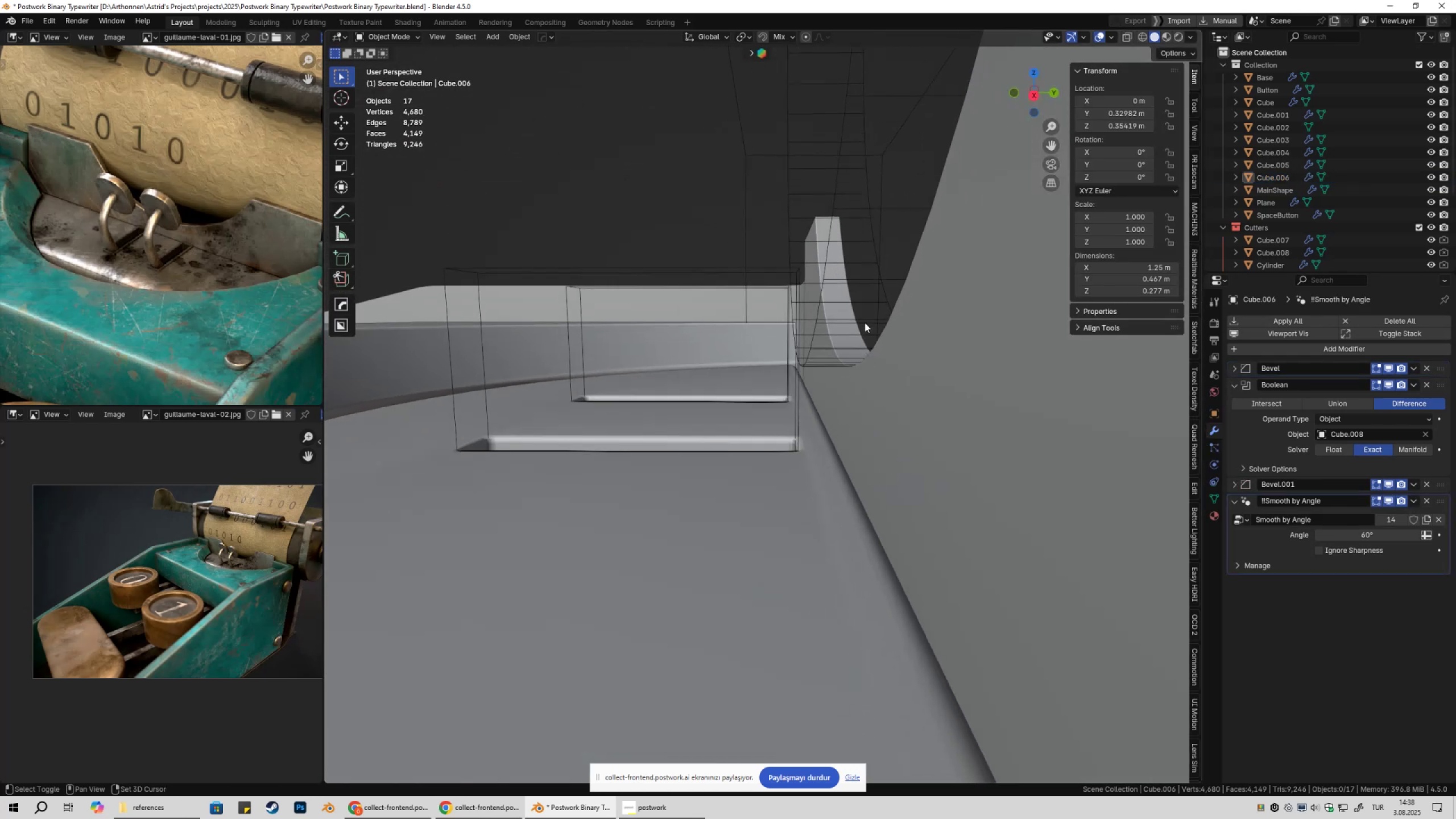 
scroll: coordinate [867, 326], scroll_direction: up, amount: 1.0
 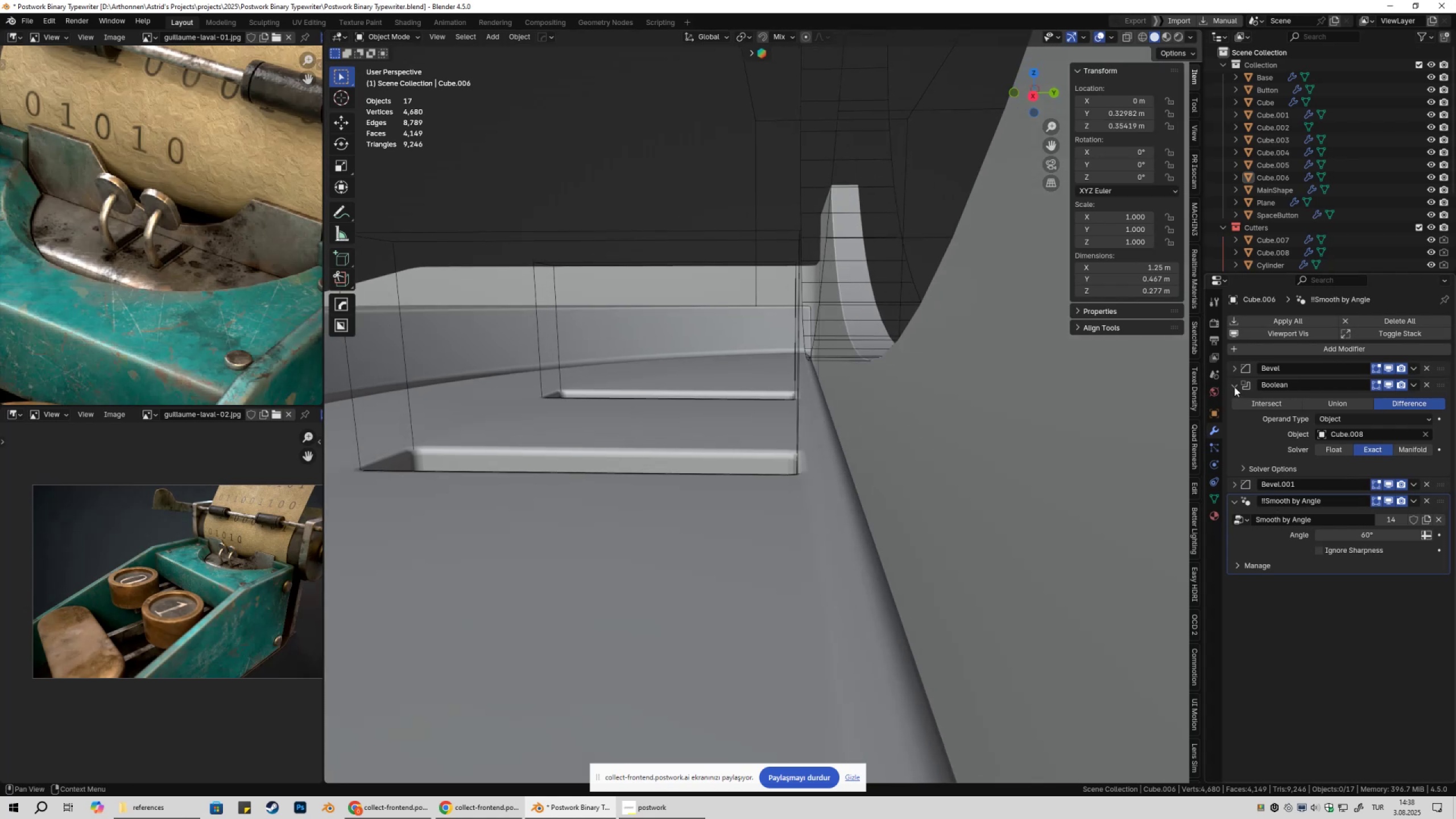 
double_click([1235, 400])
 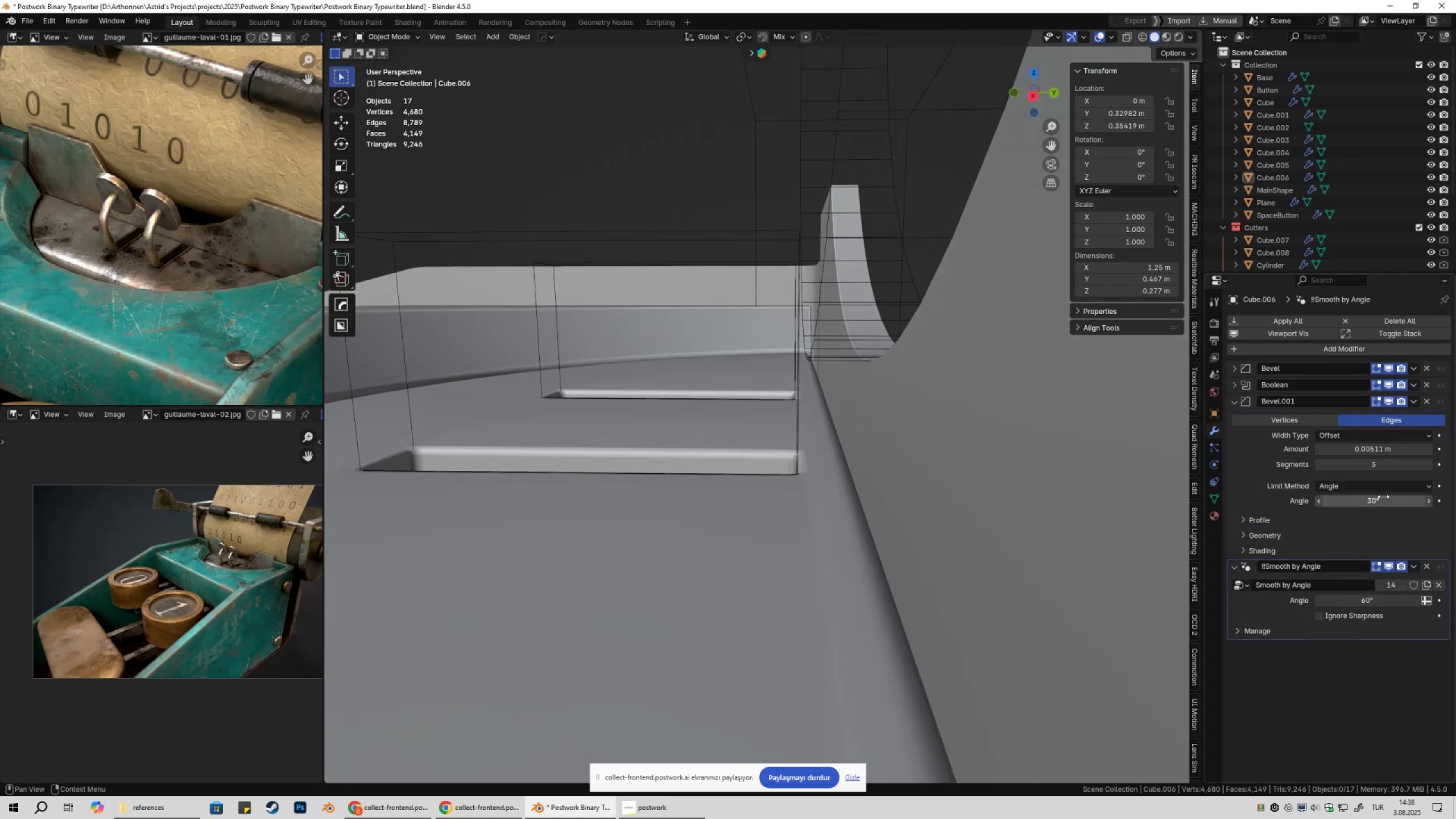 
left_click([1383, 500])
 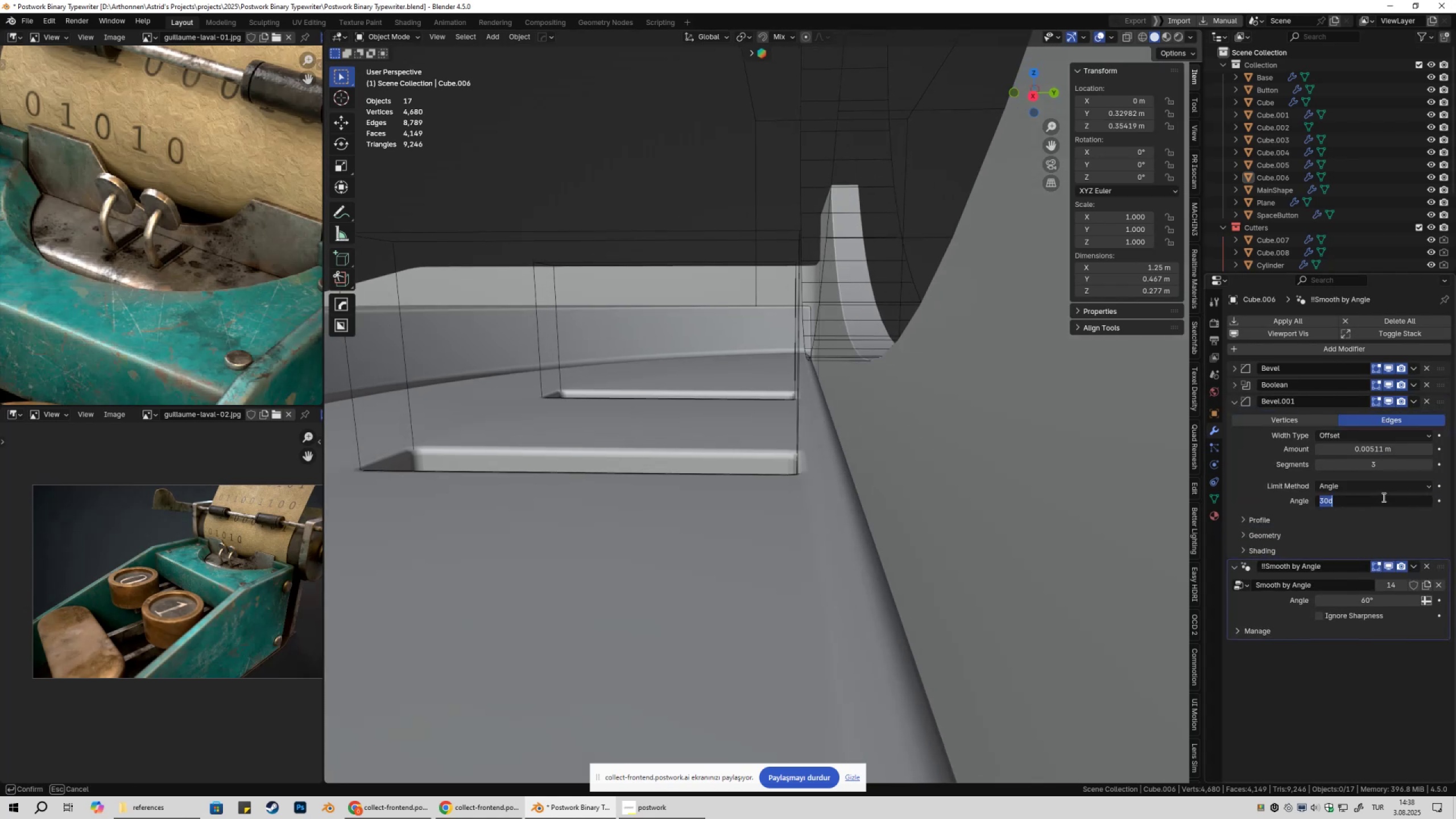 
key(Numpad6)
 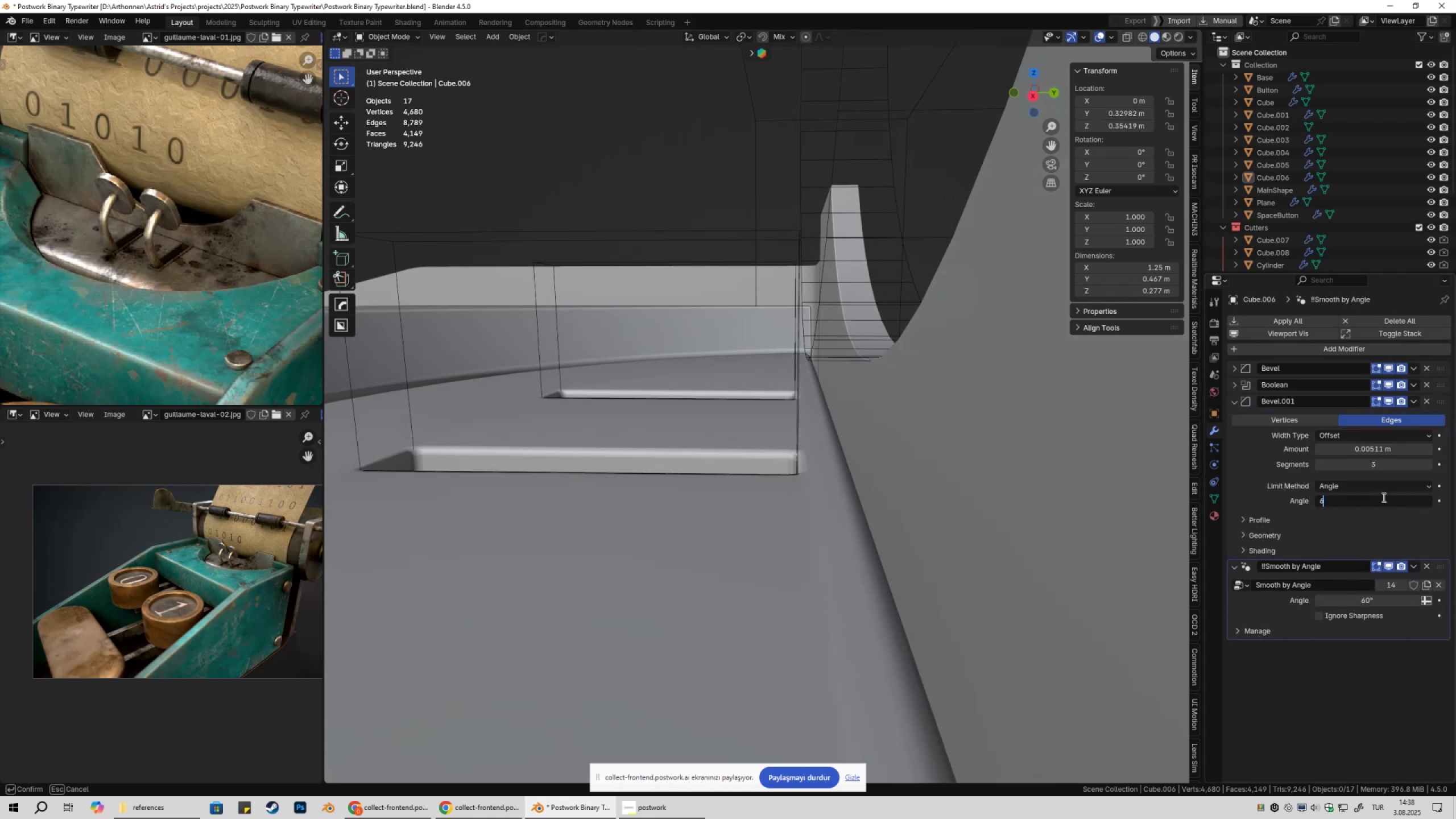 
key(Numpad0)
 